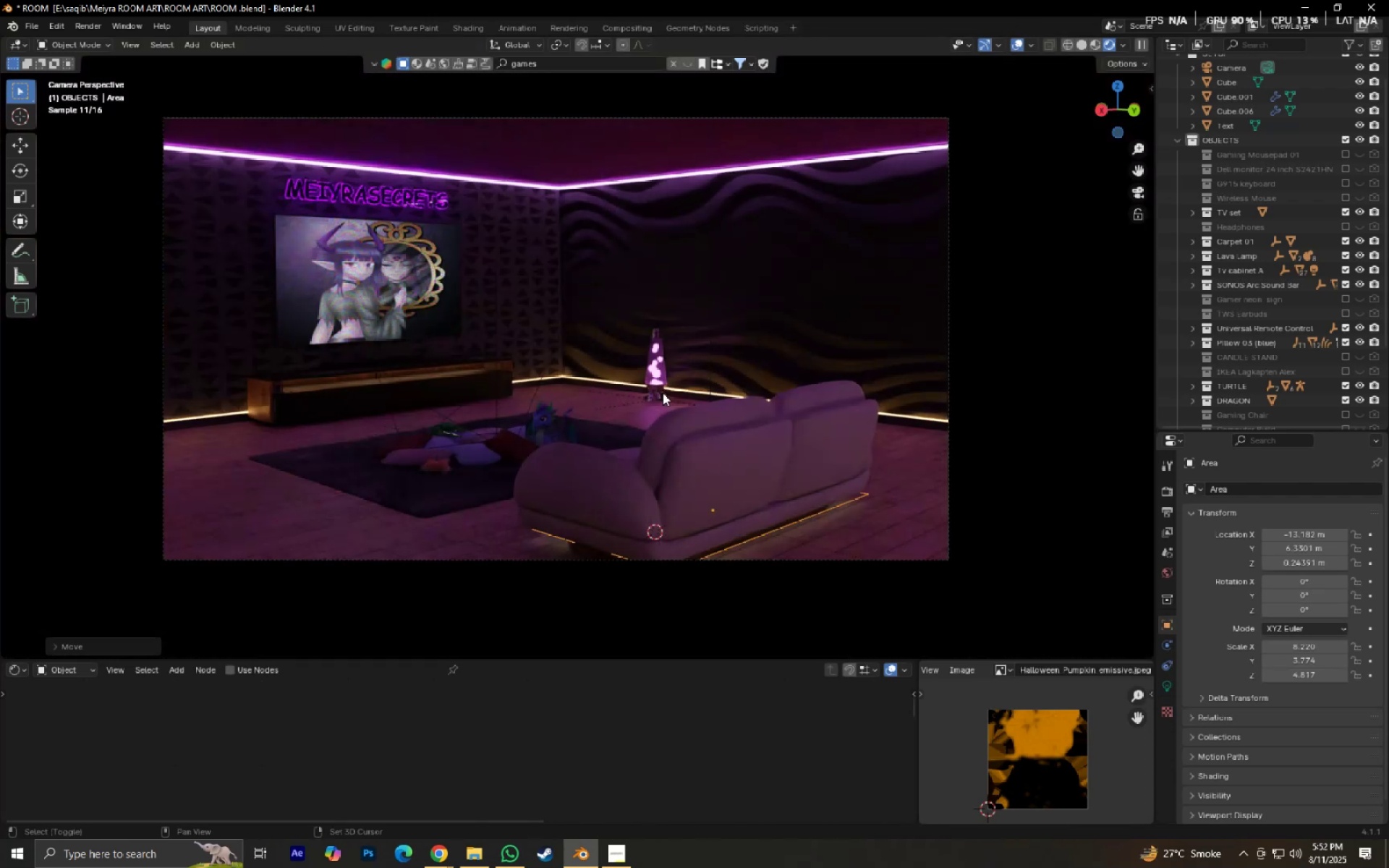 
scroll: coordinate [657, 307], scroll_direction: up, amount: 3.0
 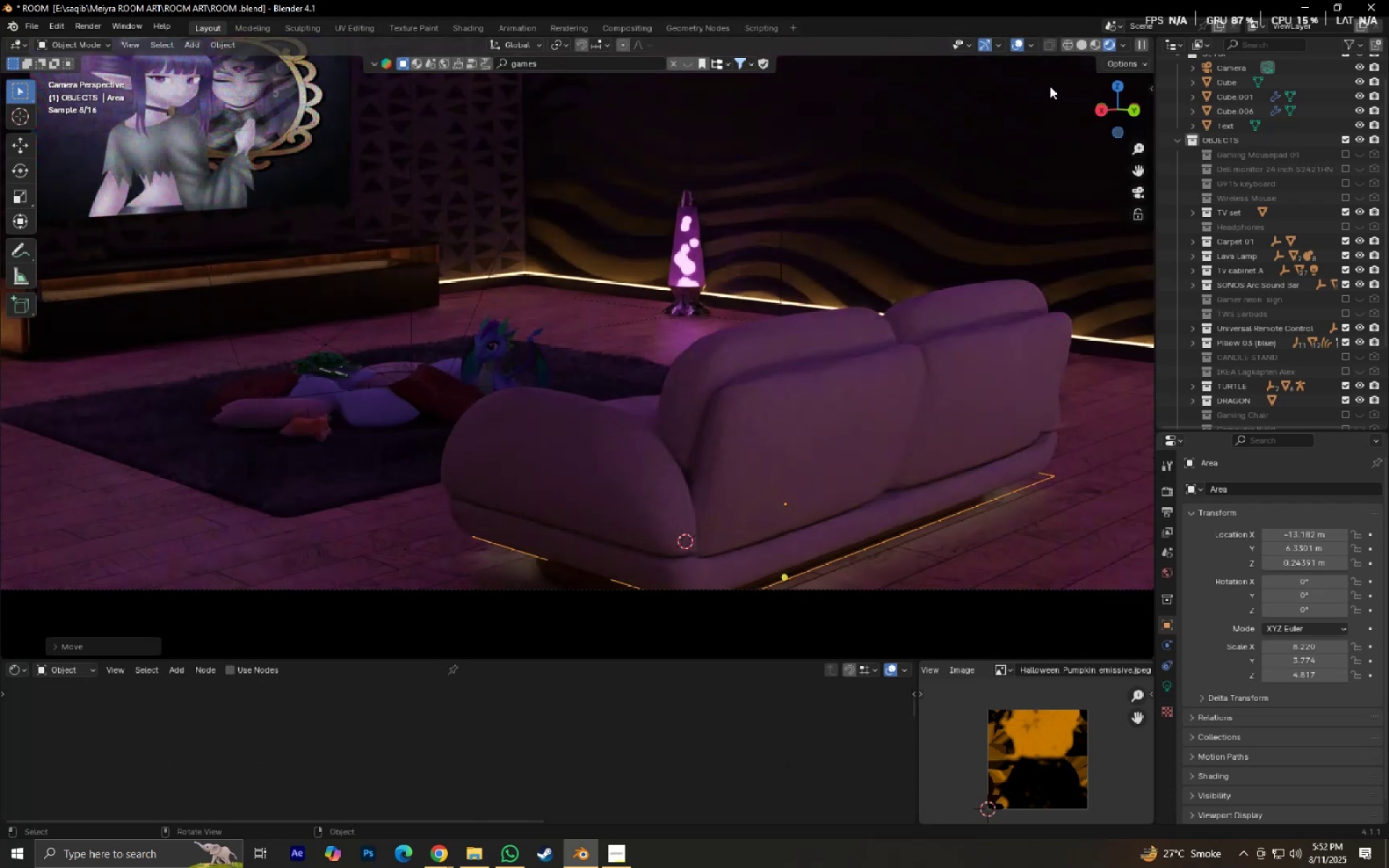 
left_click([1012, 46])
 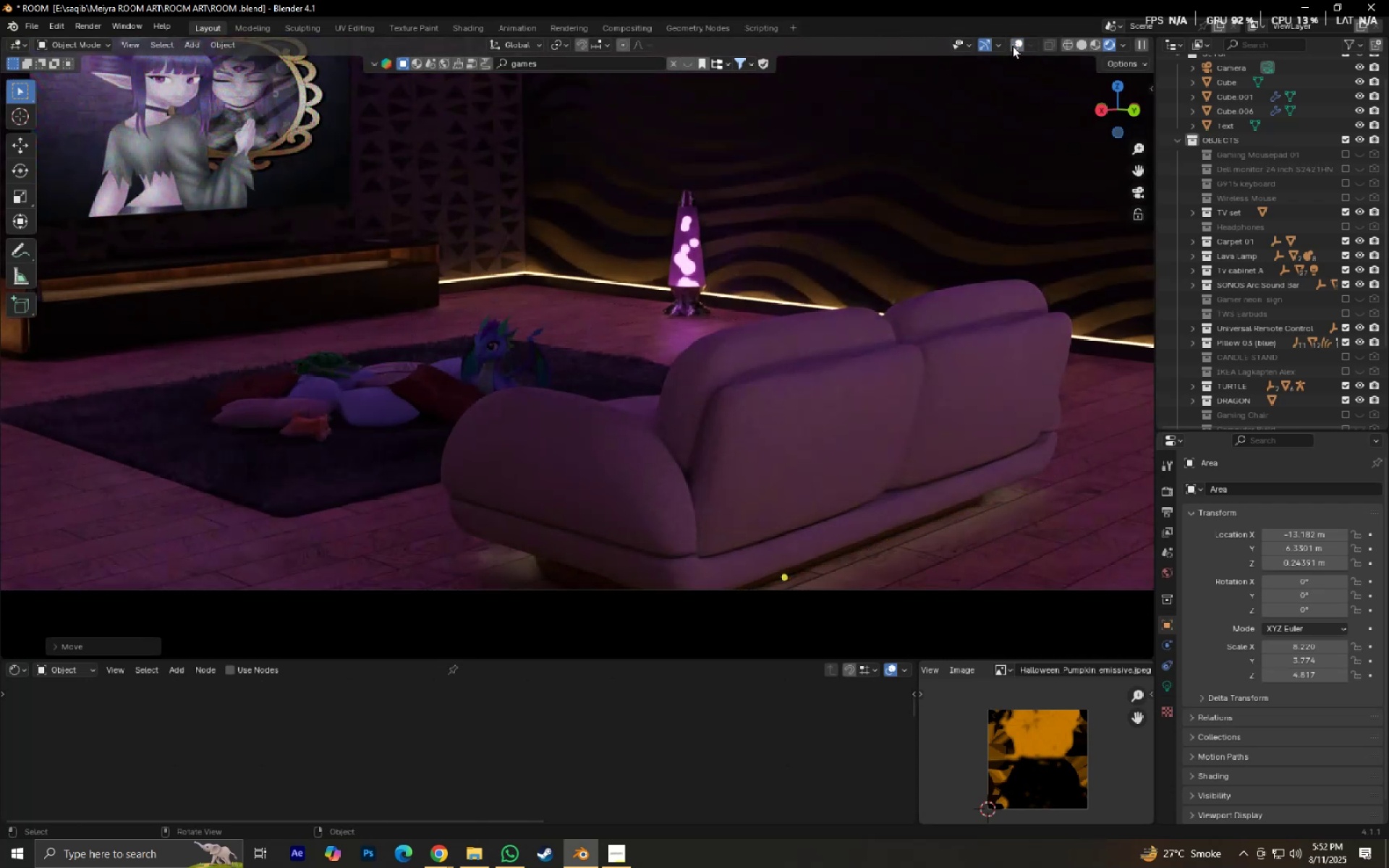 
hold_key(key=ShiftLeft, duration=0.52)
 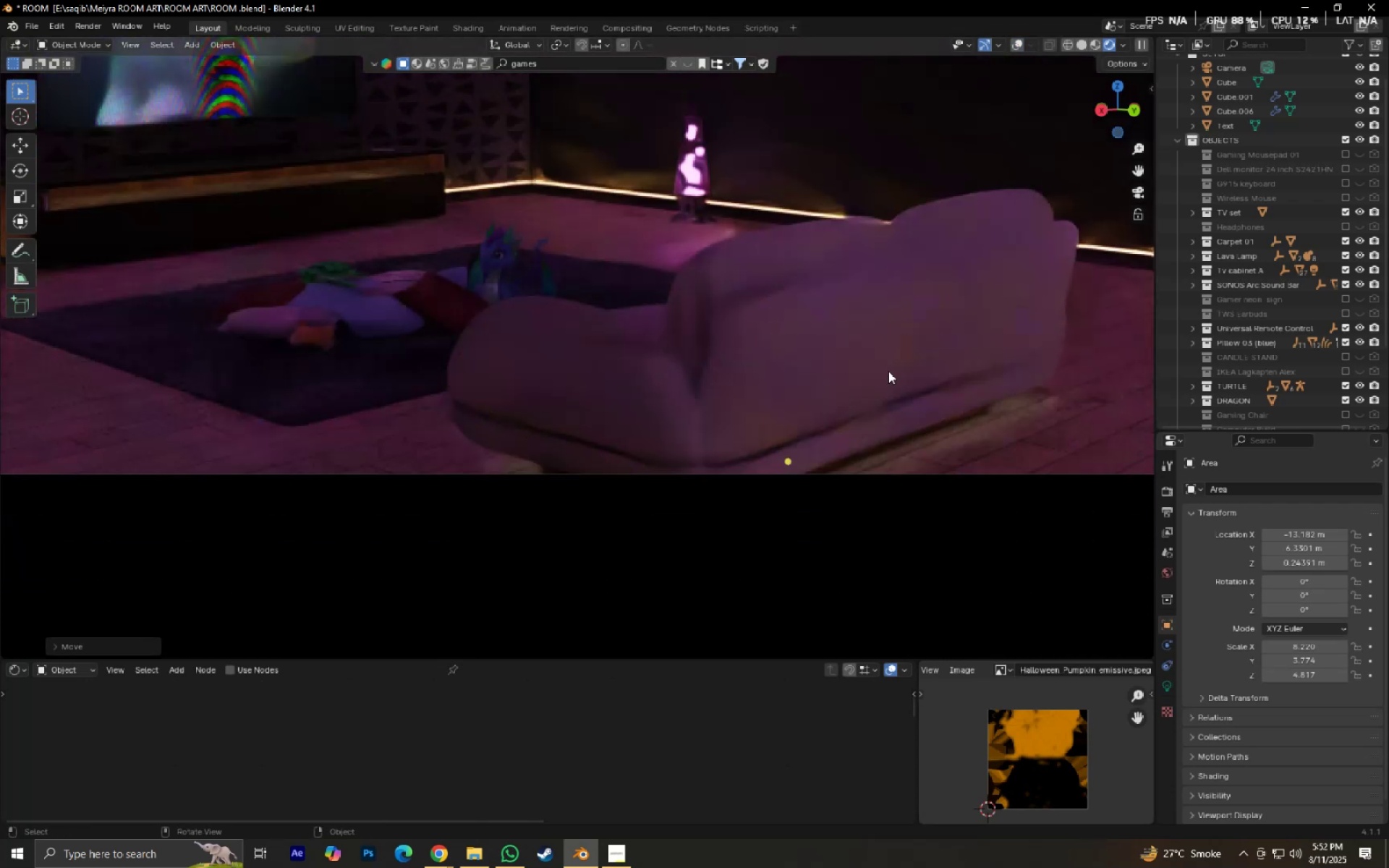 
scroll: coordinate [924, 451], scroll_direction: up, amount: 2.0
 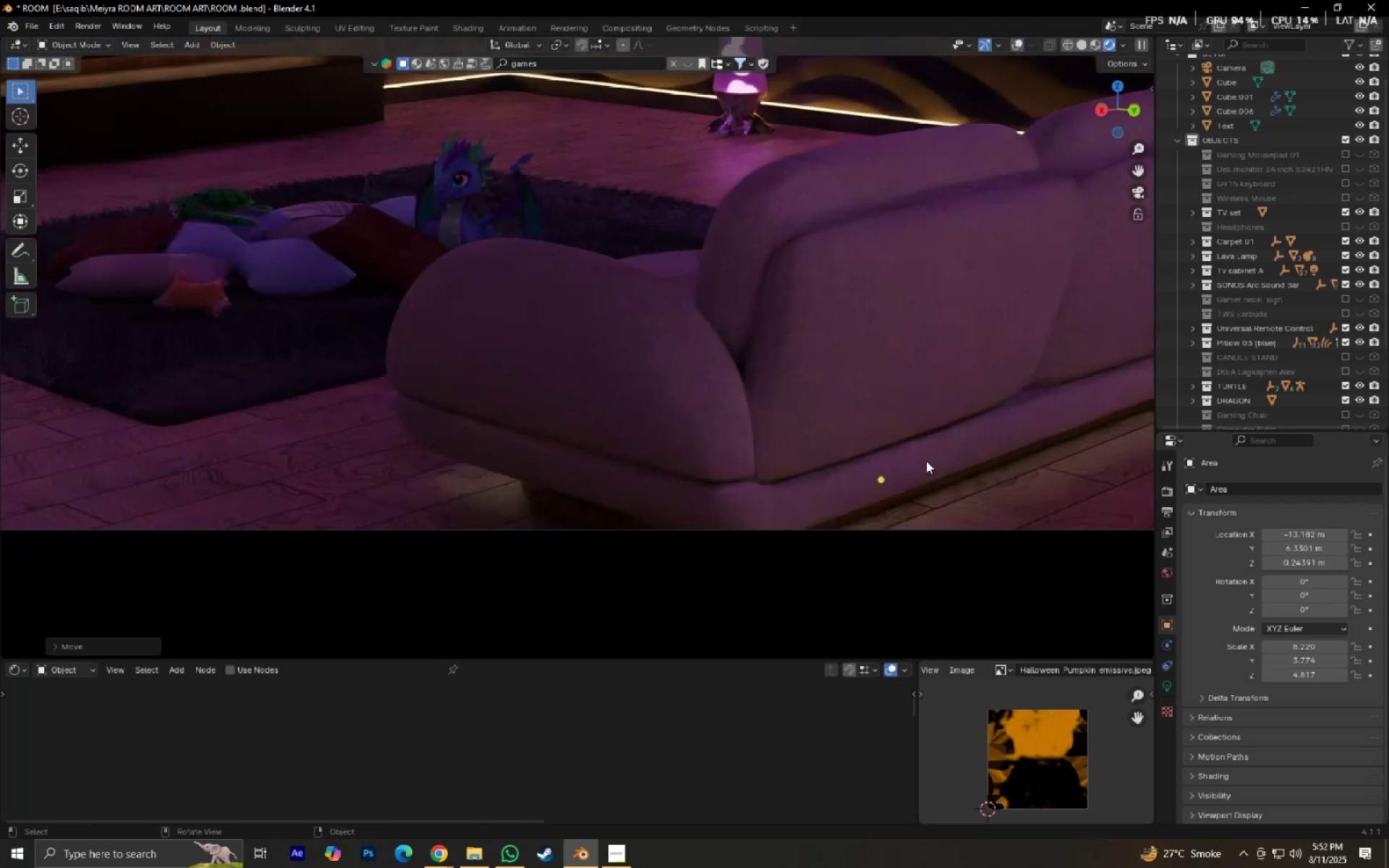 
scroll: coordinate [924, 456], scroll_direction: down, amount: 1.0
 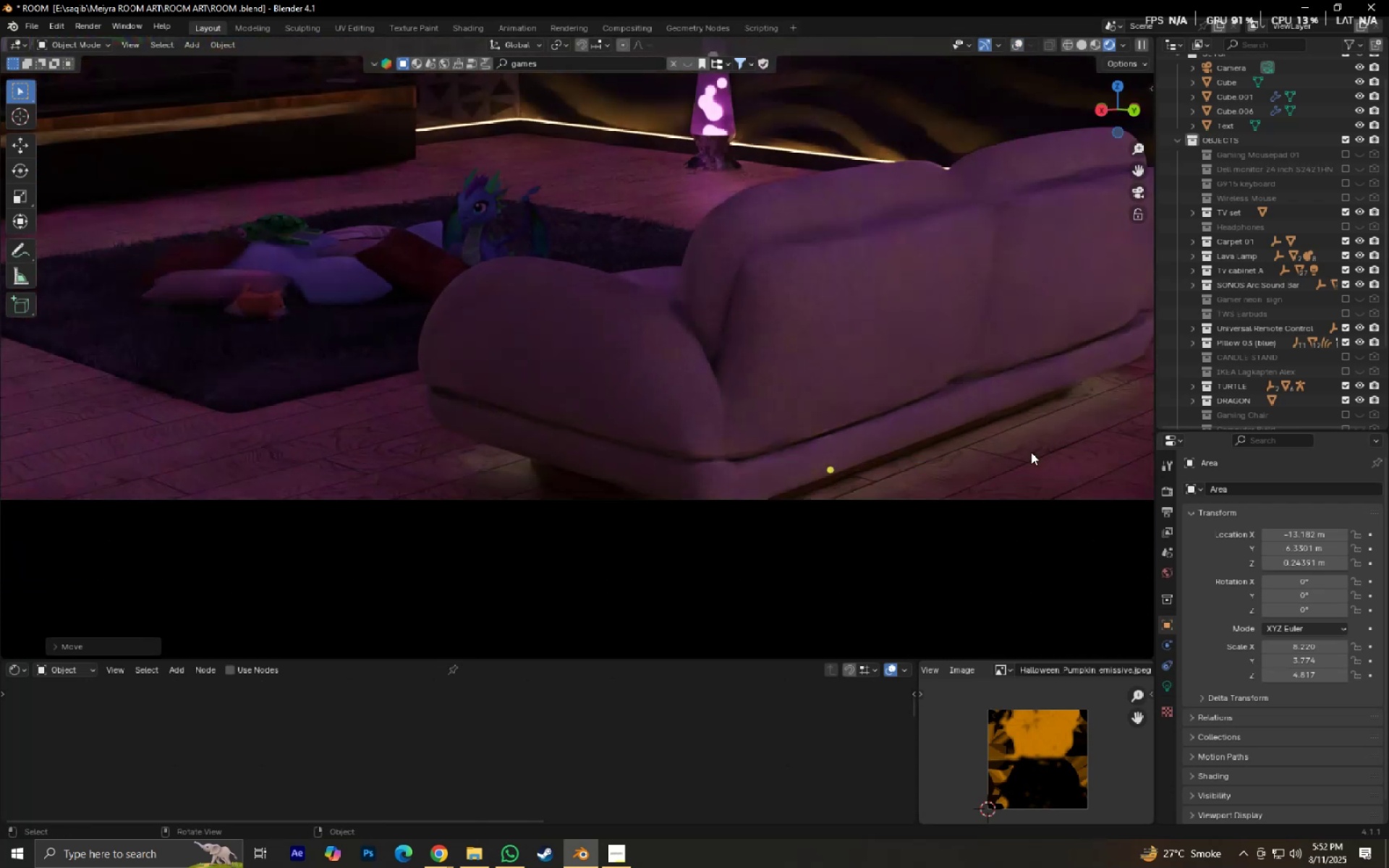 
key(S)
 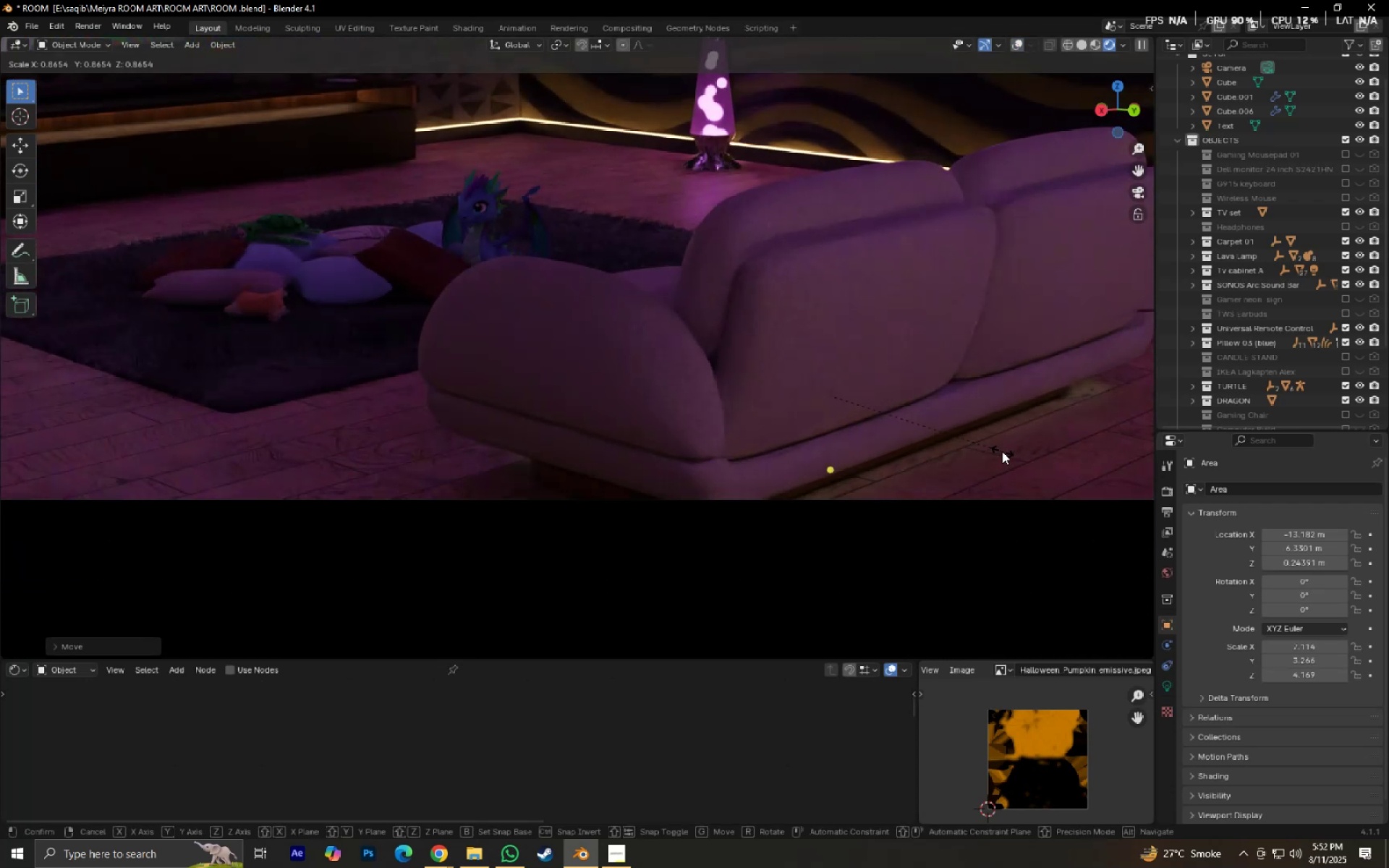 
left_click([1002, 451])
 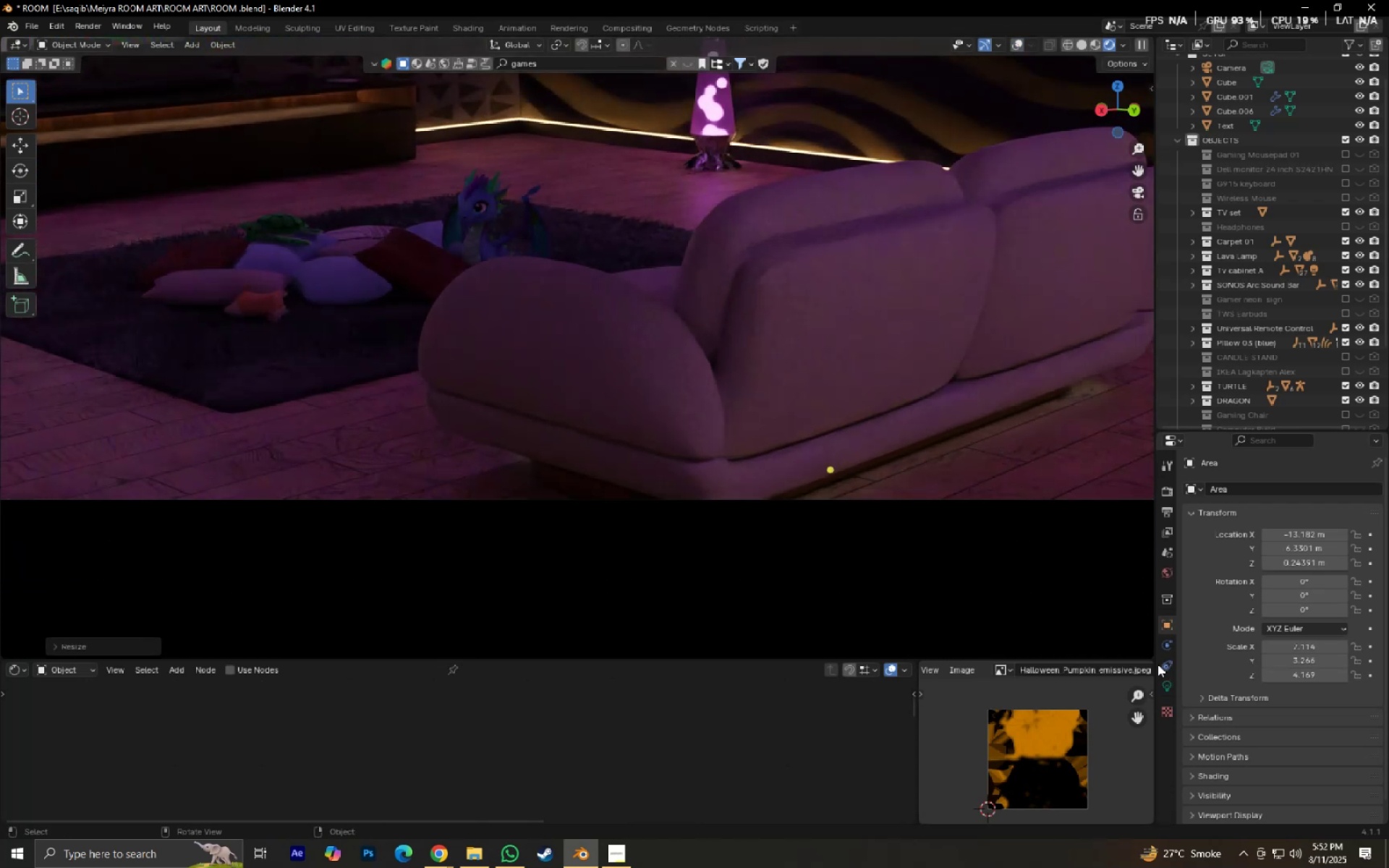 
left_click([1164, 687])
 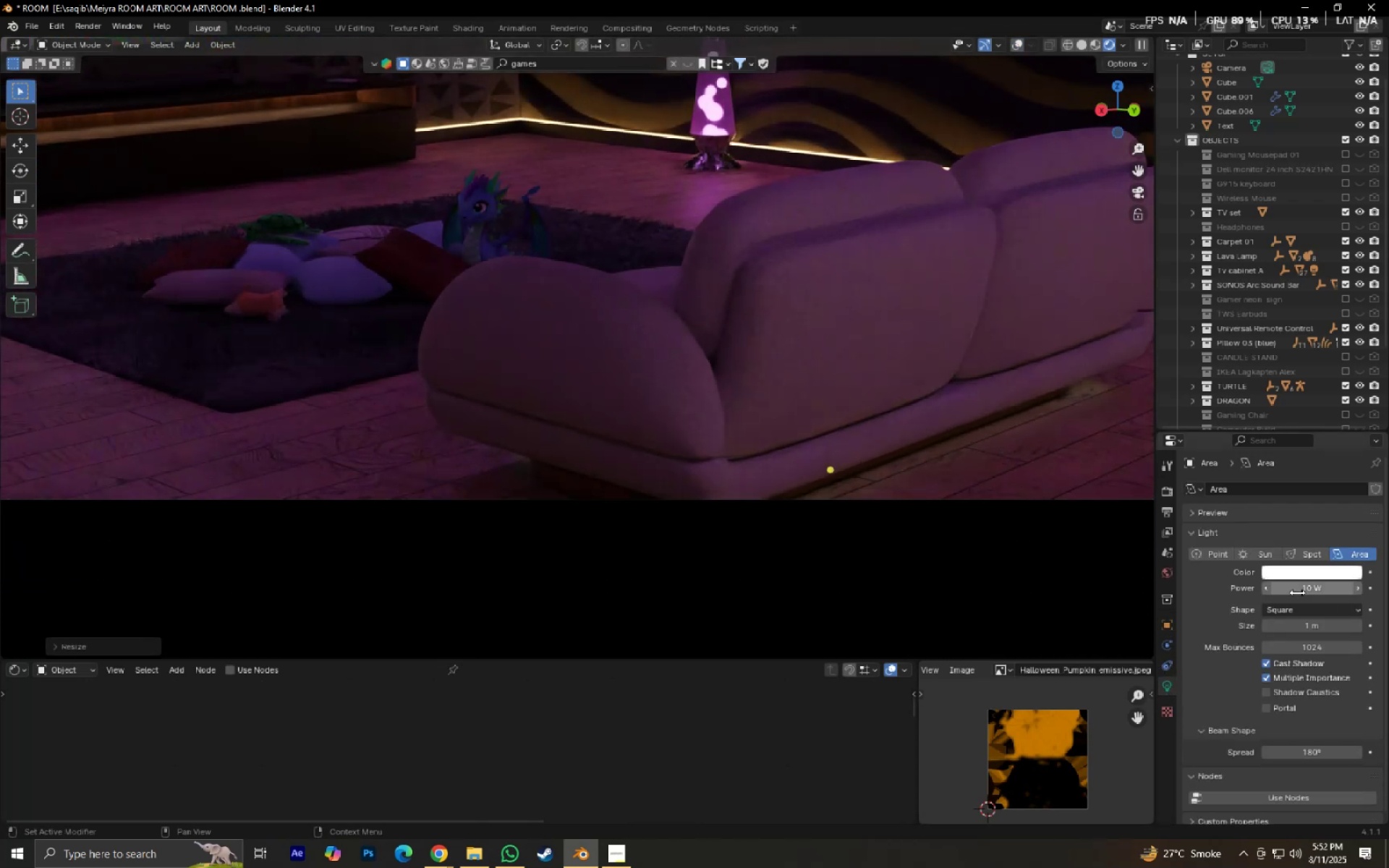 
left_click([1299, 590])
 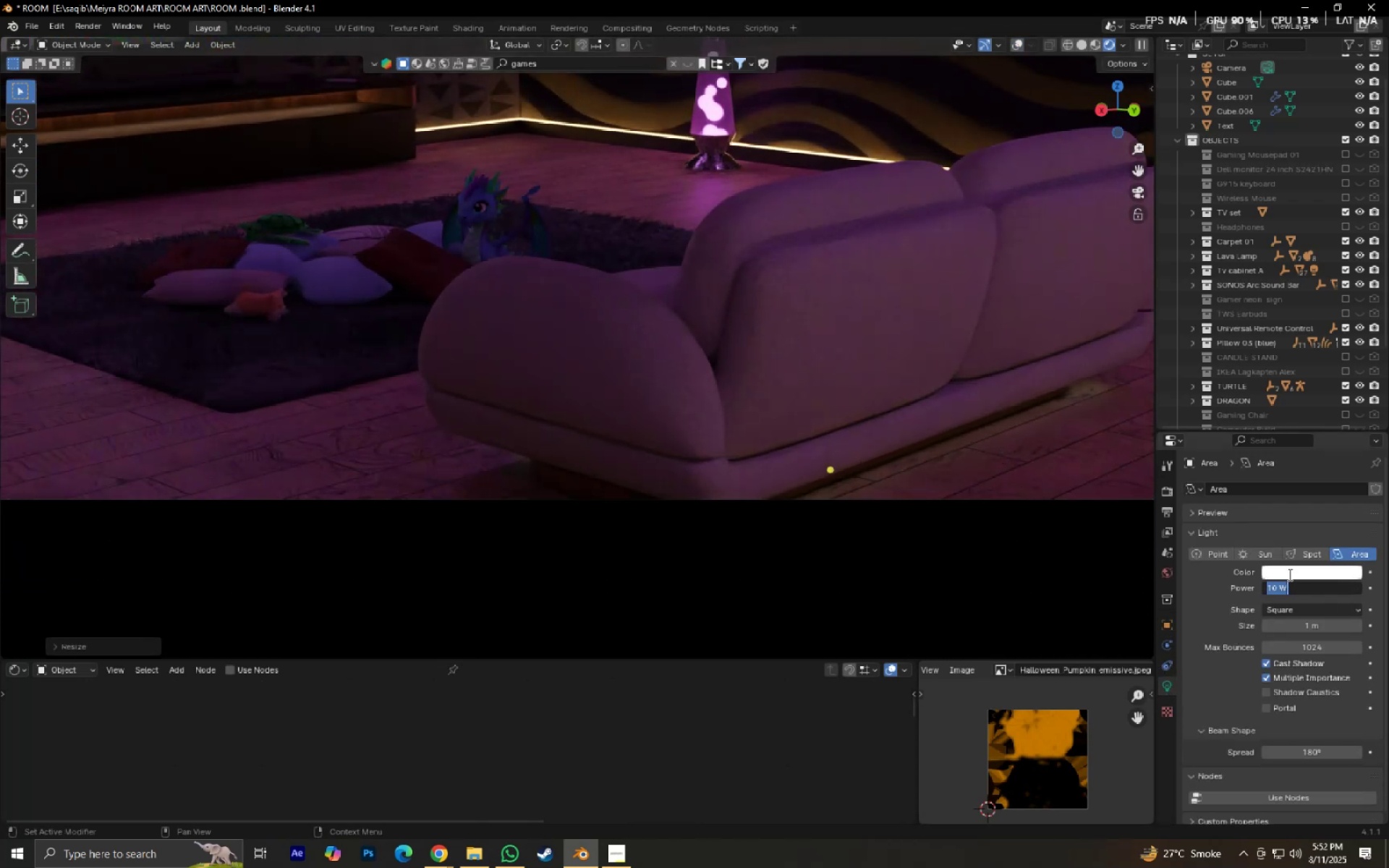 
key(Numpad5)
 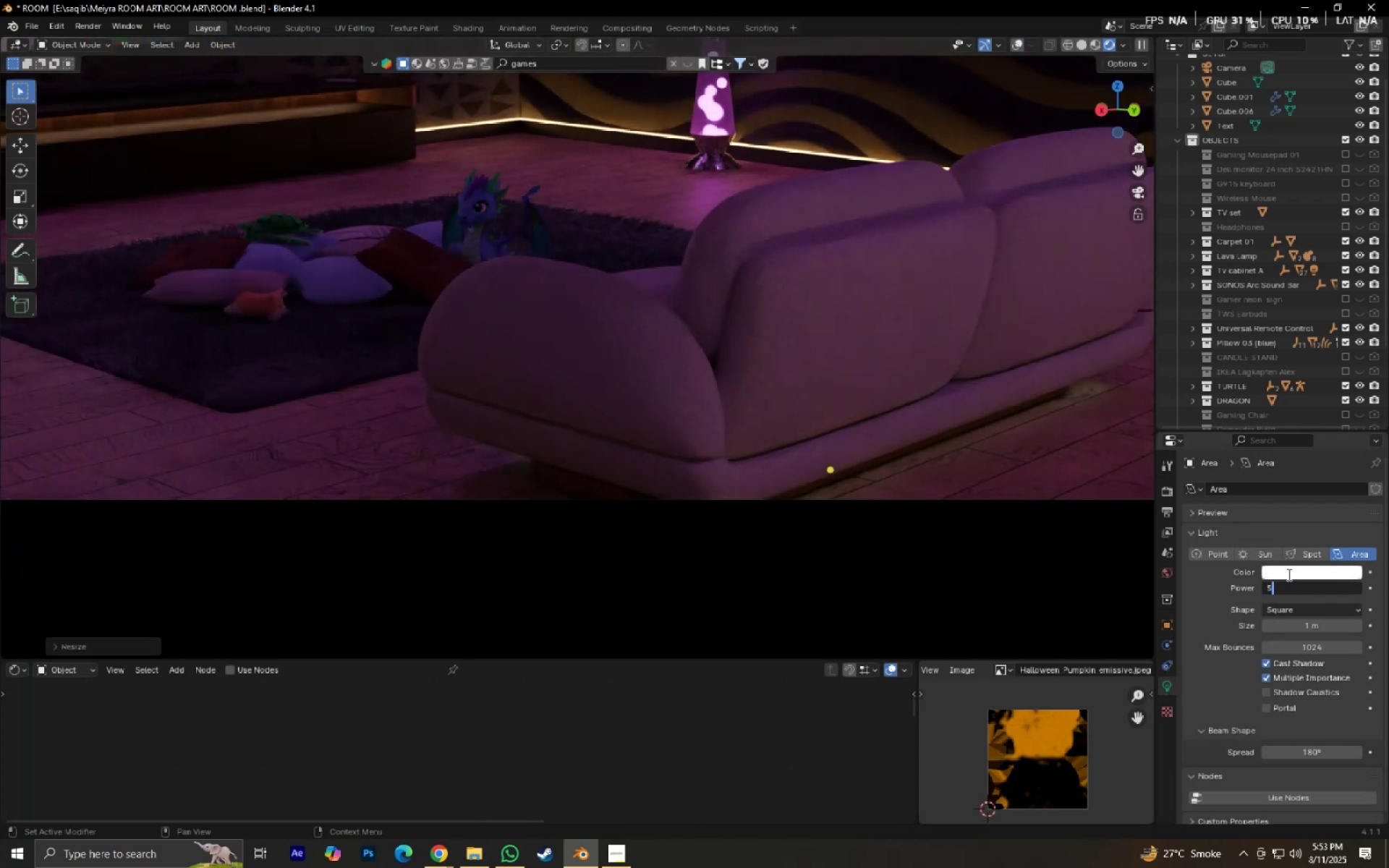 
key(Numpad0)
 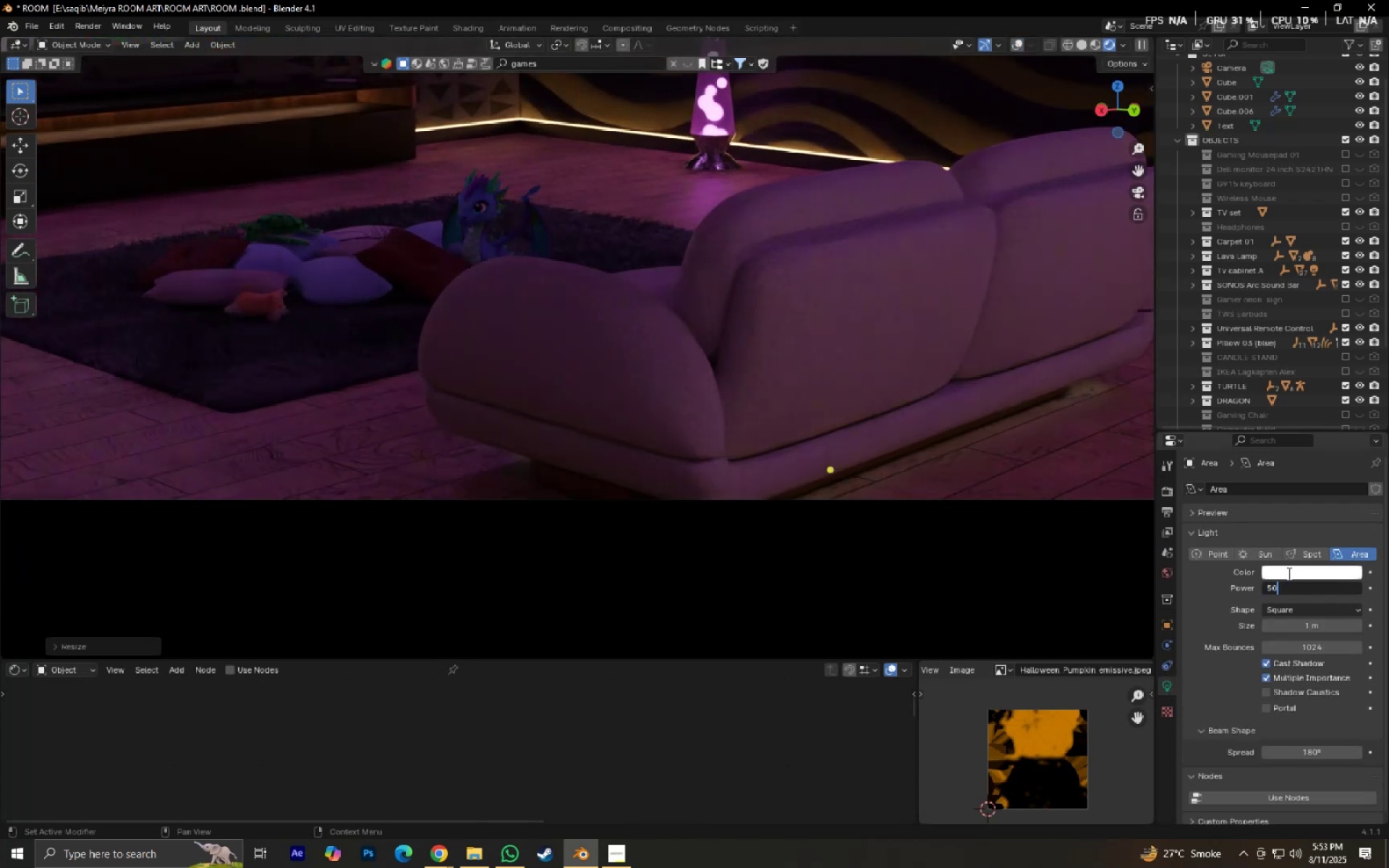 
key(NumpadEnter)
 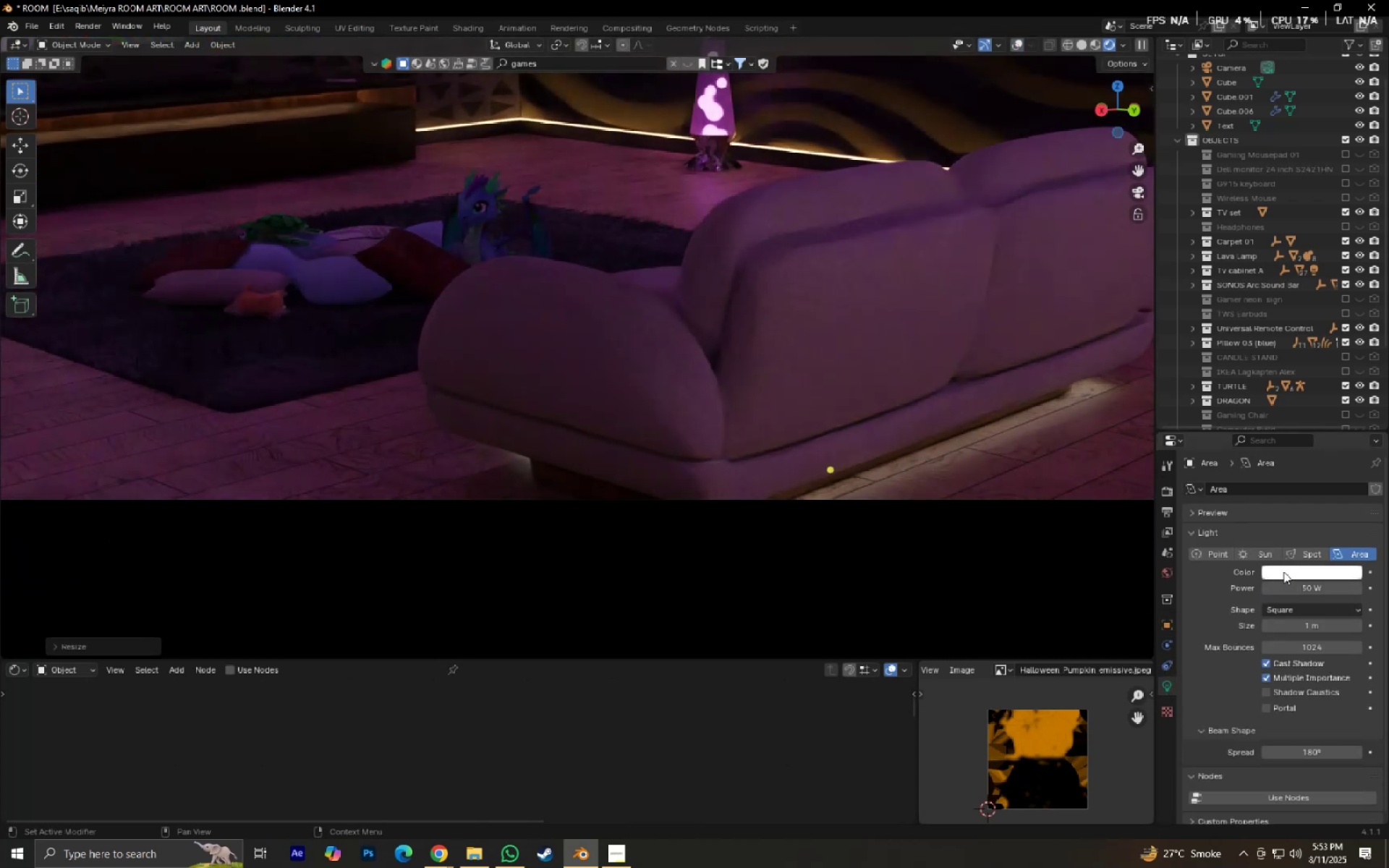 
hold_key(key=ShiftLeft, duration=0.43)
 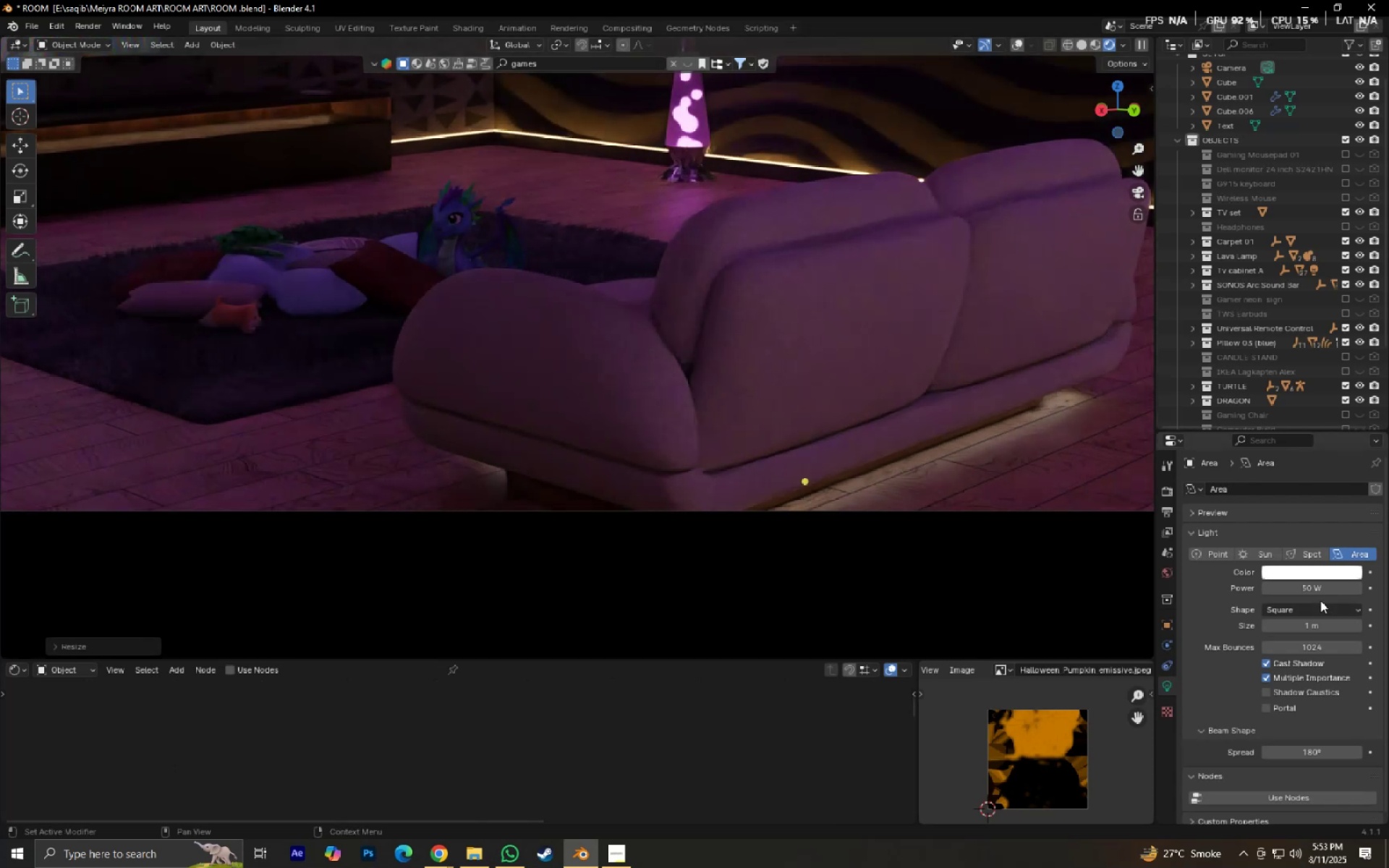 
left_click_drag(start_coordinate=[1320, 591], to_coordinate=[1320, 587])
 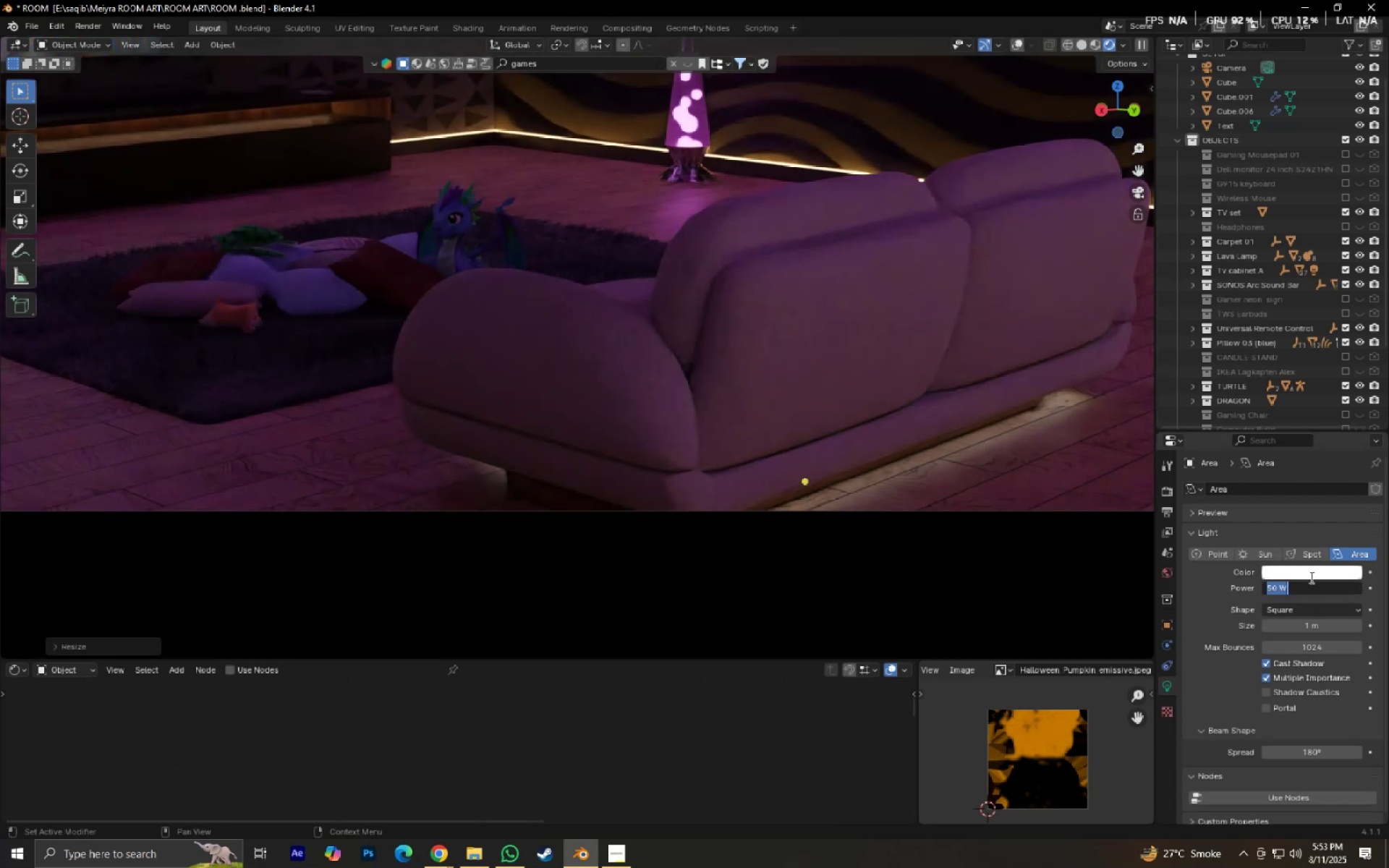 
key(Numpad3)
 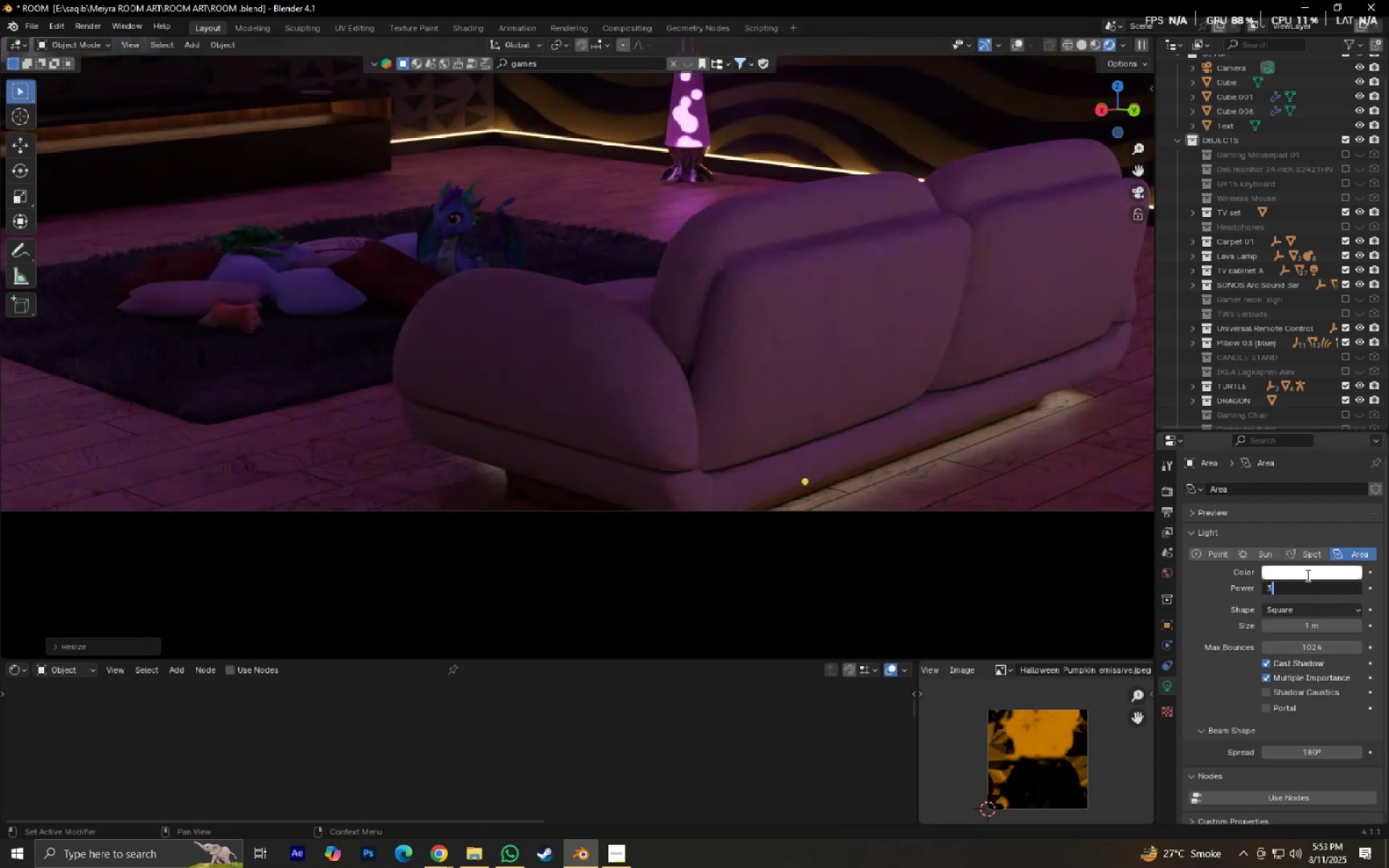 
key(Numpad0)
 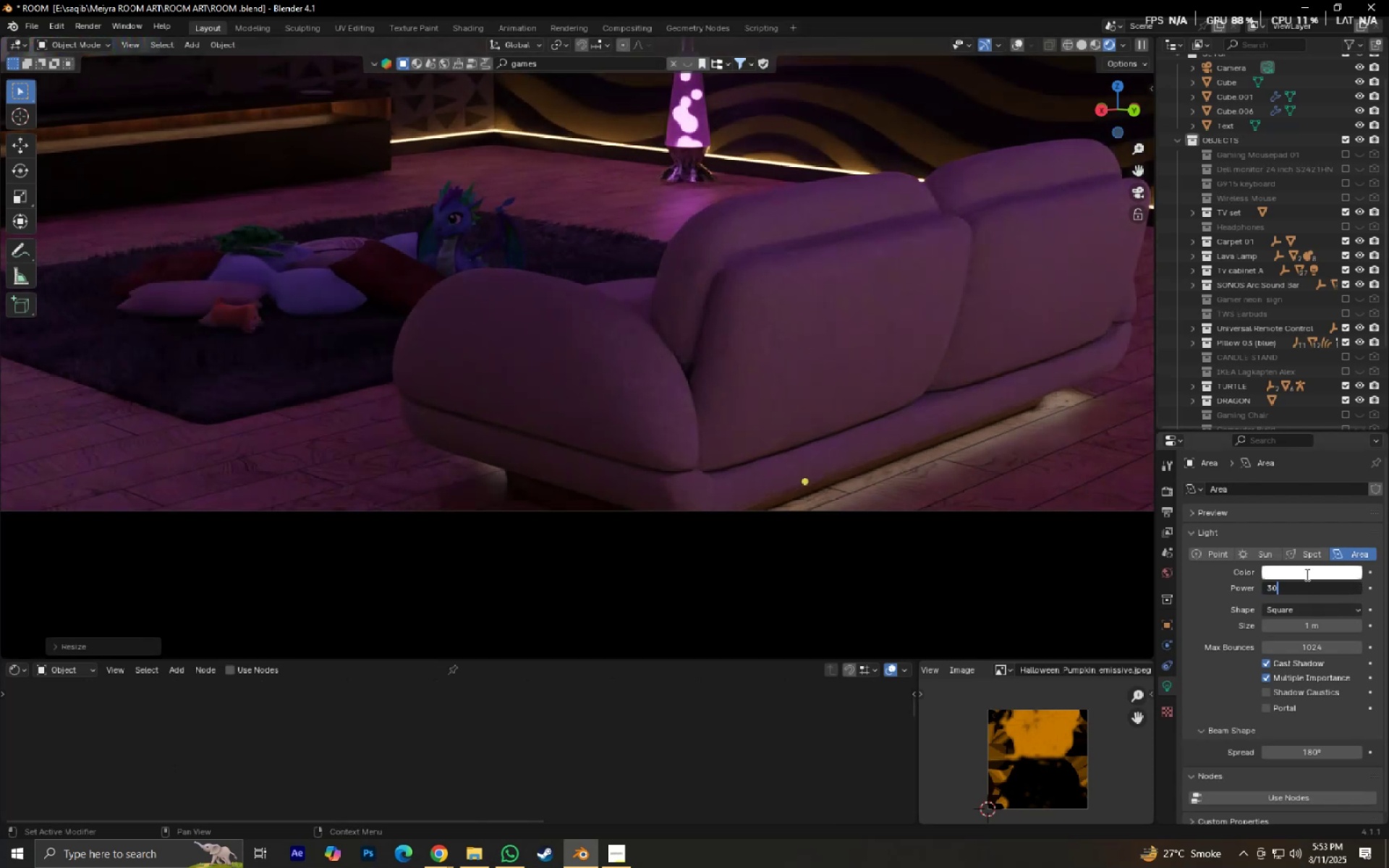 
key(NumpadEnter)
 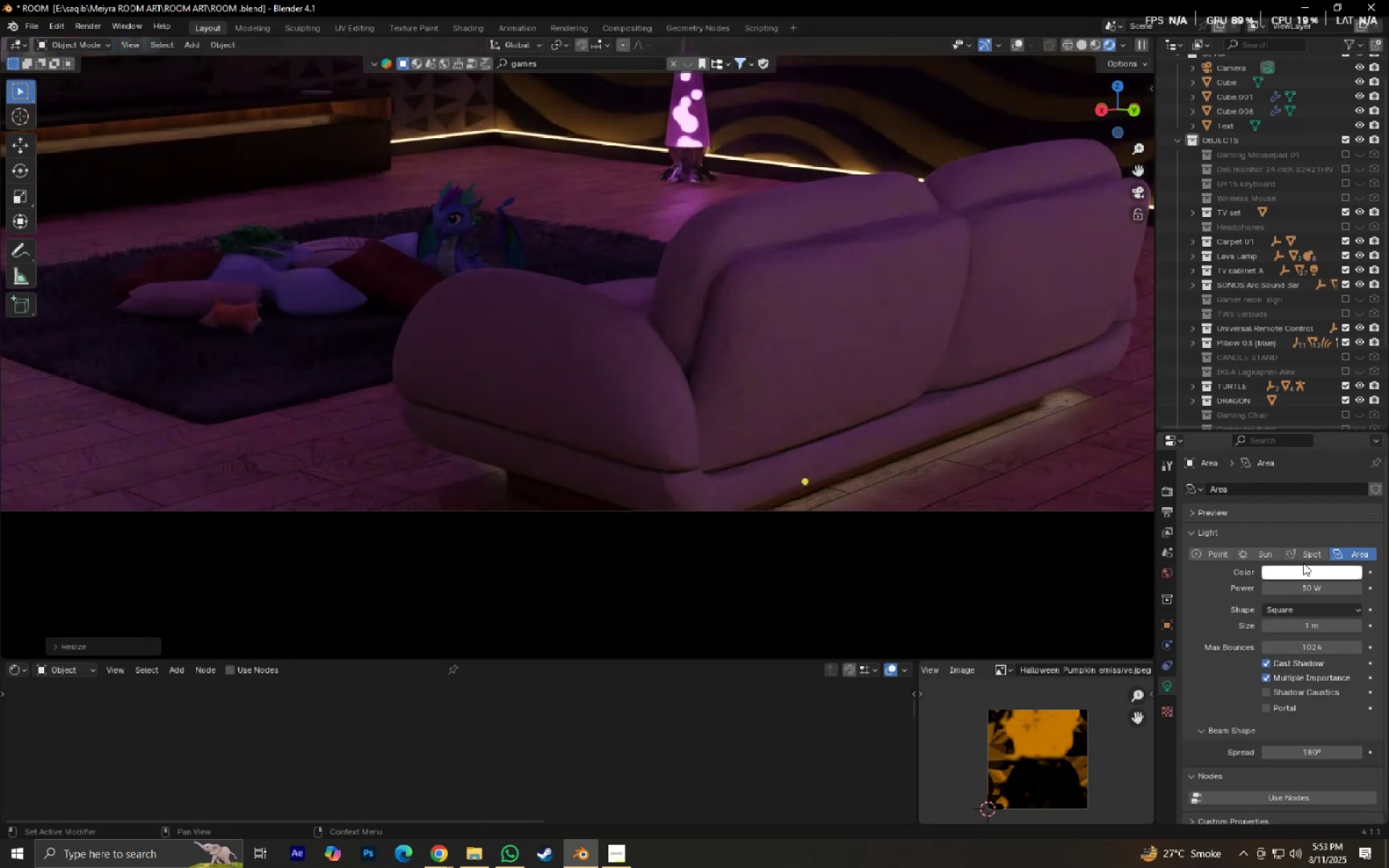 
left_click([1302, 566])
 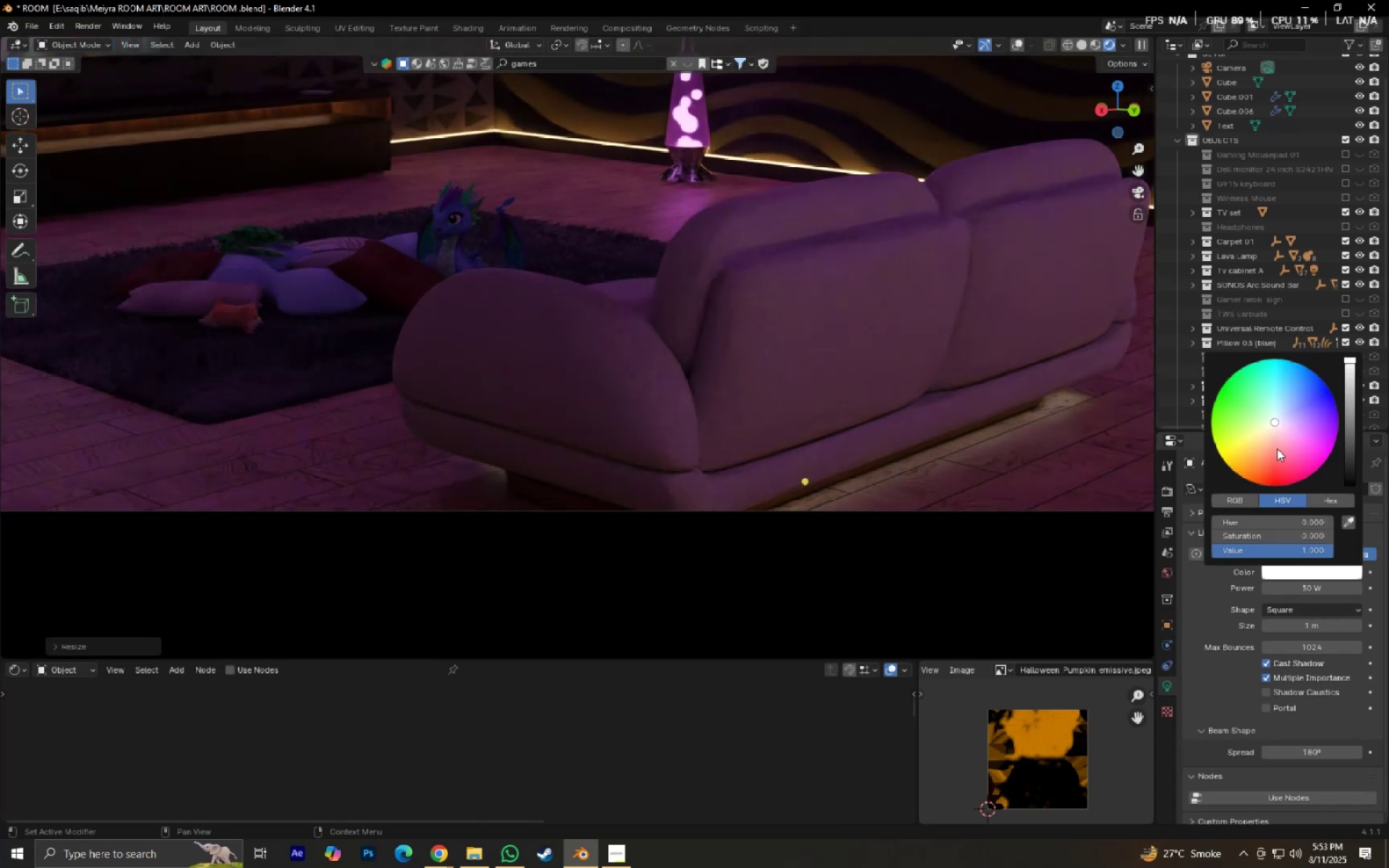 
left_click_drag(start_coordinate=[1270, 437], to_coordinate=[1252, 454])
 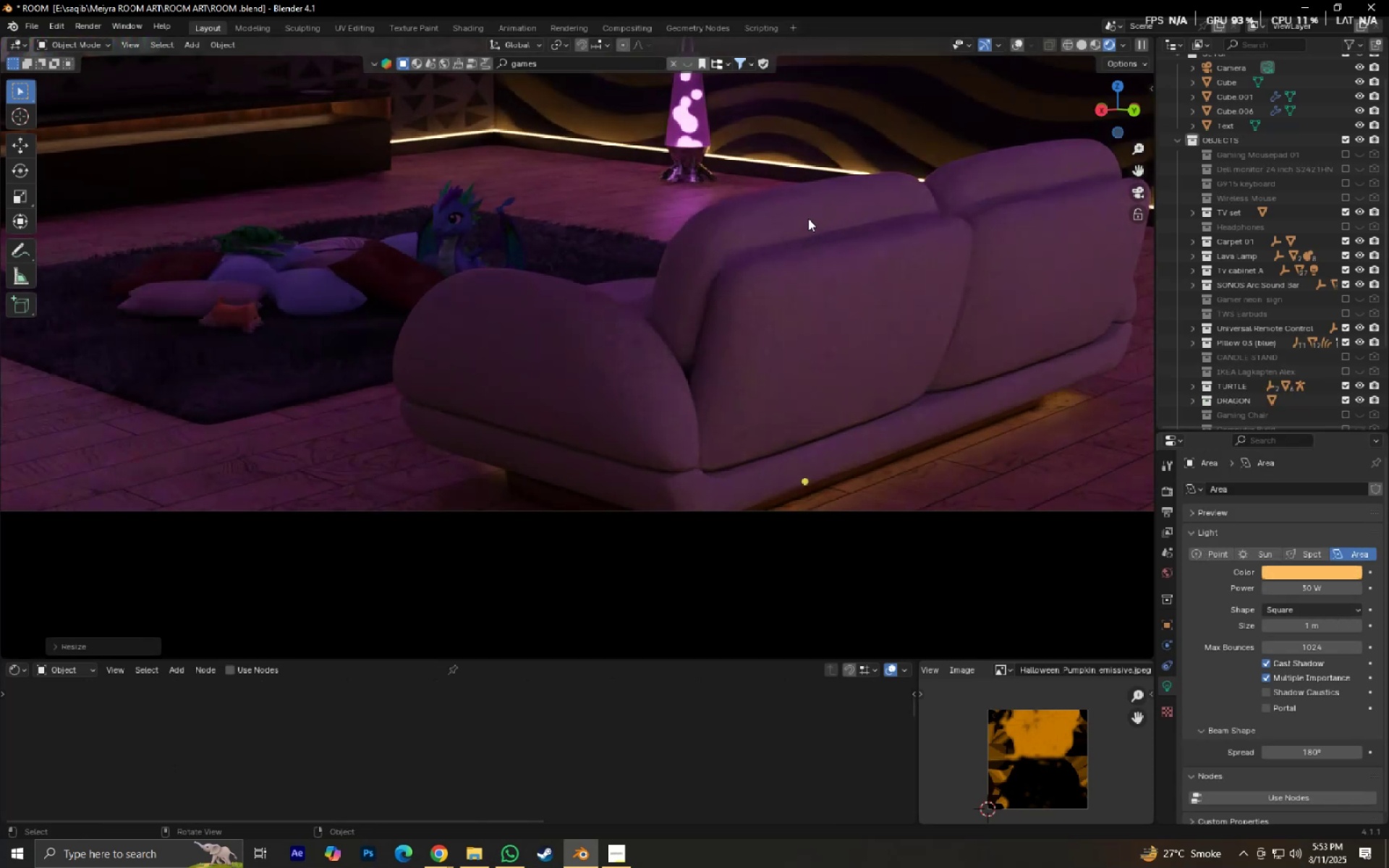 
left_click([794, 162])
 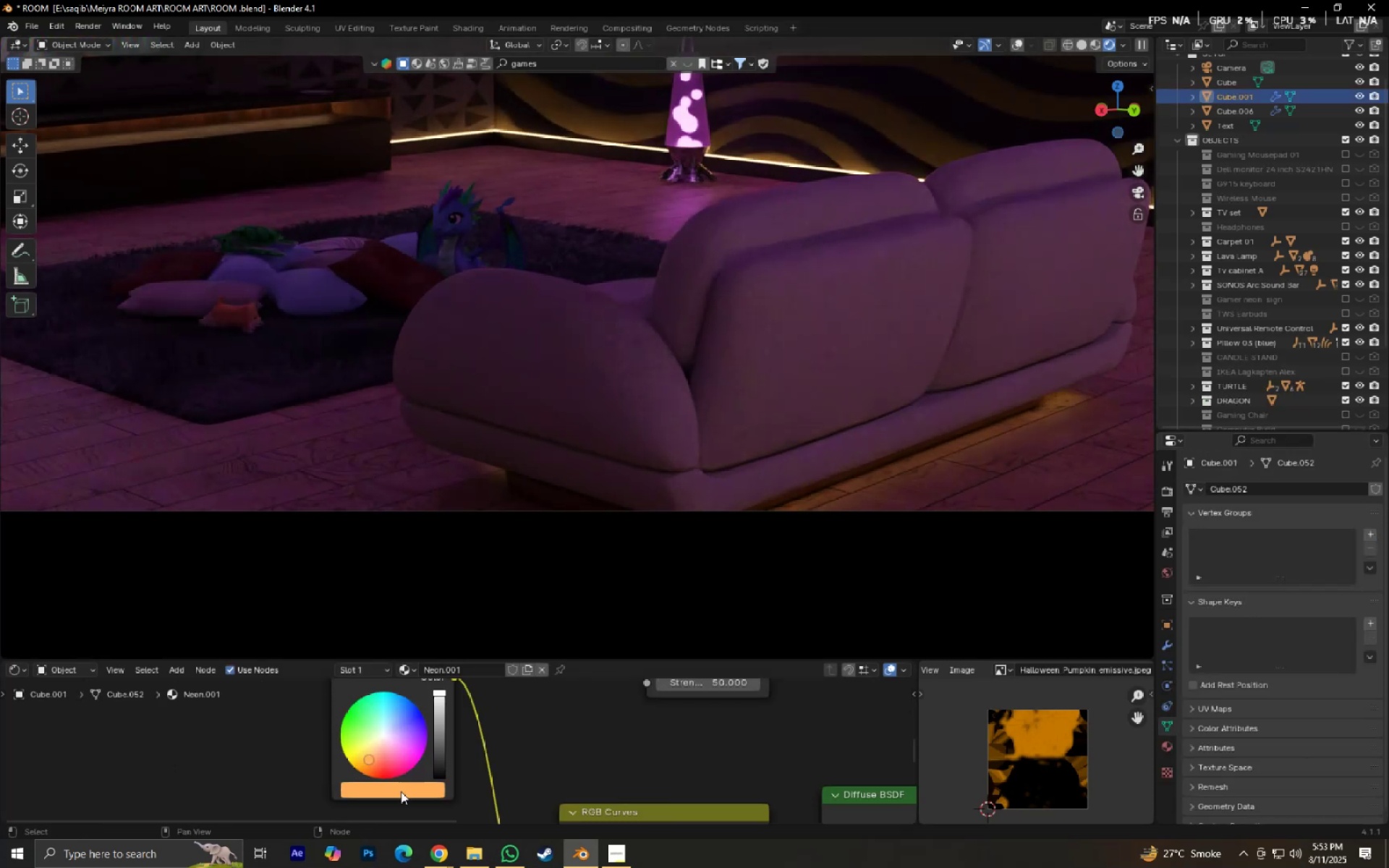 
left_click([389, 791])
 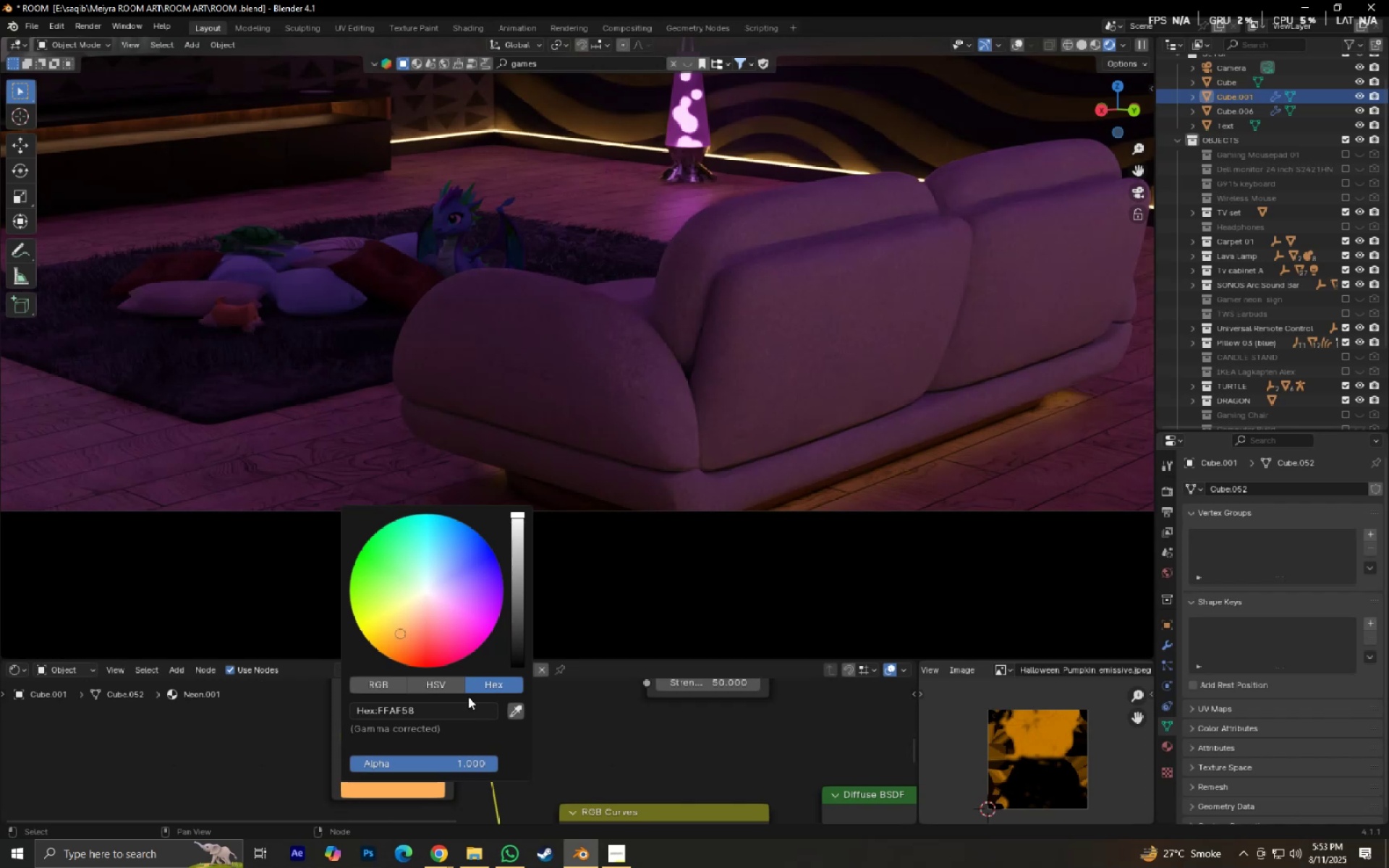 
double_click([442, 707])
 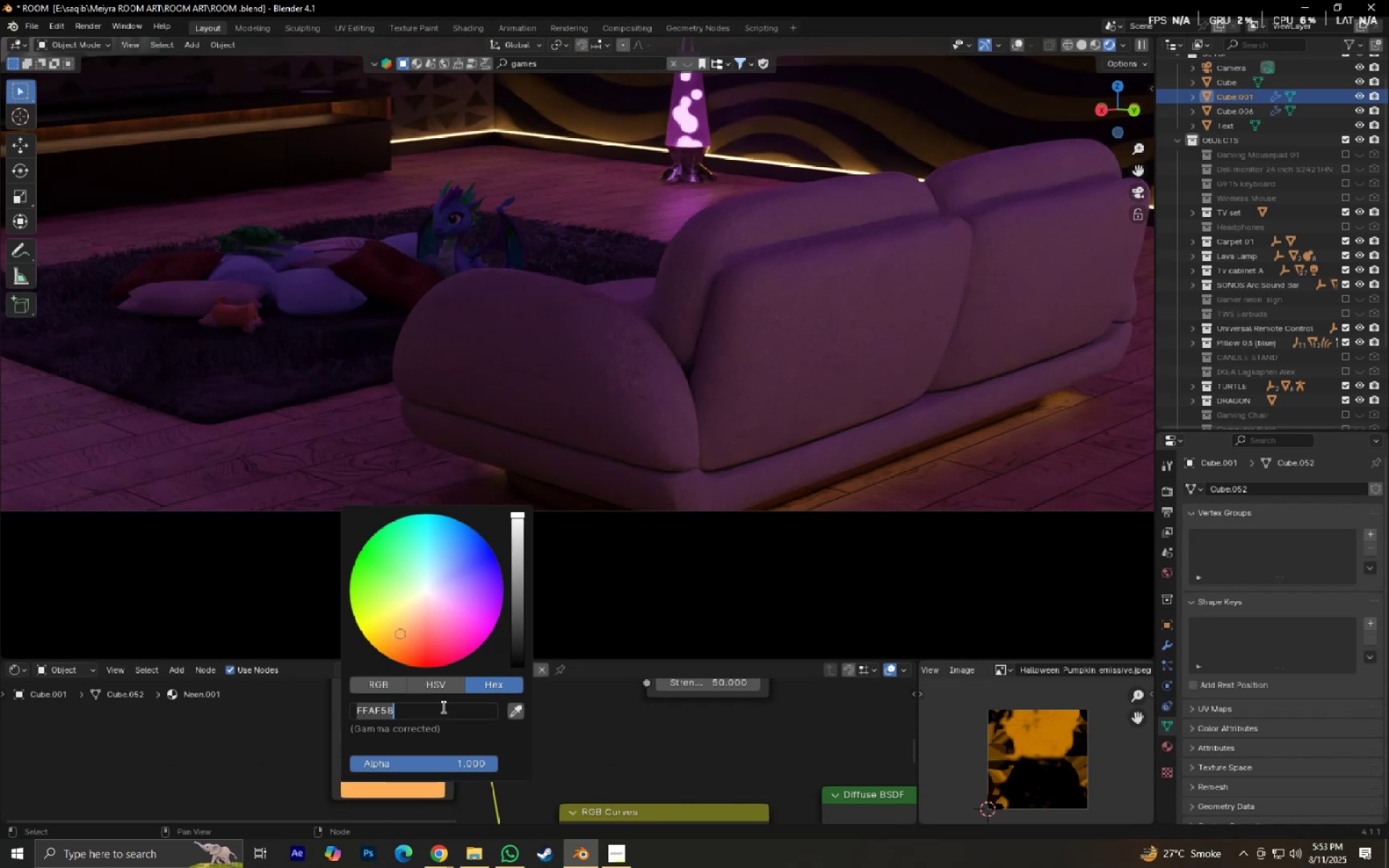 
key(Control+C)
 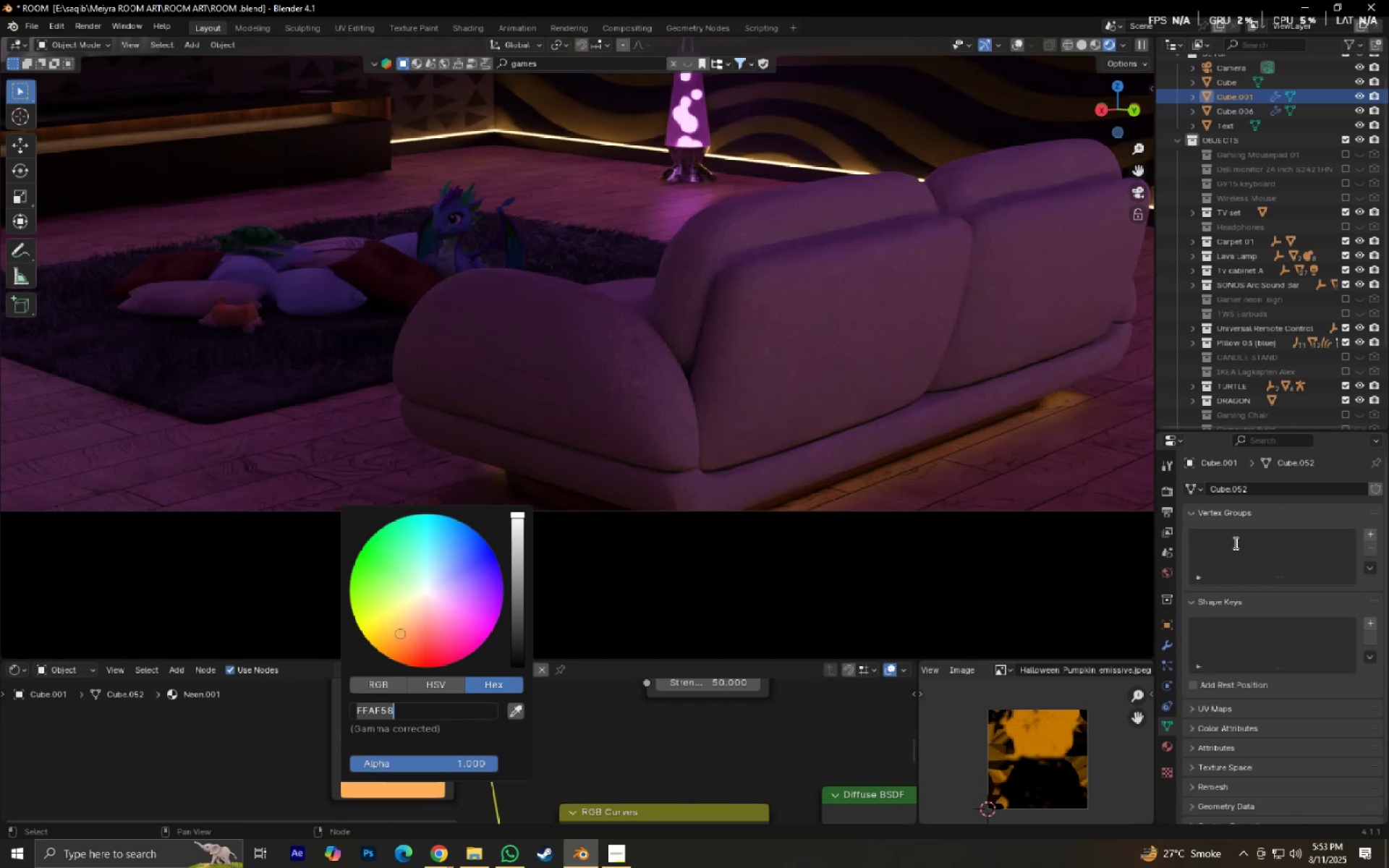 
left_click([1063, 477])
 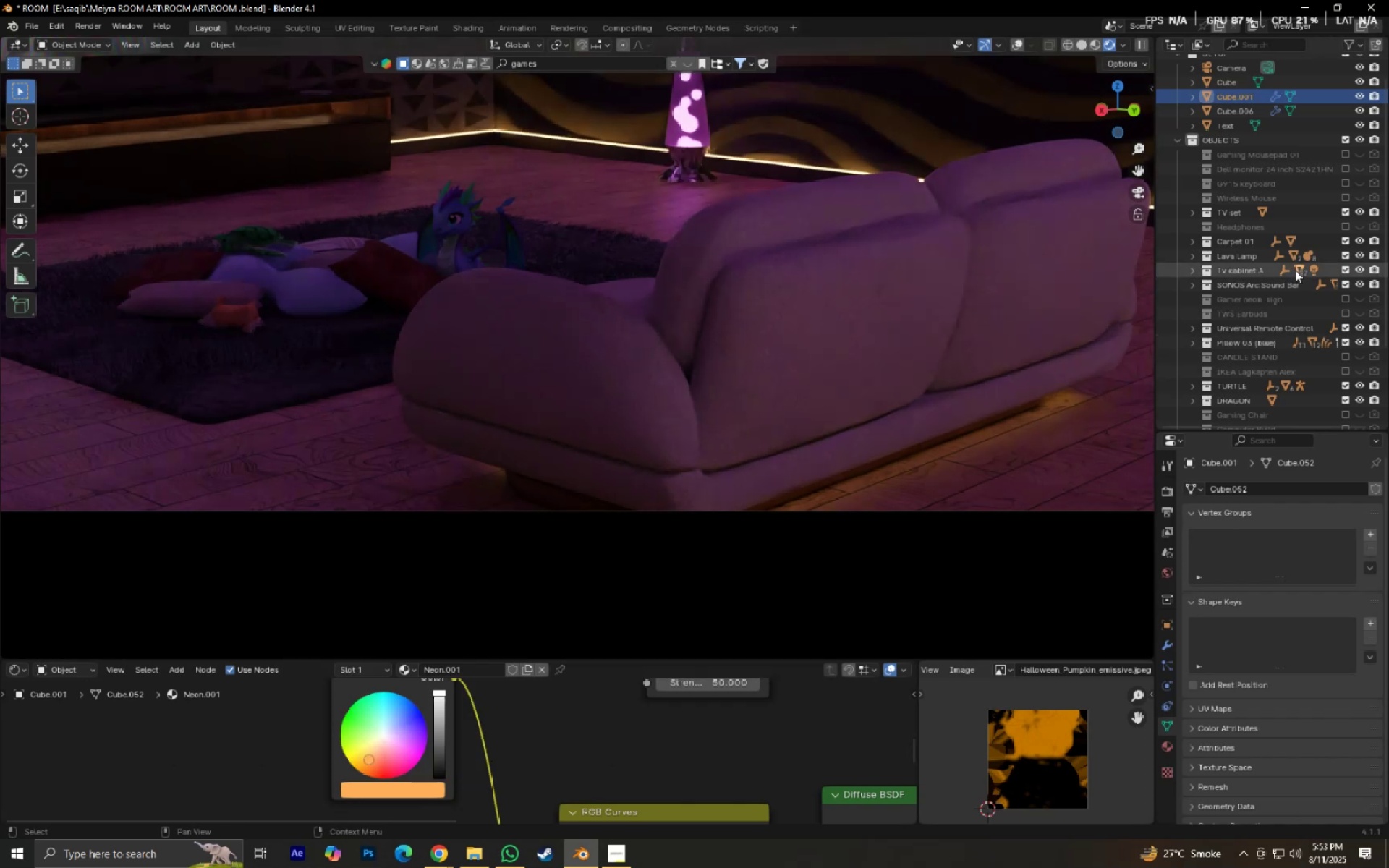 
scroll: coordinate [1267, 285], scroll_direction: down, amount: 12.0
 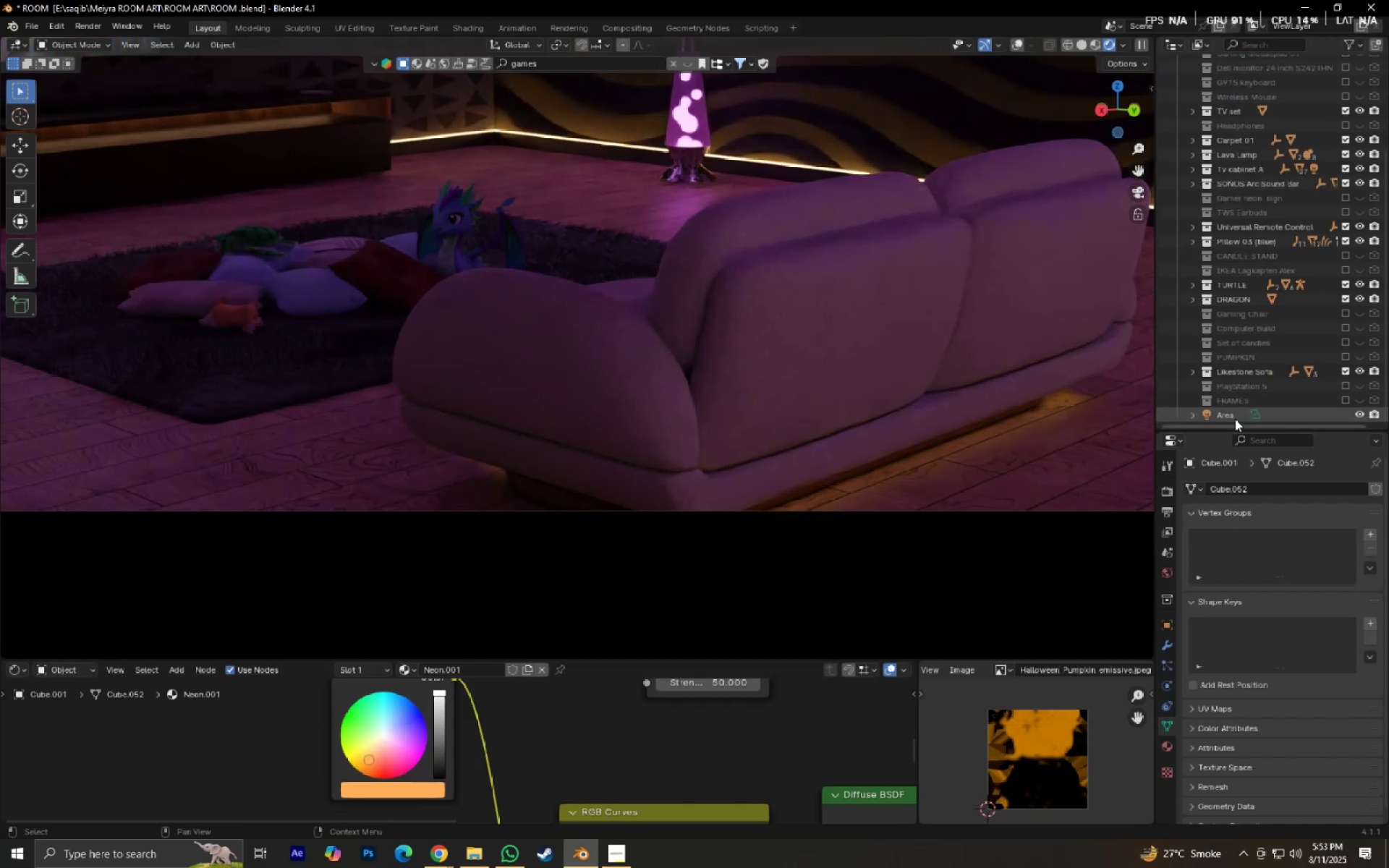 
left_click([1235, 419])
 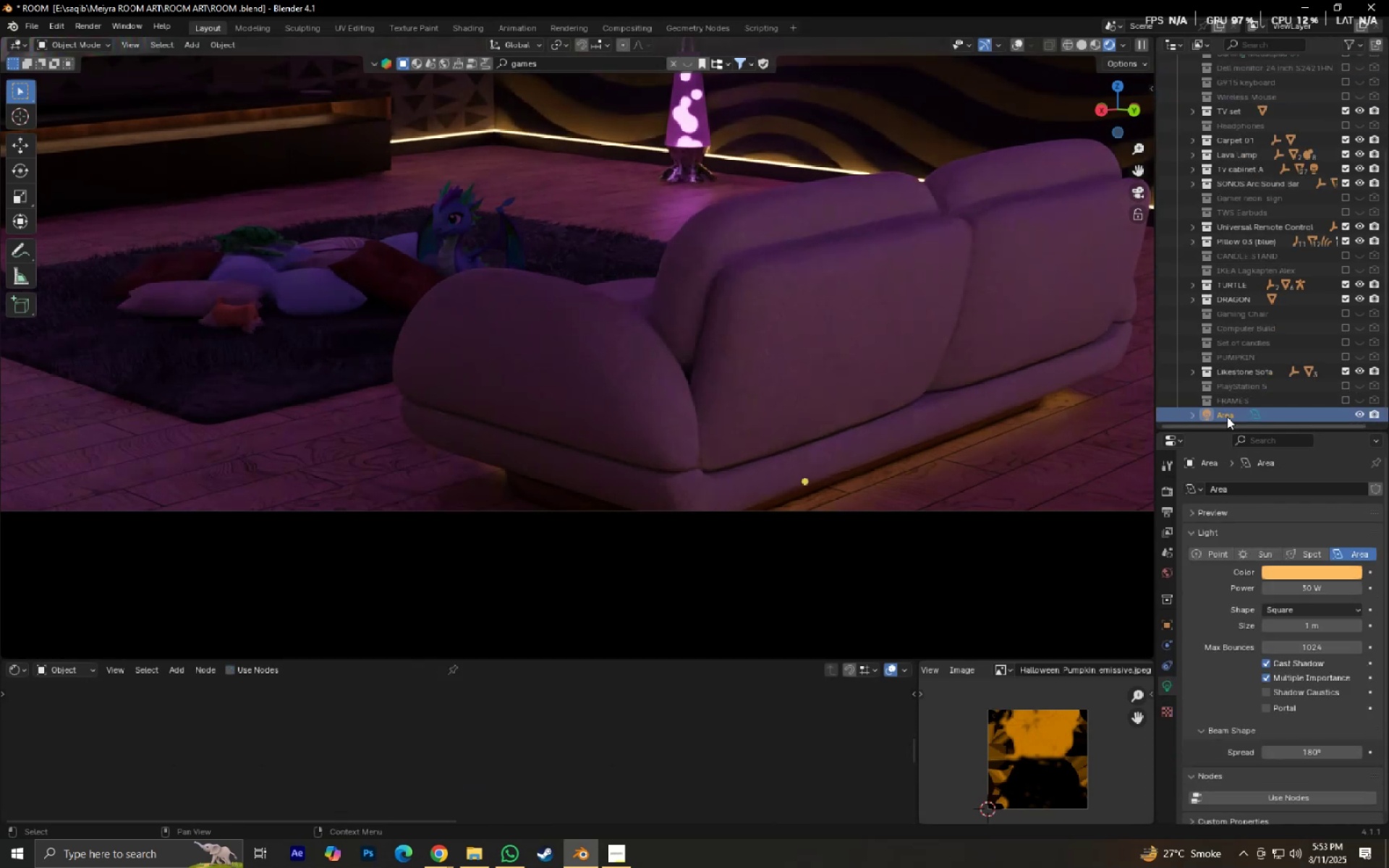 
left_click_drag(start_coordinate=[1224, 416], to_coordinate=[1278, 72])
 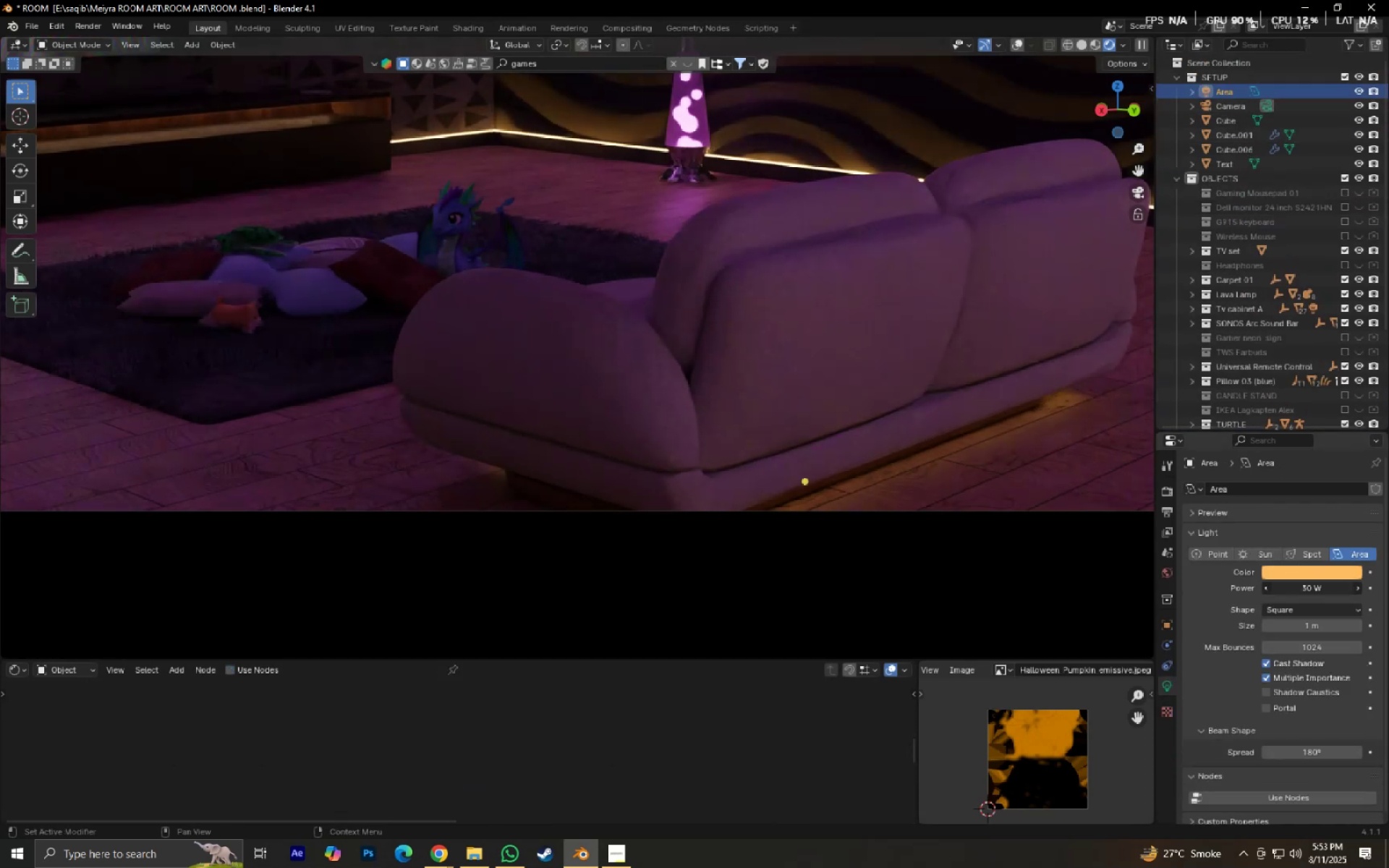 
double_click([1320, 574])
 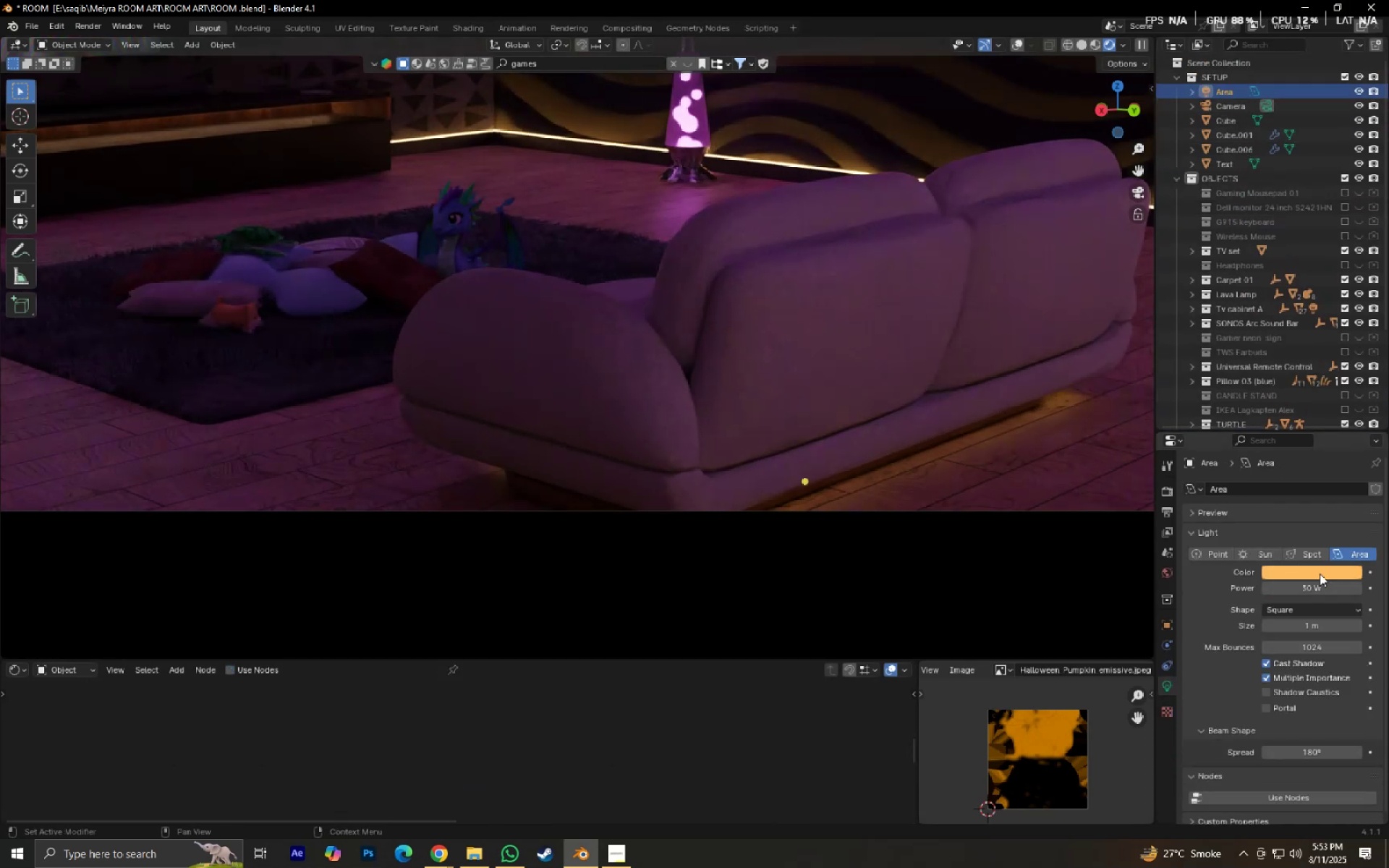 
triple_click([1320, 574])
 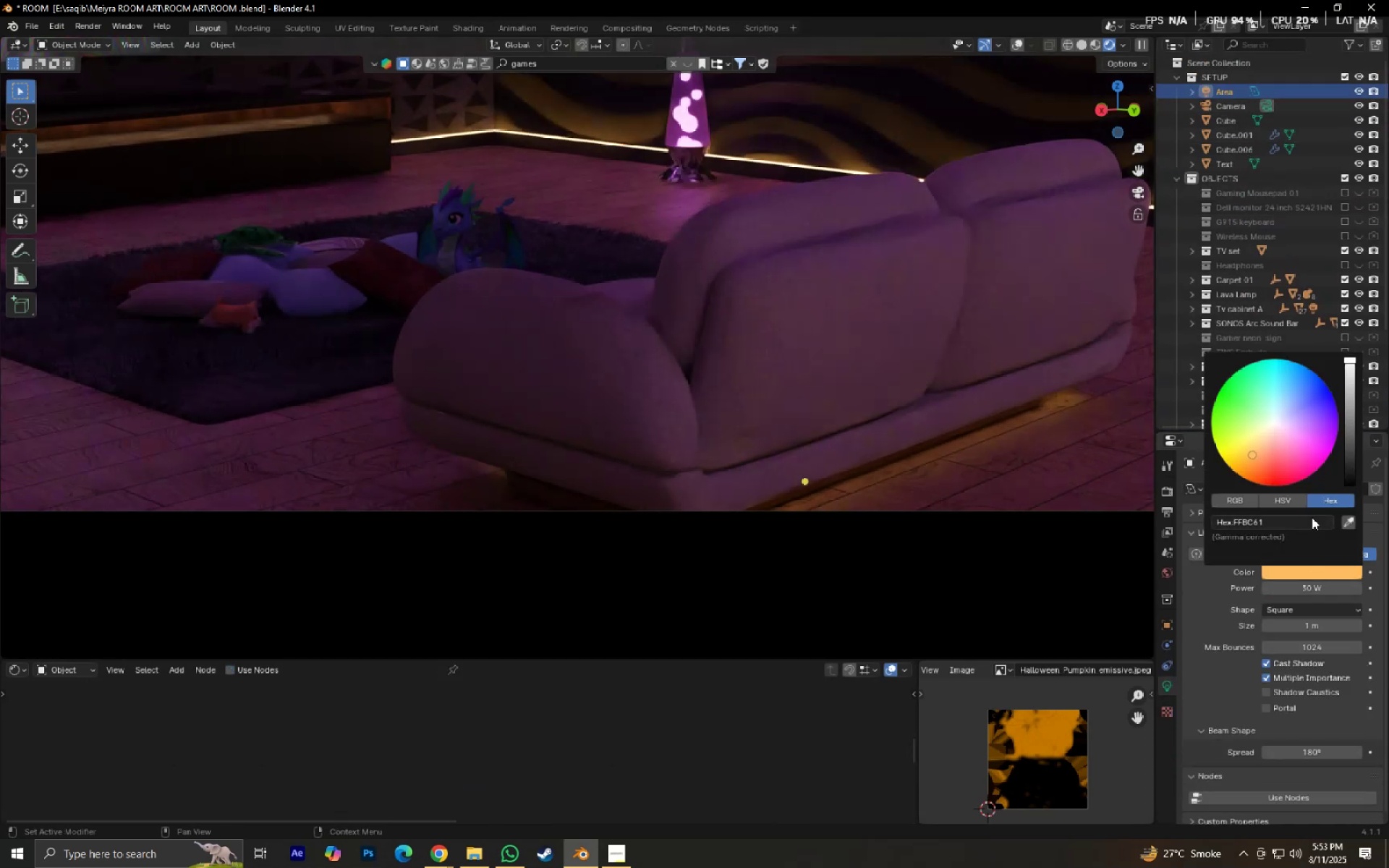 
left_click([1312, 516])
 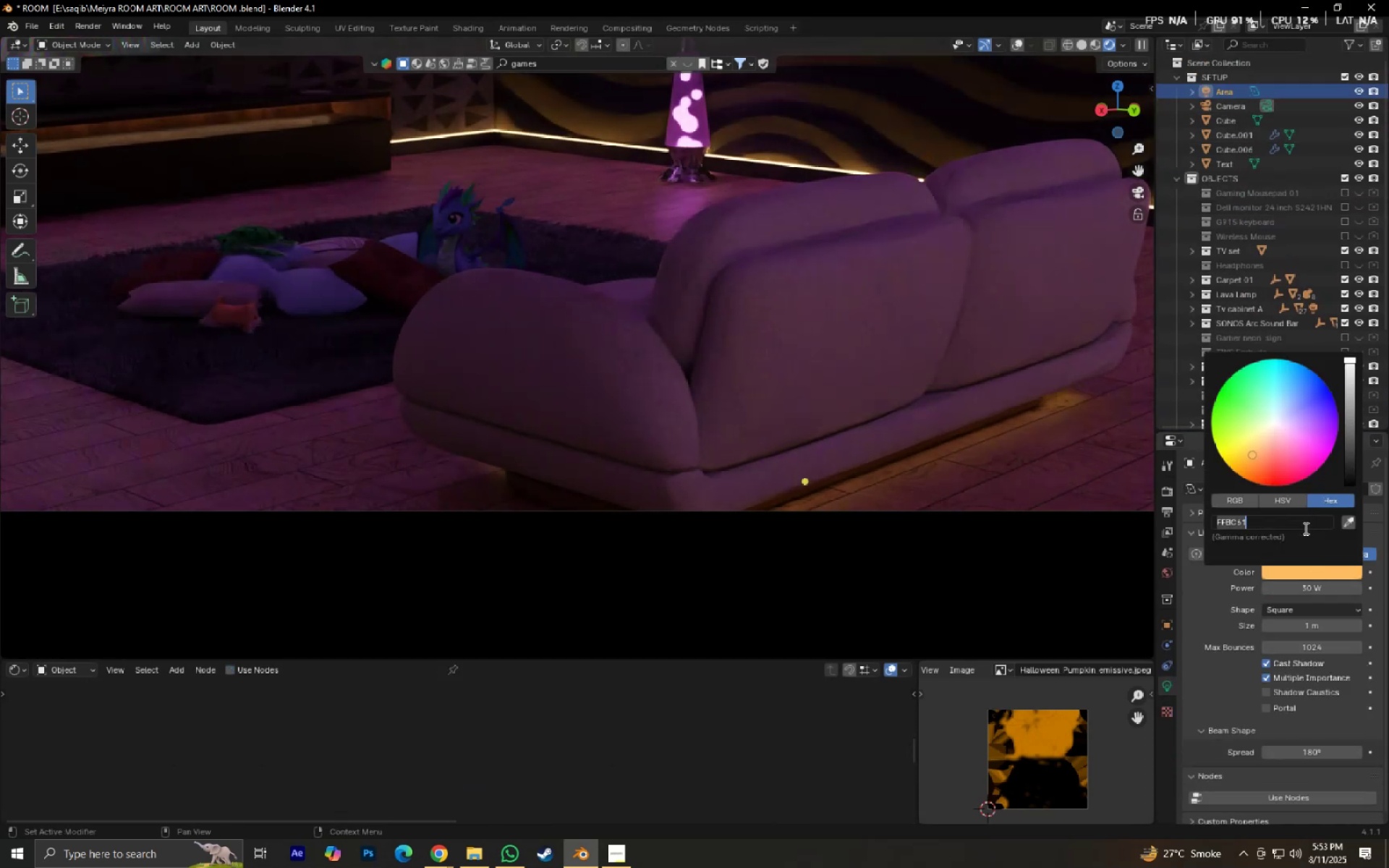 
key(Control+V)
 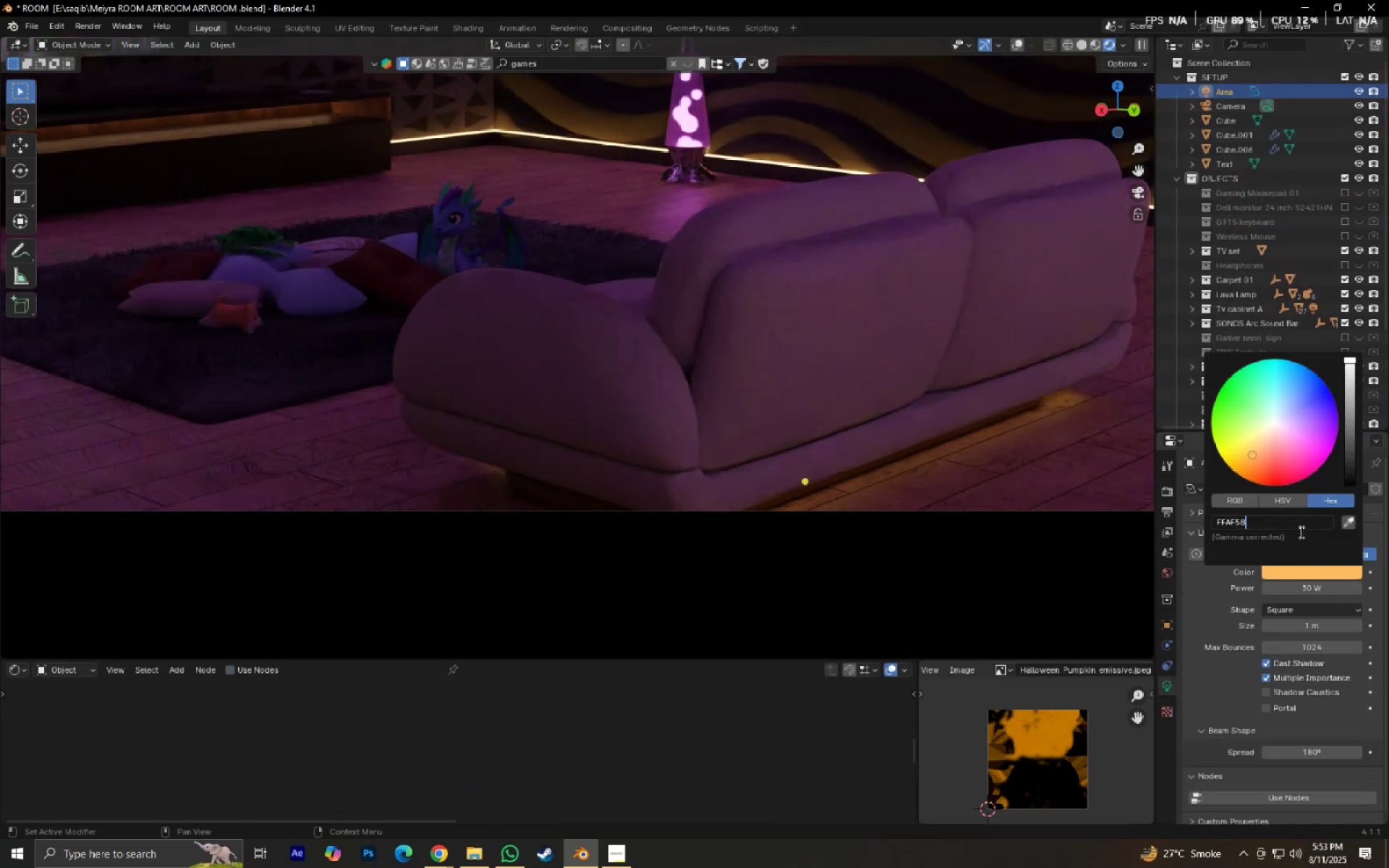 
key(NumpadEnter)
type(gz)
 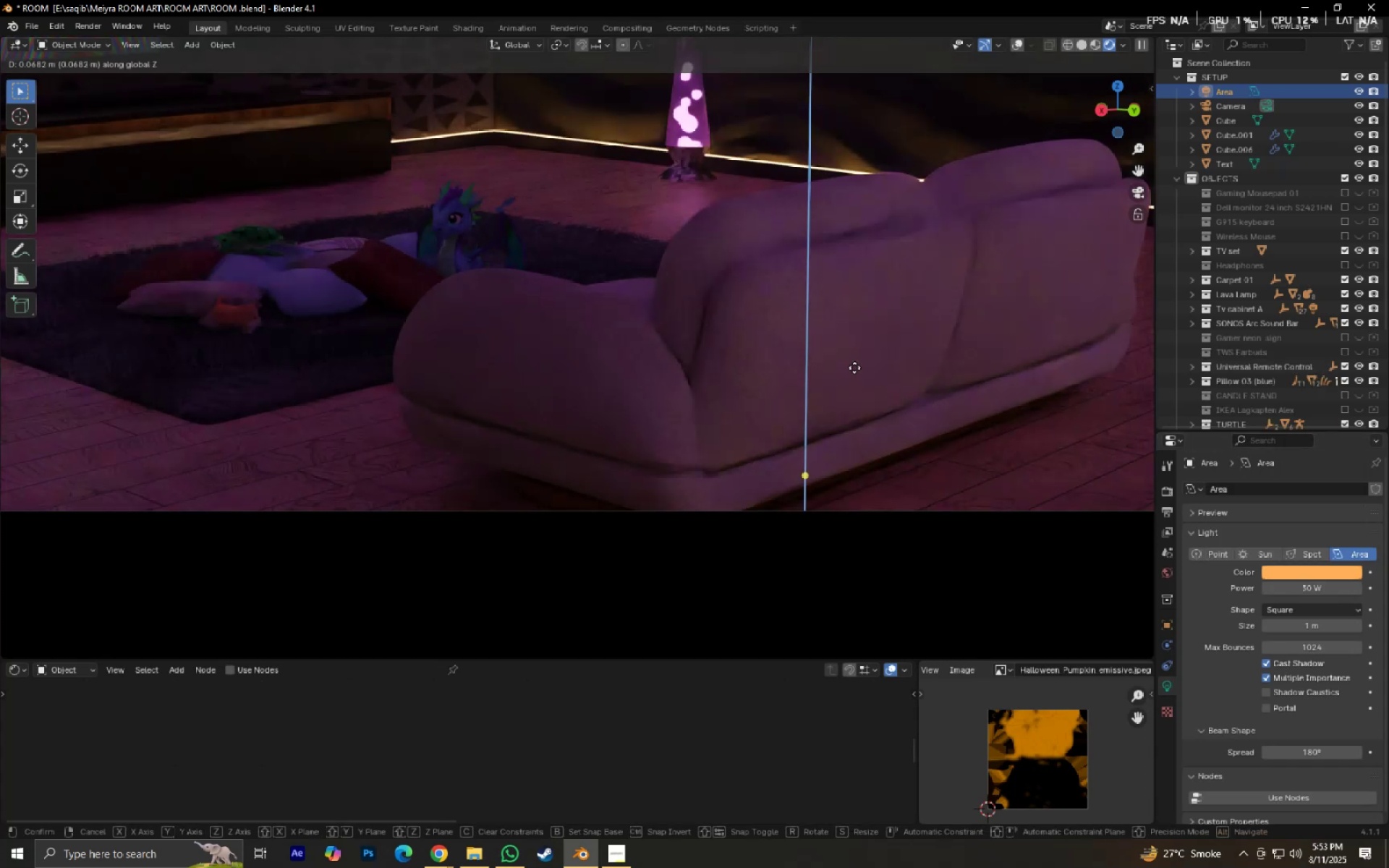 
right_click([854, 367])
 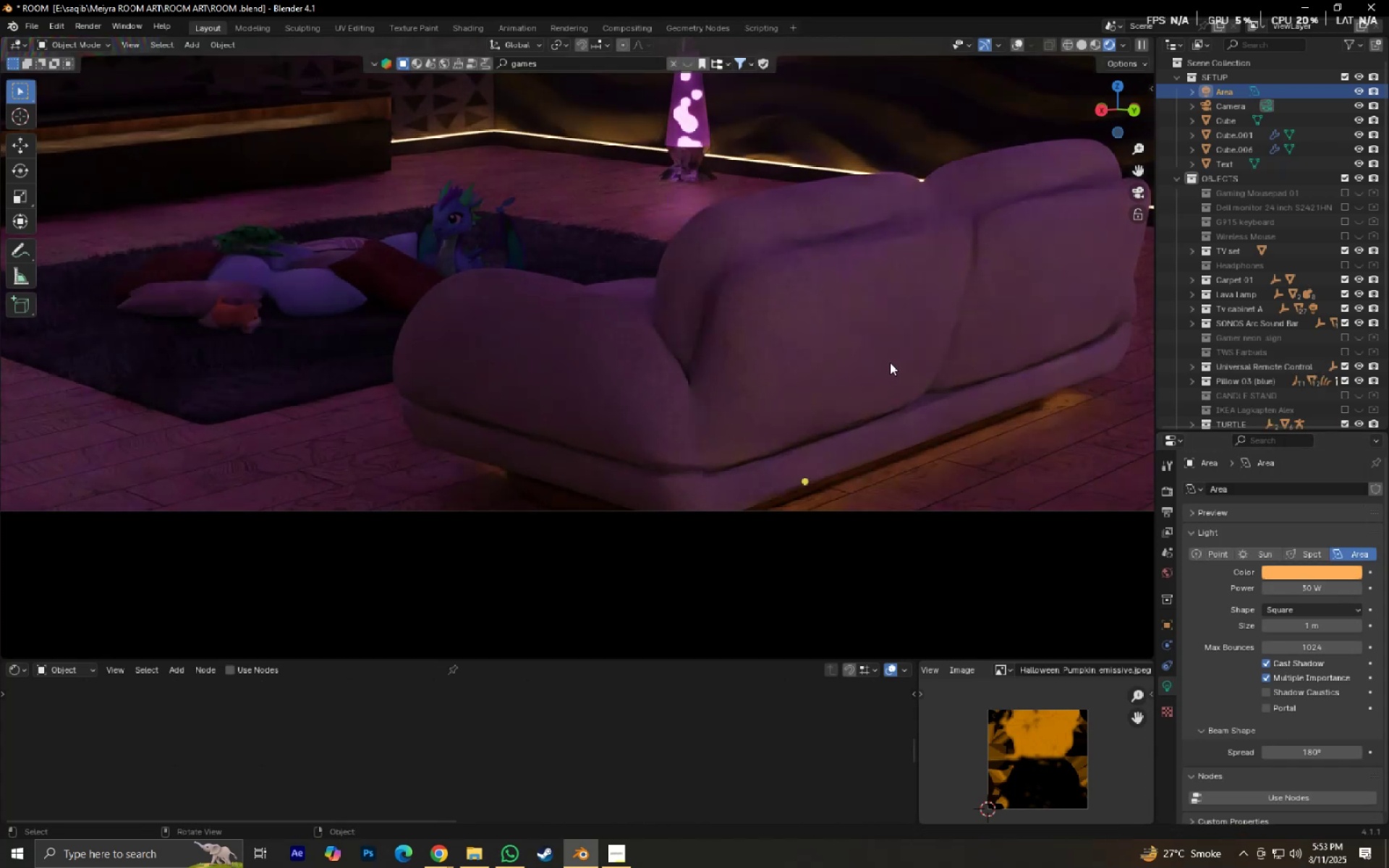 
type(gz)
 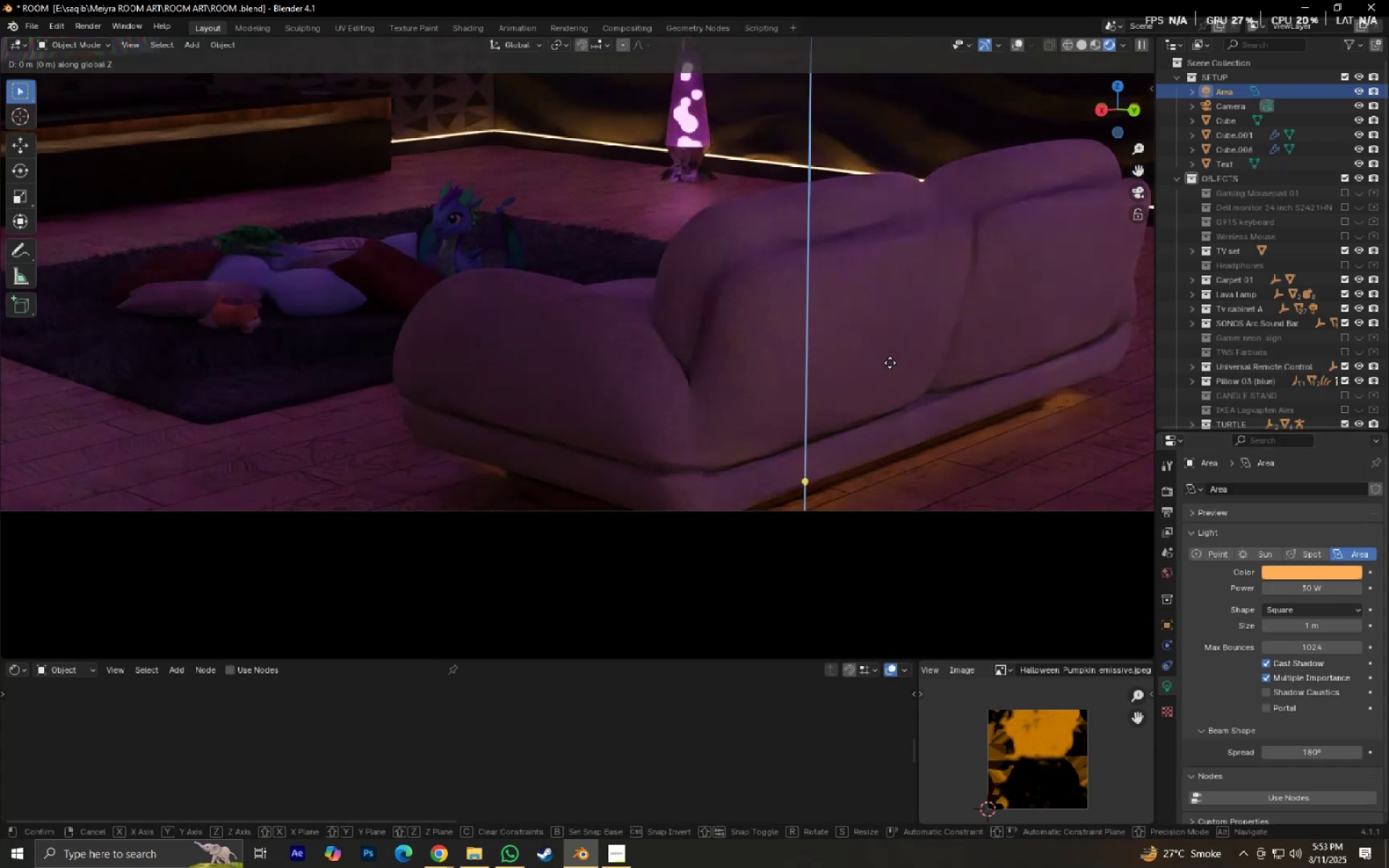 
hold_key(key=ShiftLeft, duration=1.53)
 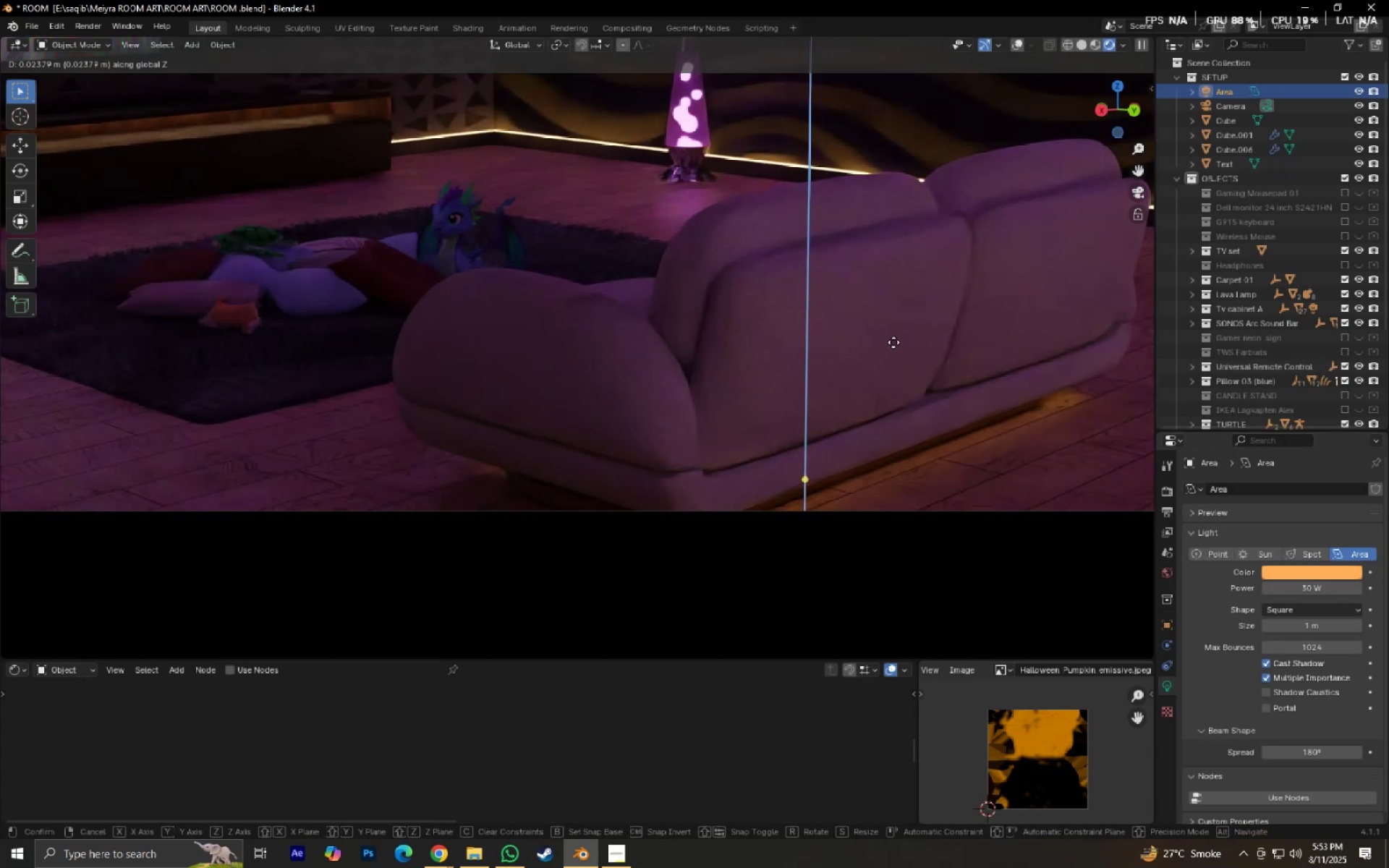 
hold_key(key=ShiftLeft, duration=1.52)
 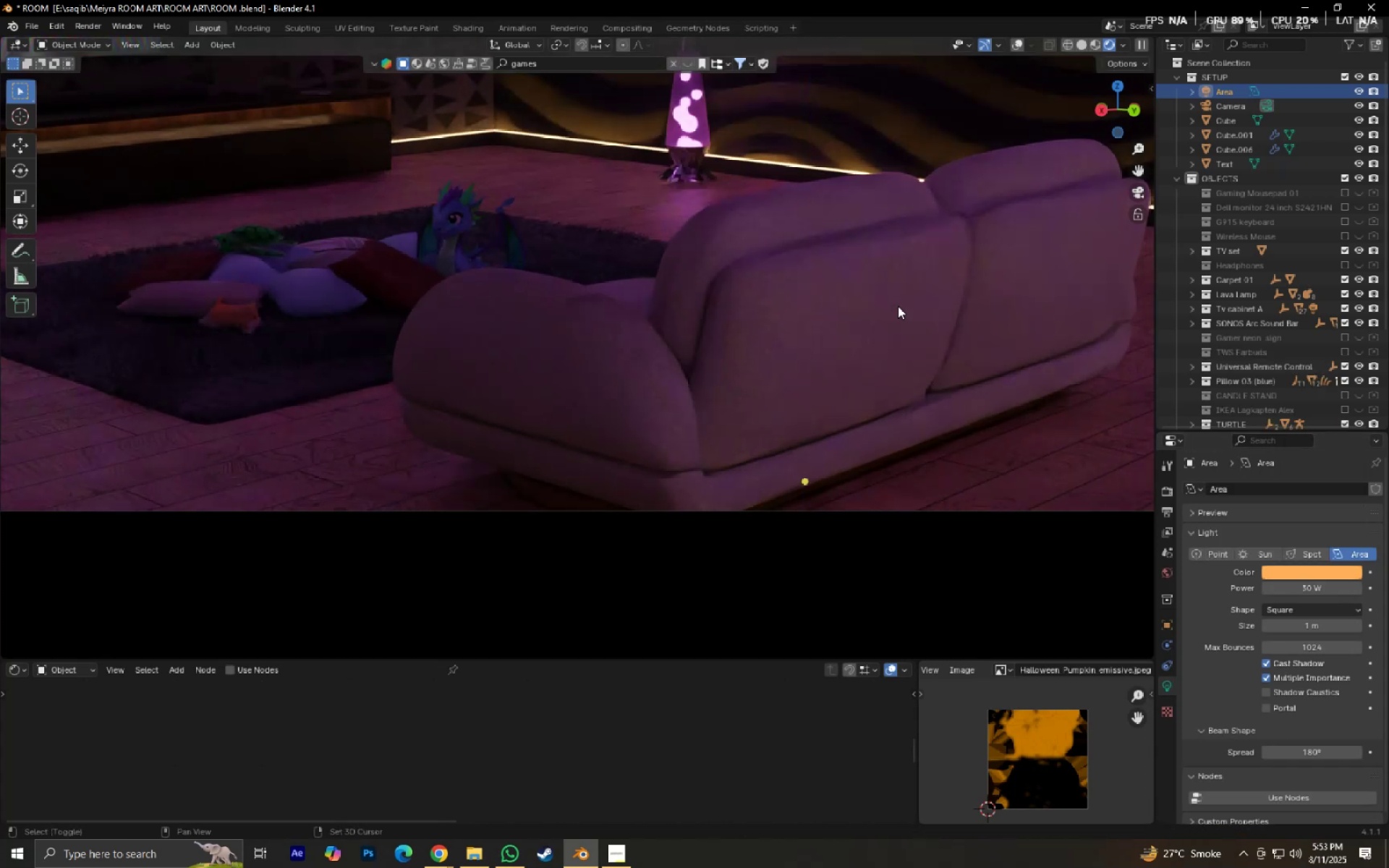 
hold_key(key=ShiftLeft, duration=0.49)
right_click([898, 306])
 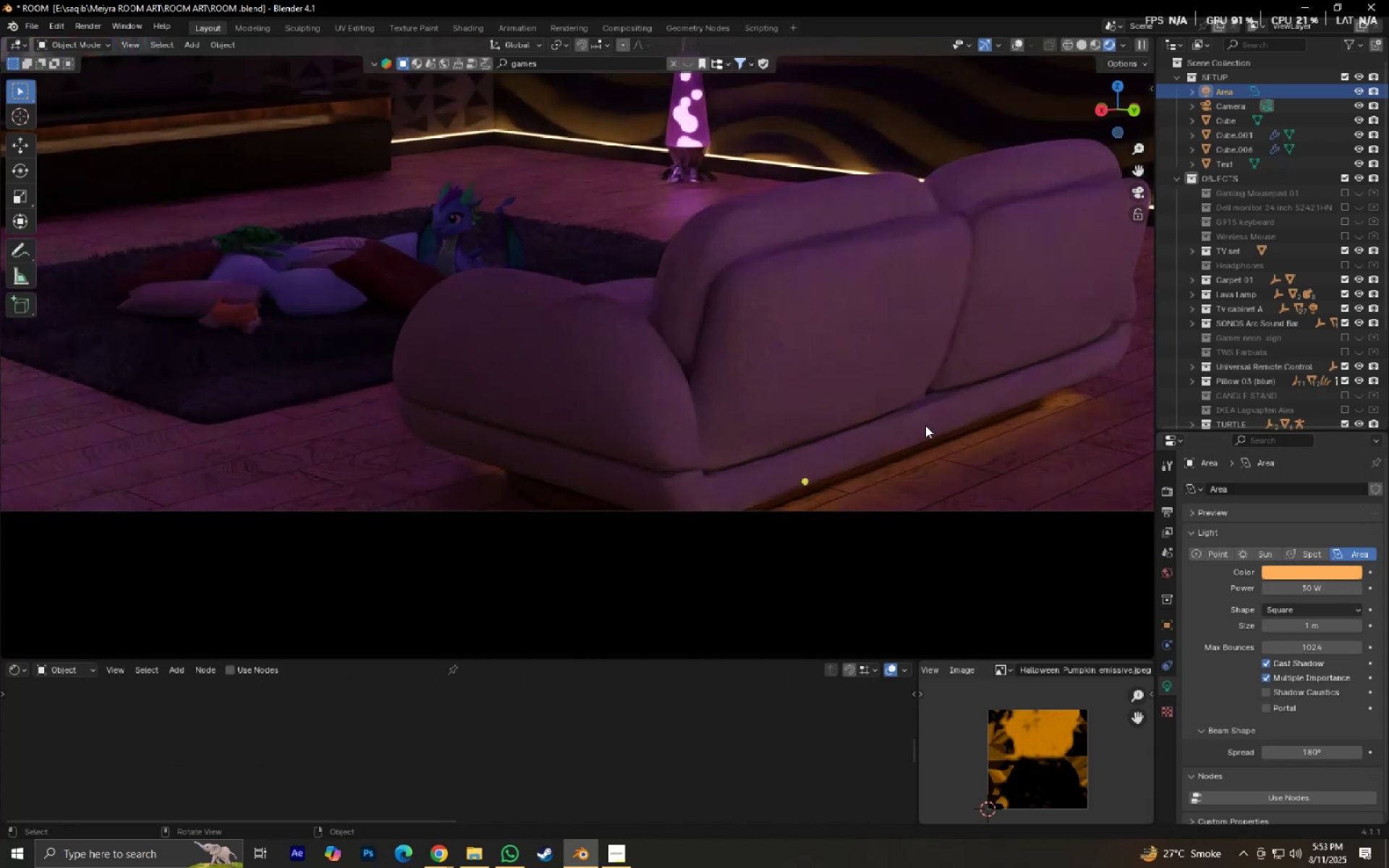 
scroll: coordinate [953, 434], scroll_direction: down, amount: 1.0
 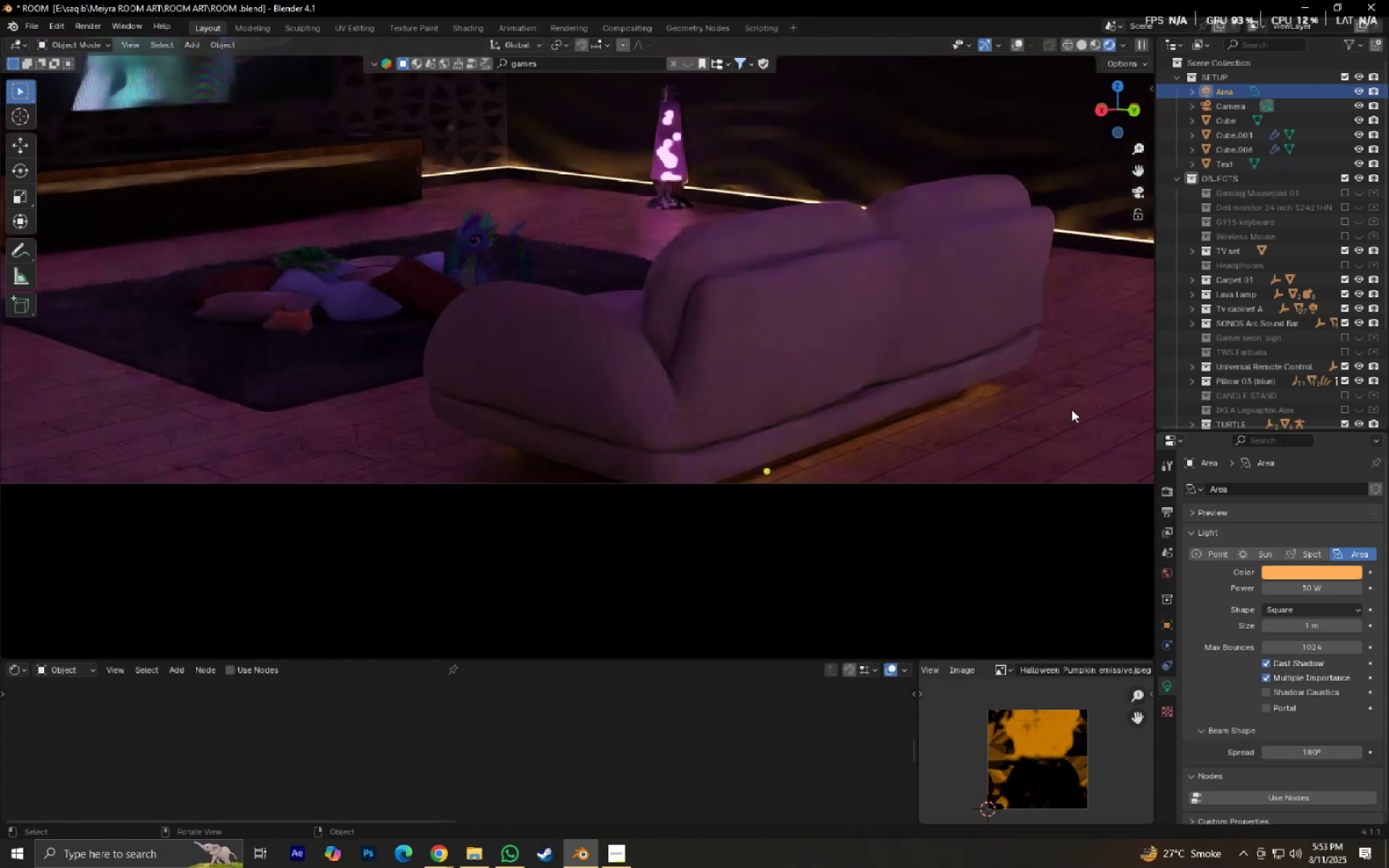 
type(sx)
 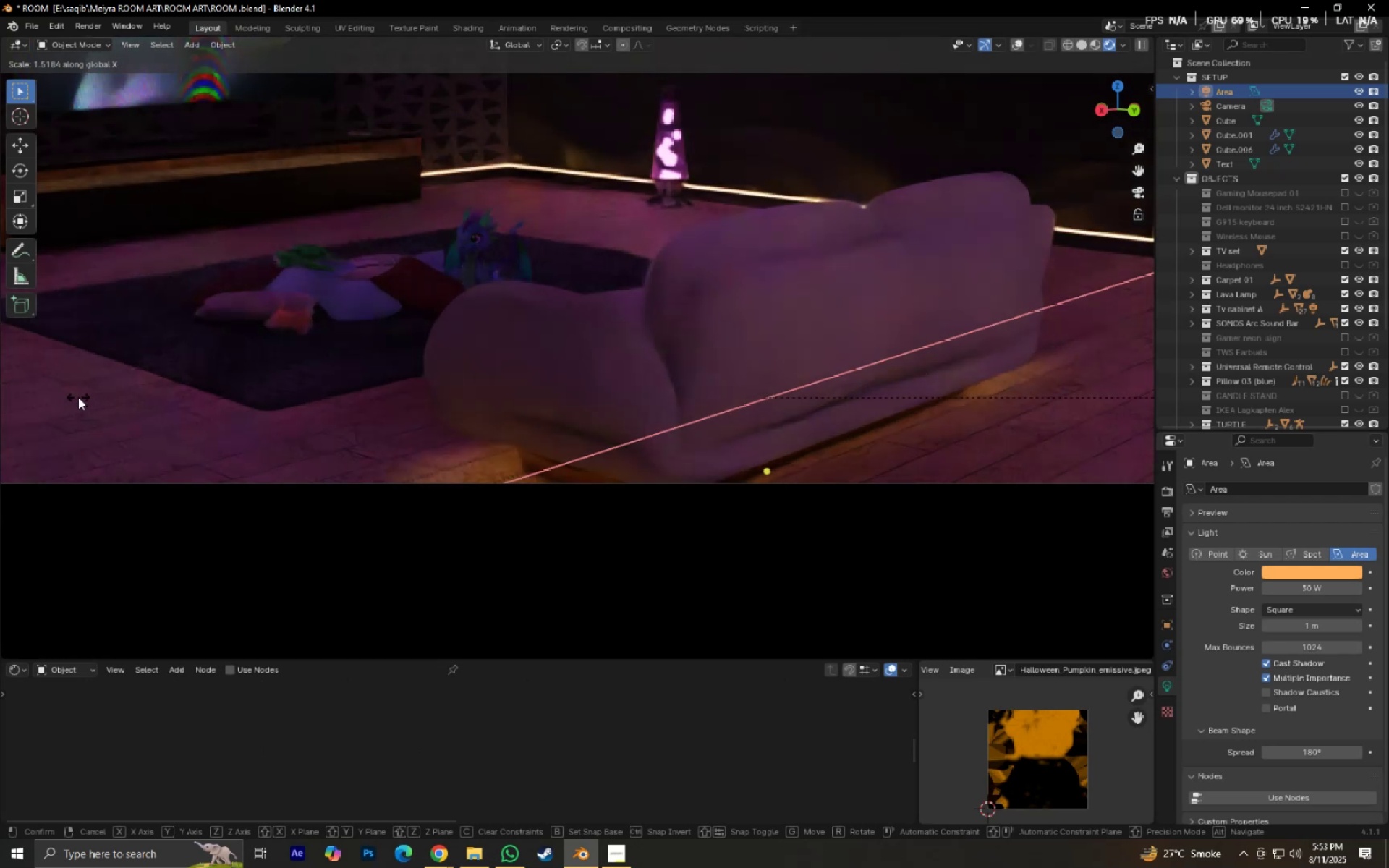 
right_click([78, 397])
 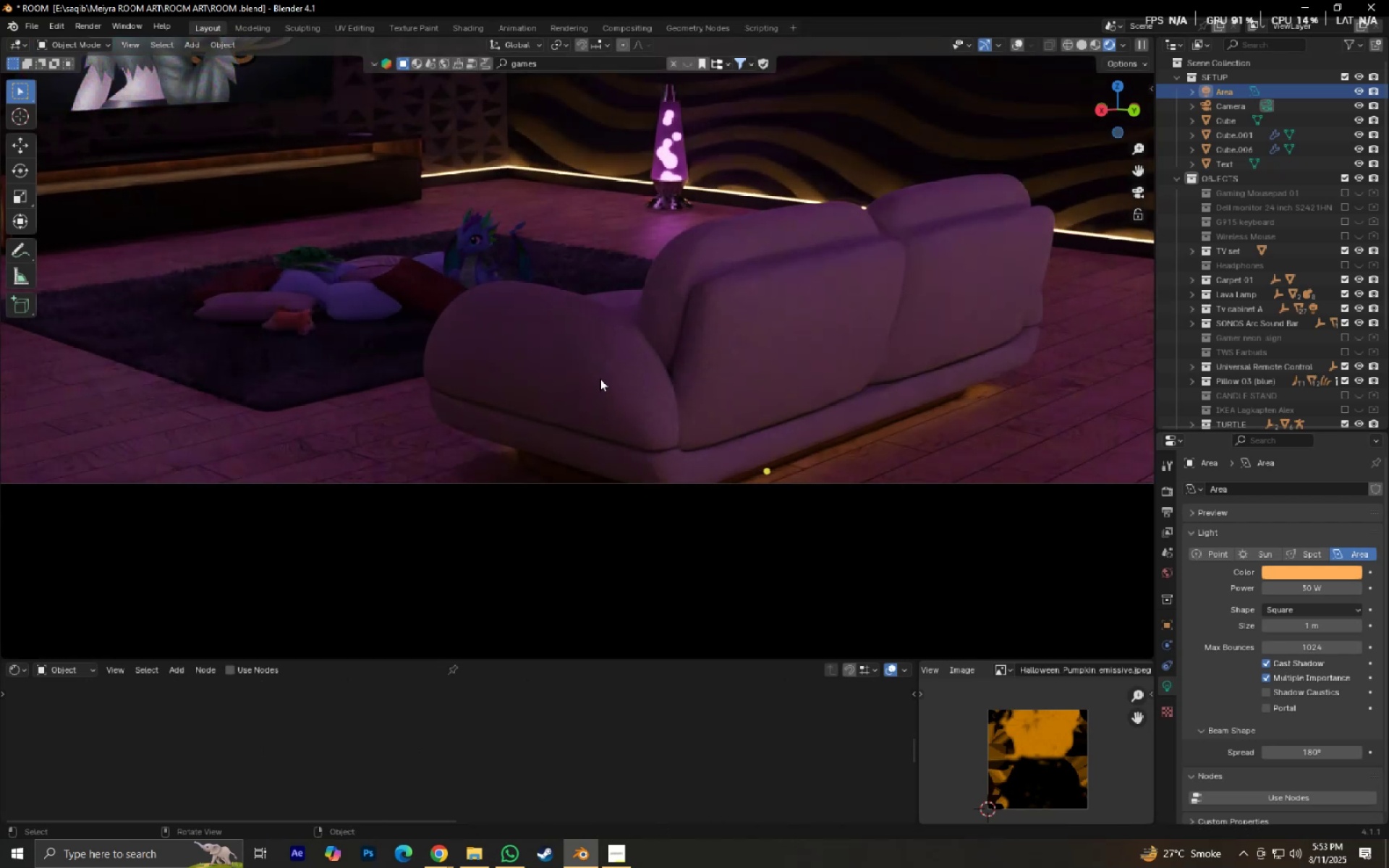 
type(gx)
 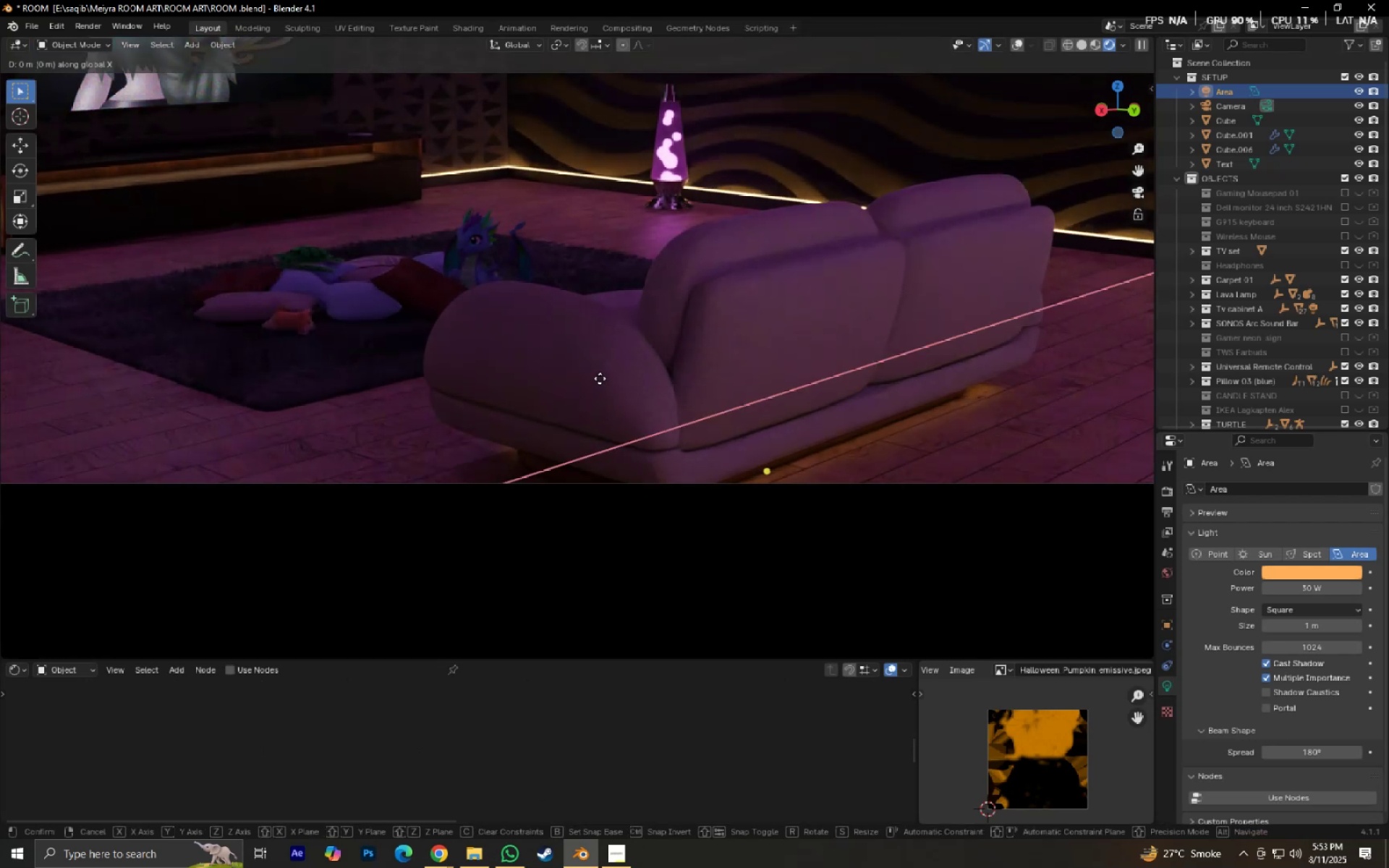 
hold_key(key=ShiftLeft, duration=1.5)
 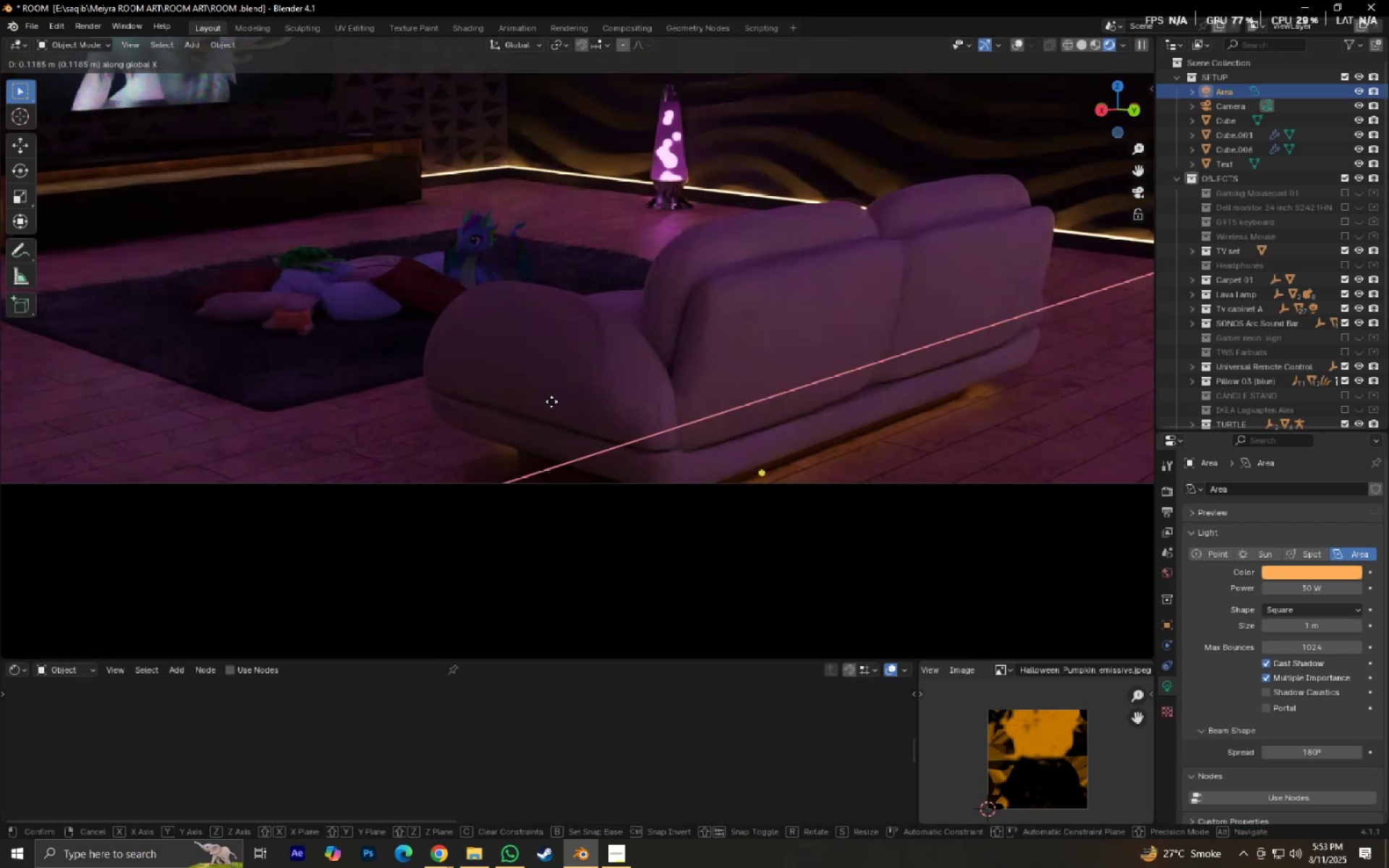 
hold_key(key=ShiftLeft, duration=1.51)
 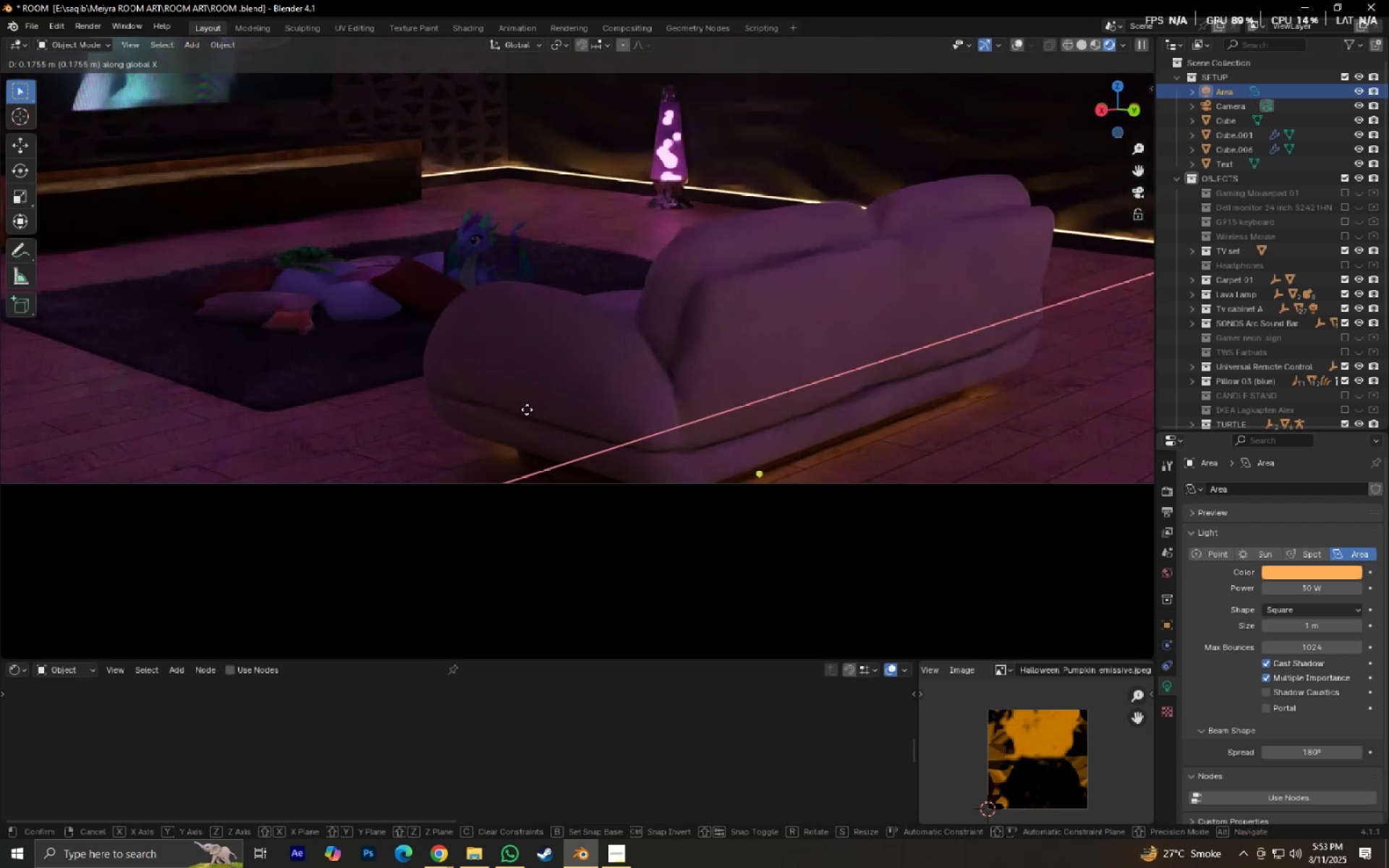 
hold_key(key=ShiftLeft, duration=1.52)
 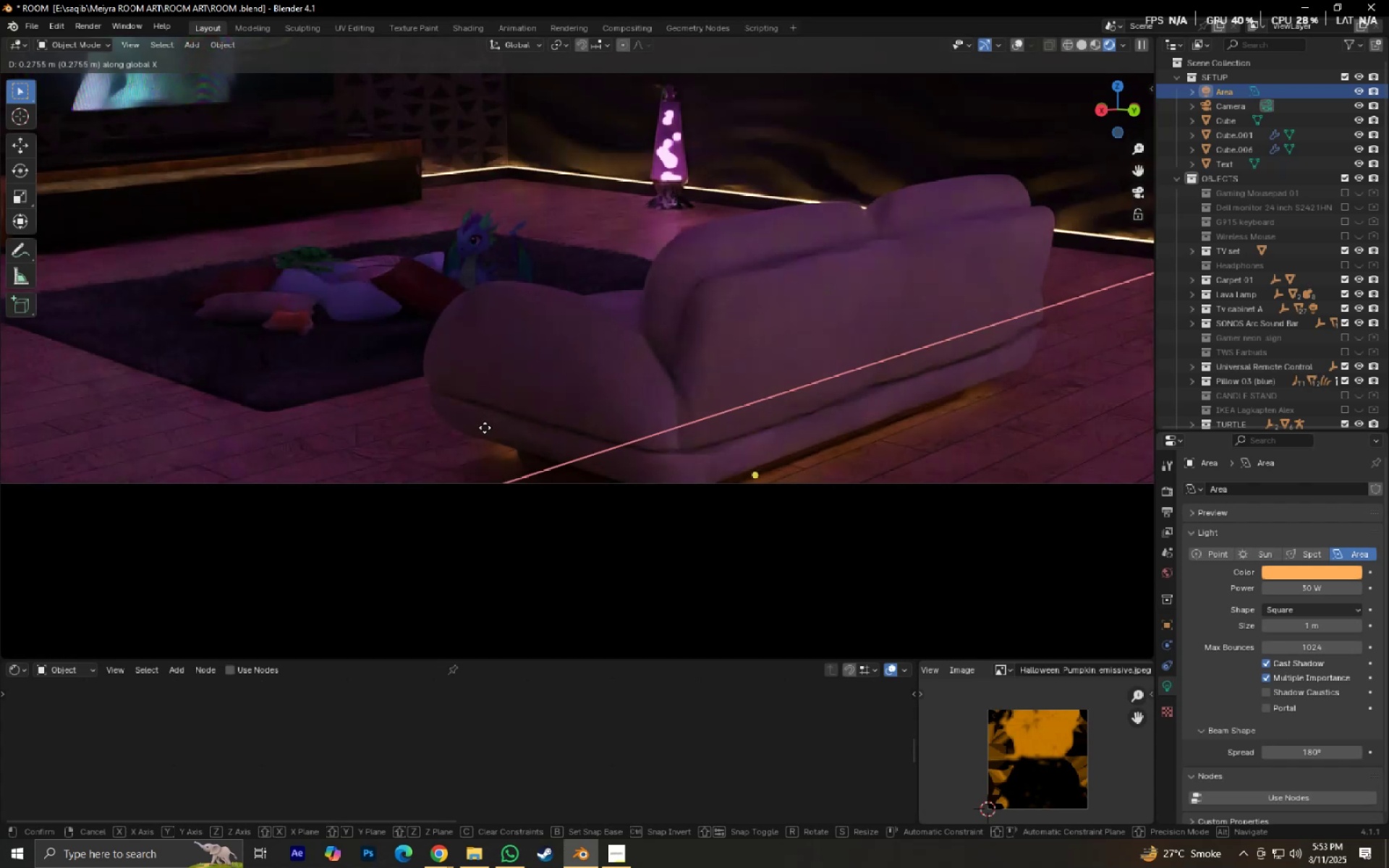 
hold_key(key=ShiftLeft, duration=1.52)
 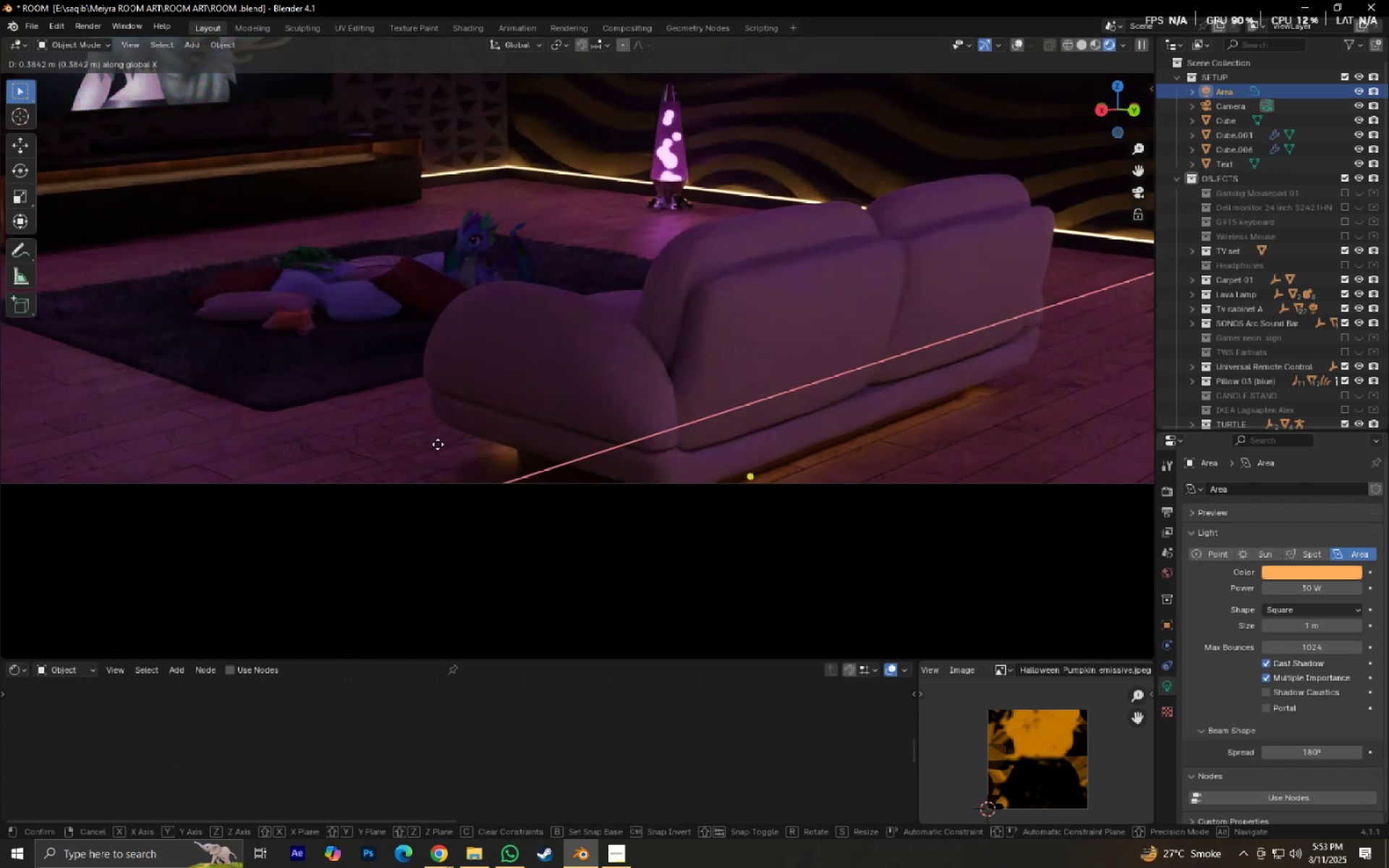 
hold_key(key=ShiftLeft, duration=1.53)
 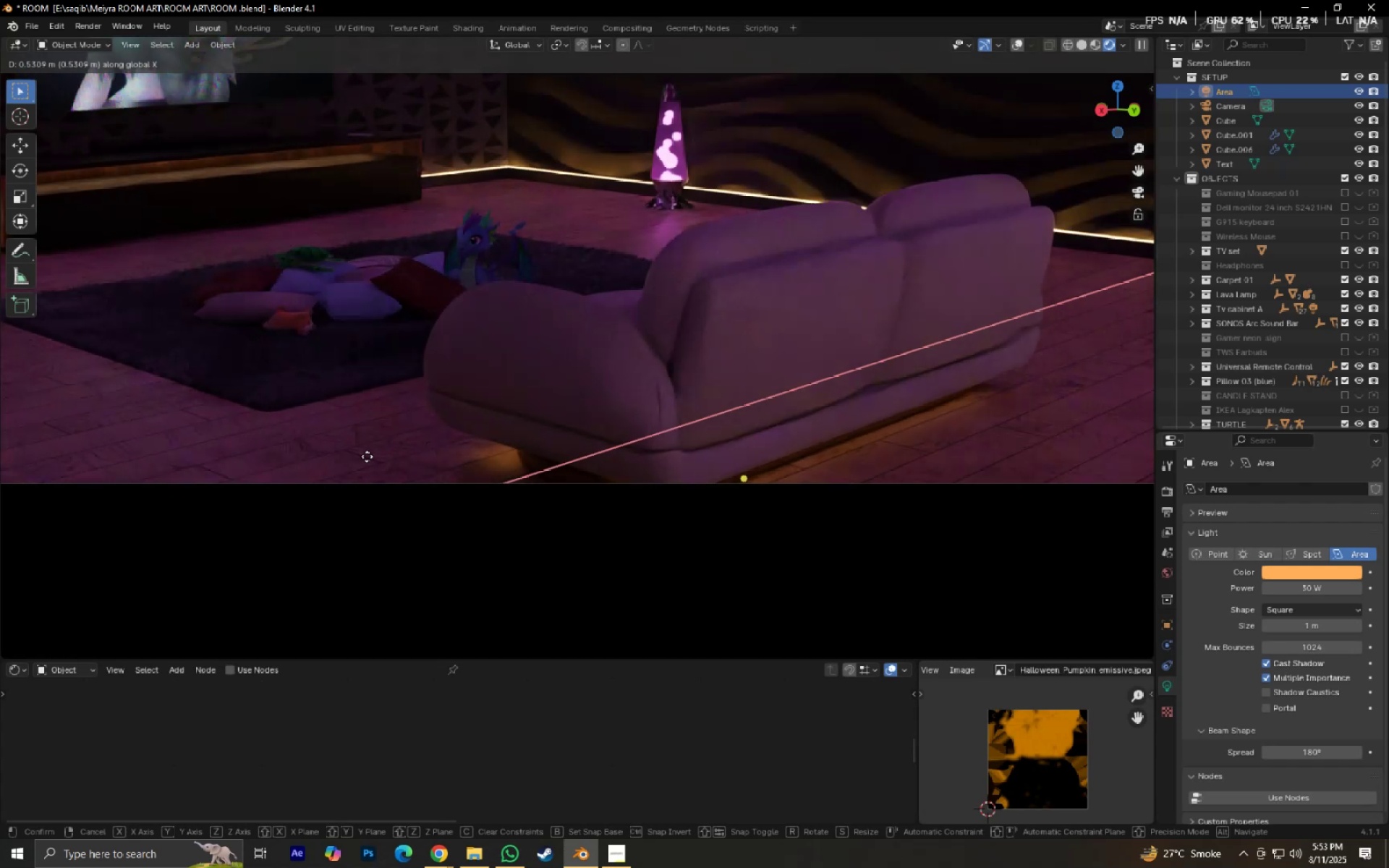 
hold_key(key=ShiftLeft, duration=1.51)
 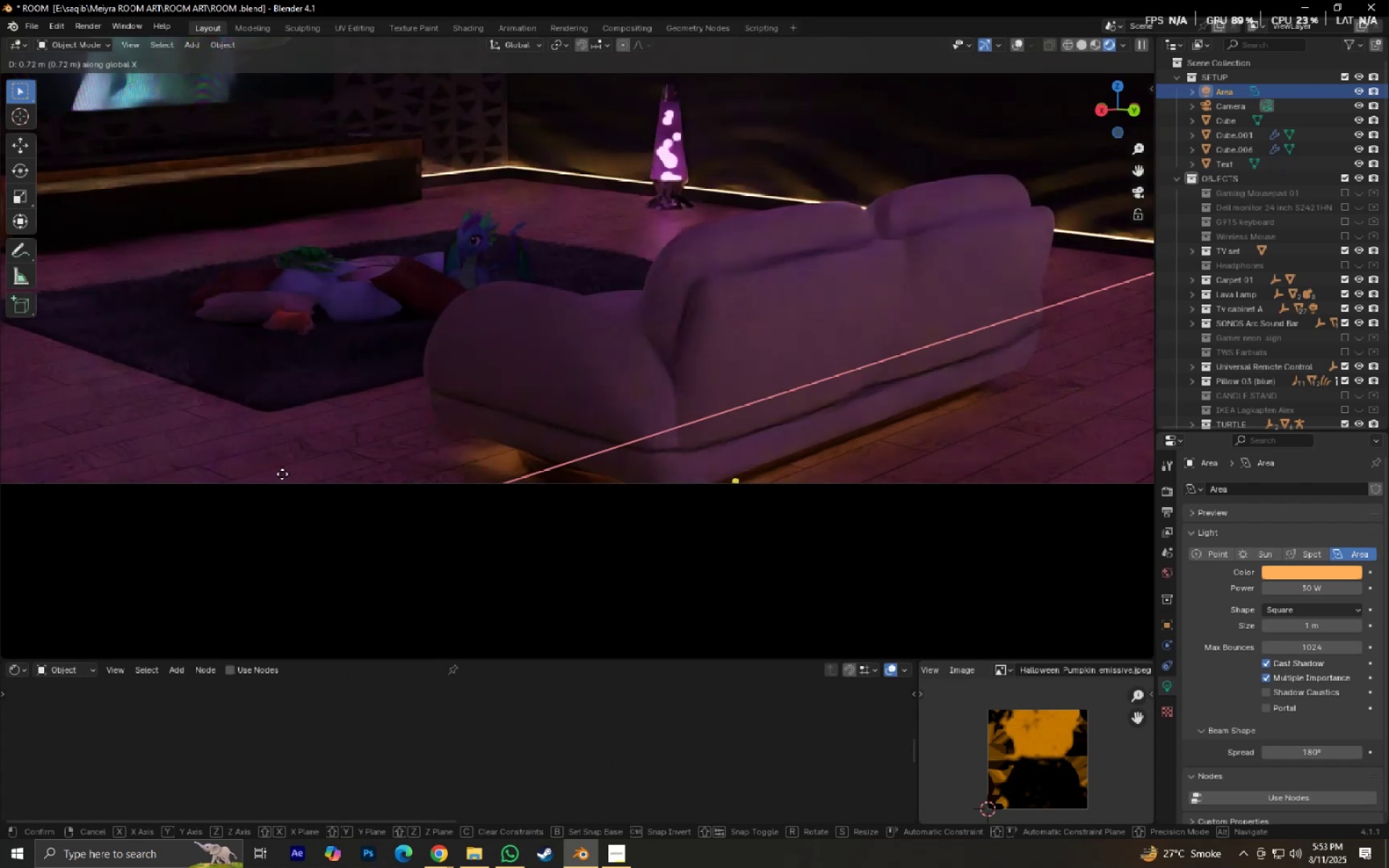 
hold_key(key=ShiftLeft, duration=1.51)
 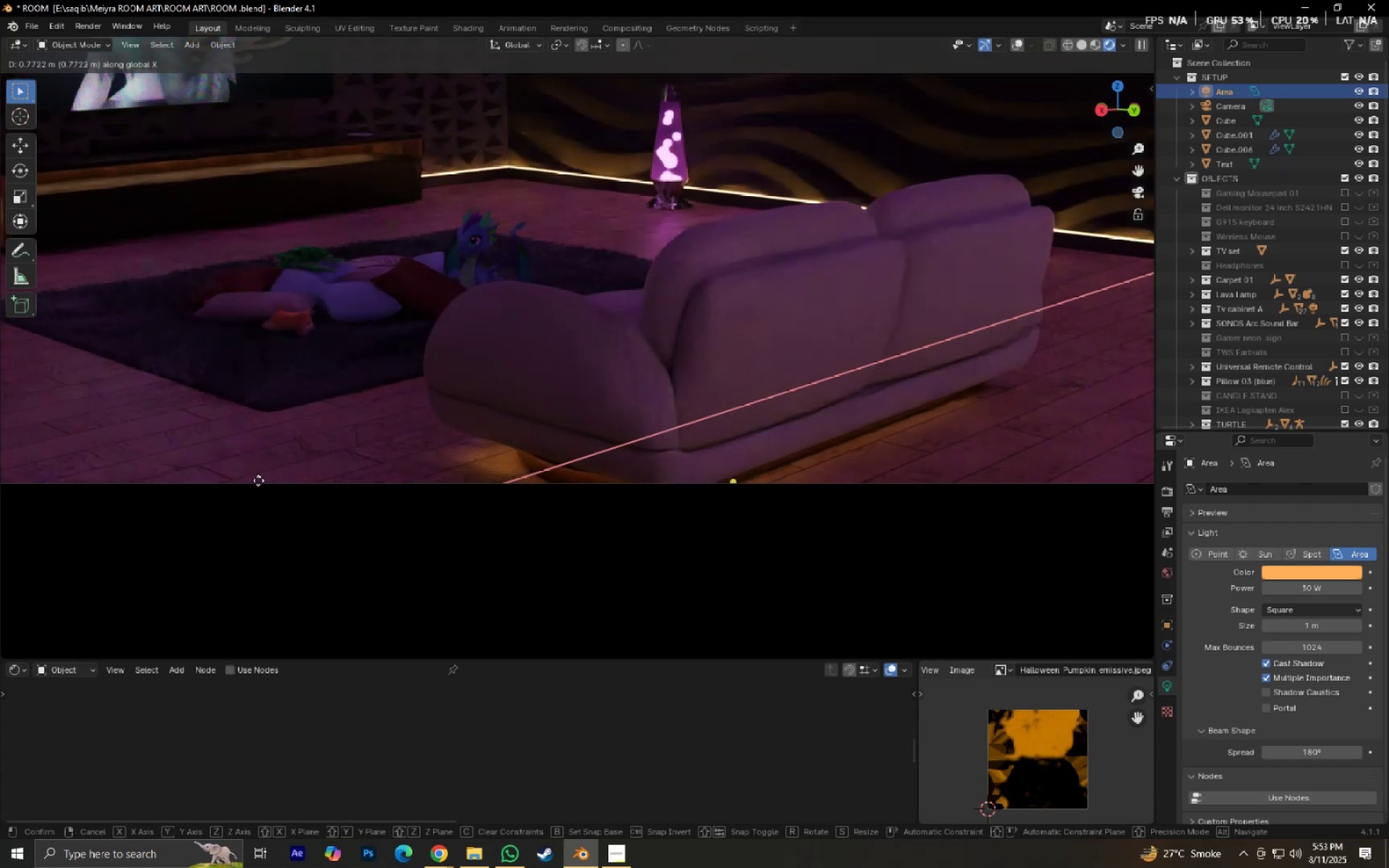 
hold_key(key=ShiftLeft, duration=0.82)
left_click([258, 480])
 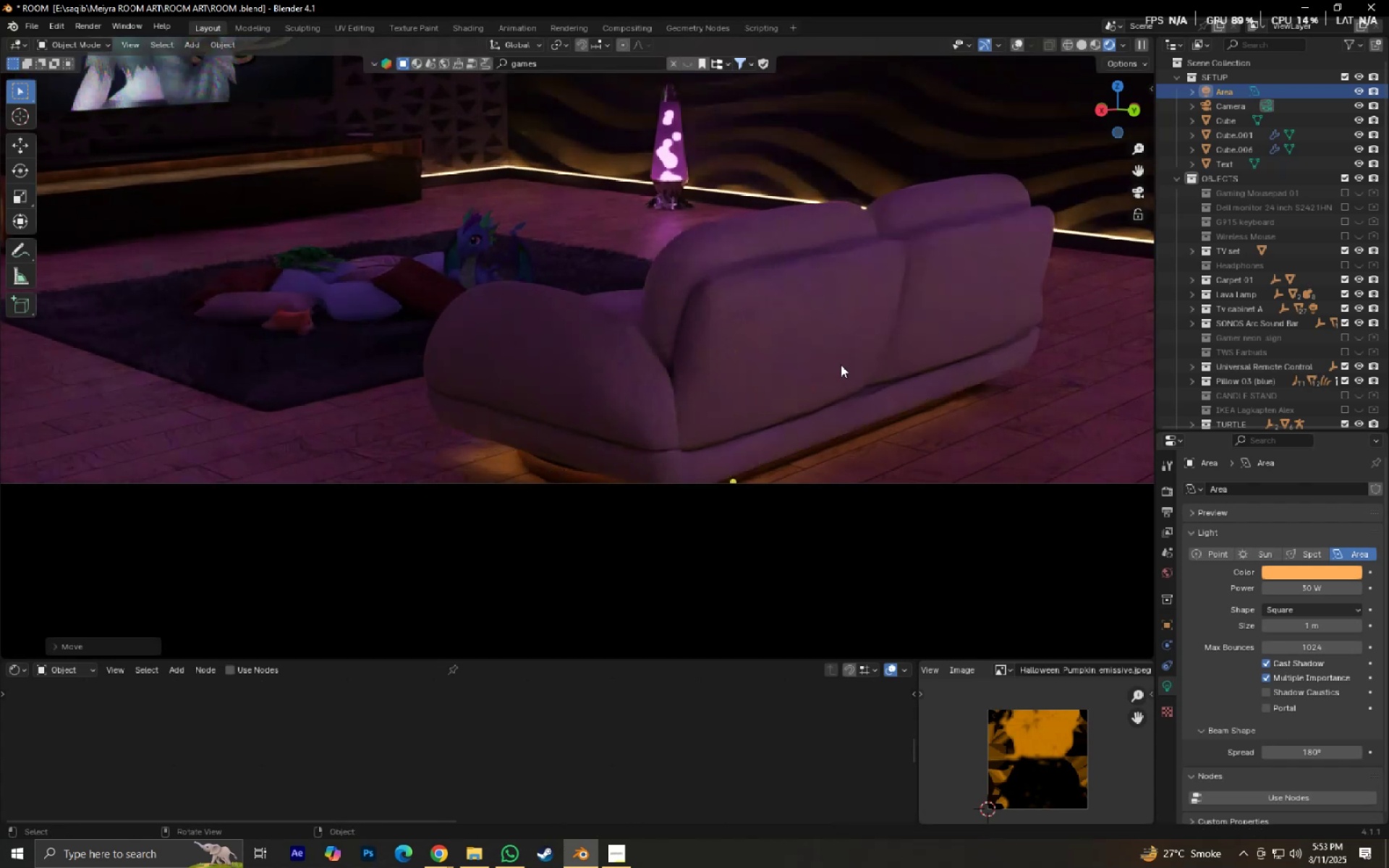 
type(sx)
 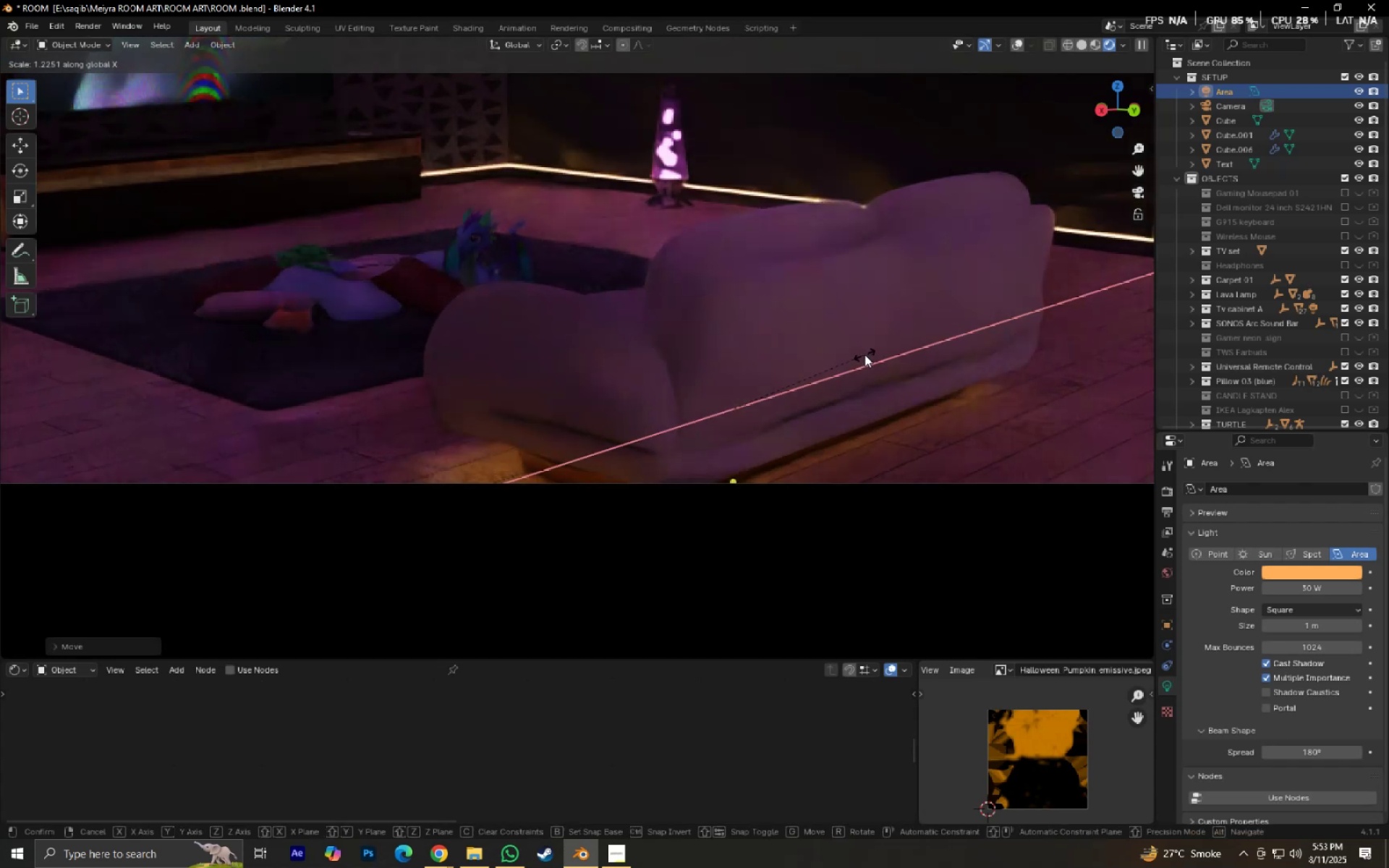 
left_click([865, 354])
 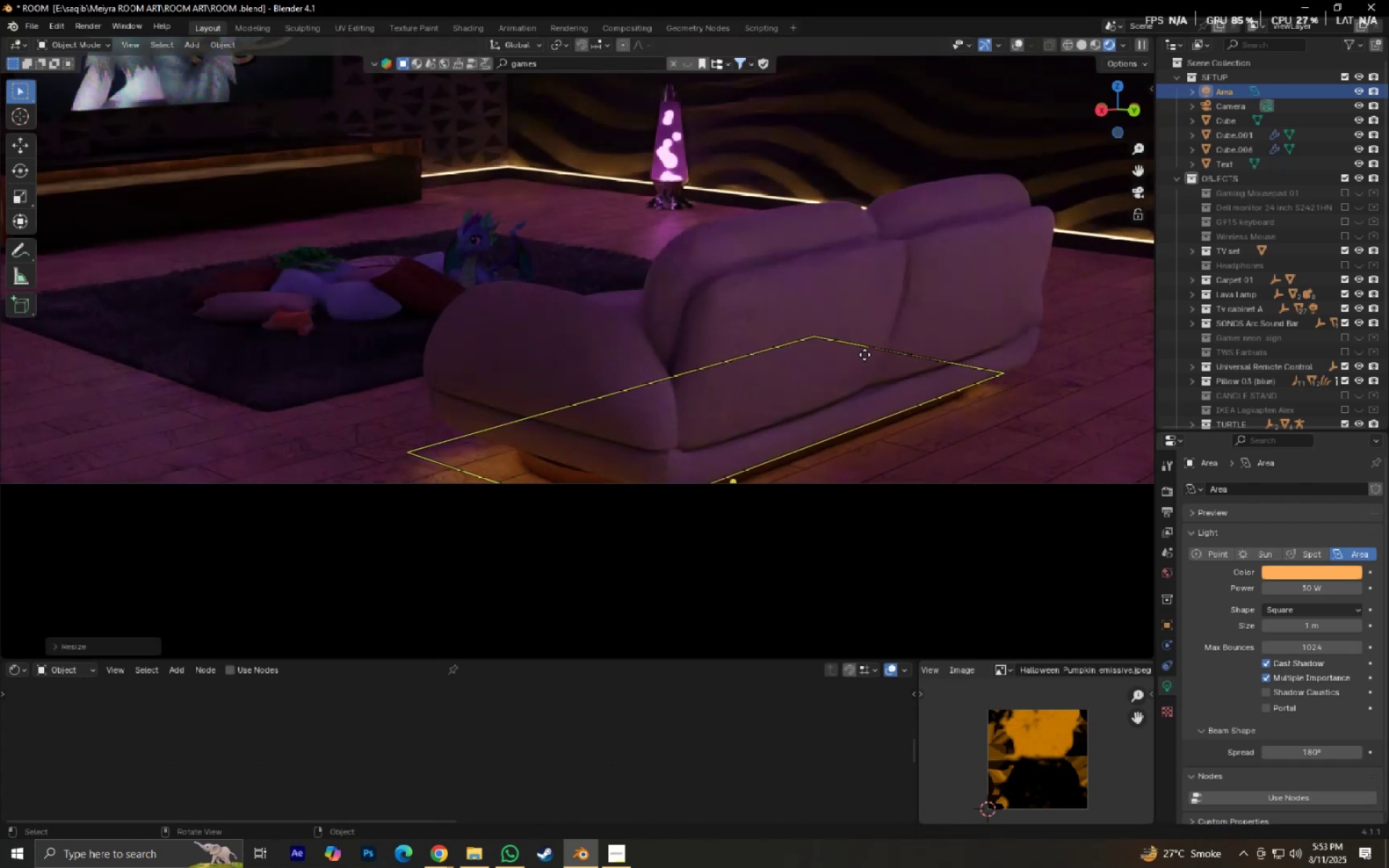 
type(gx)
 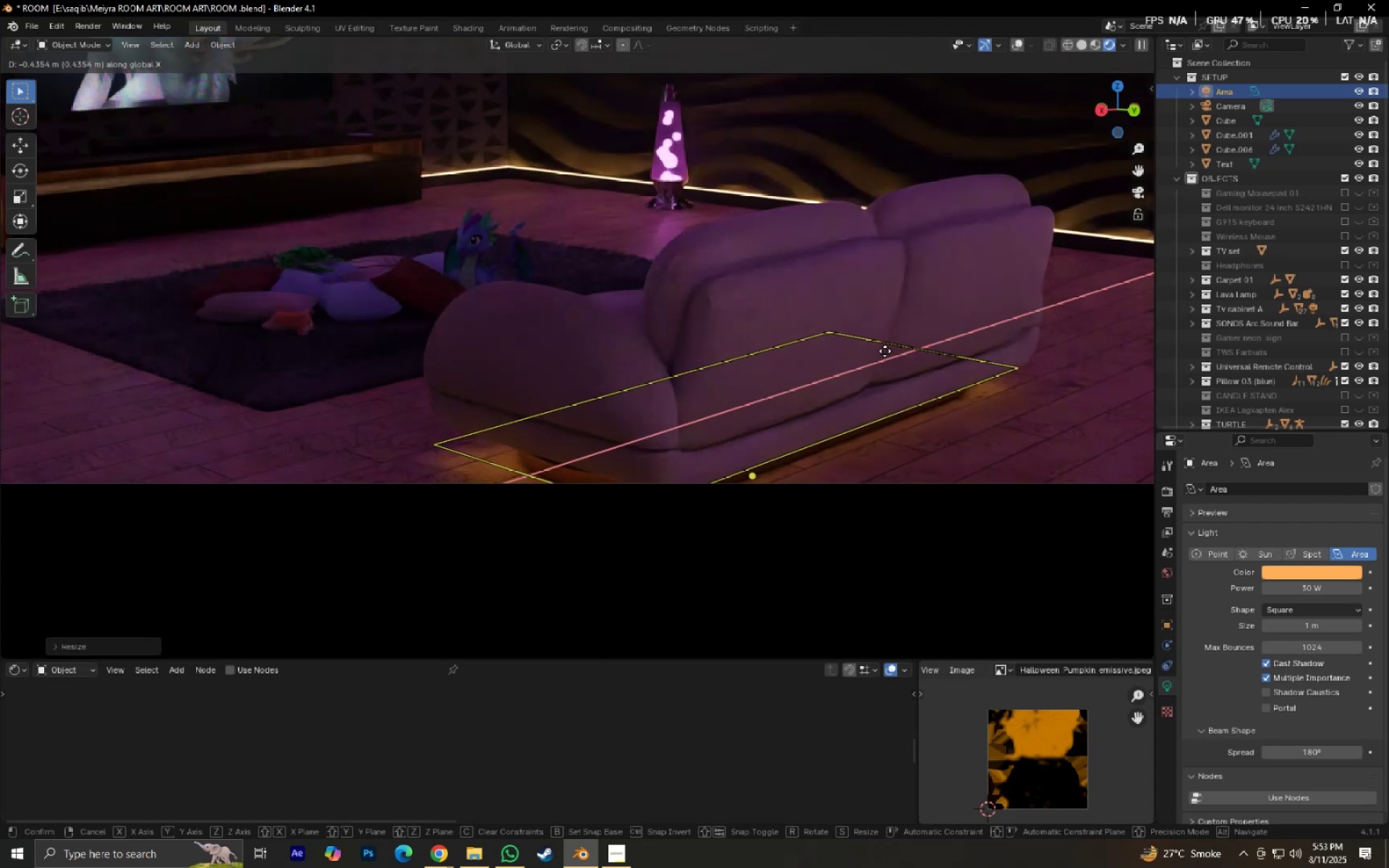 
left_click([885, 351])
 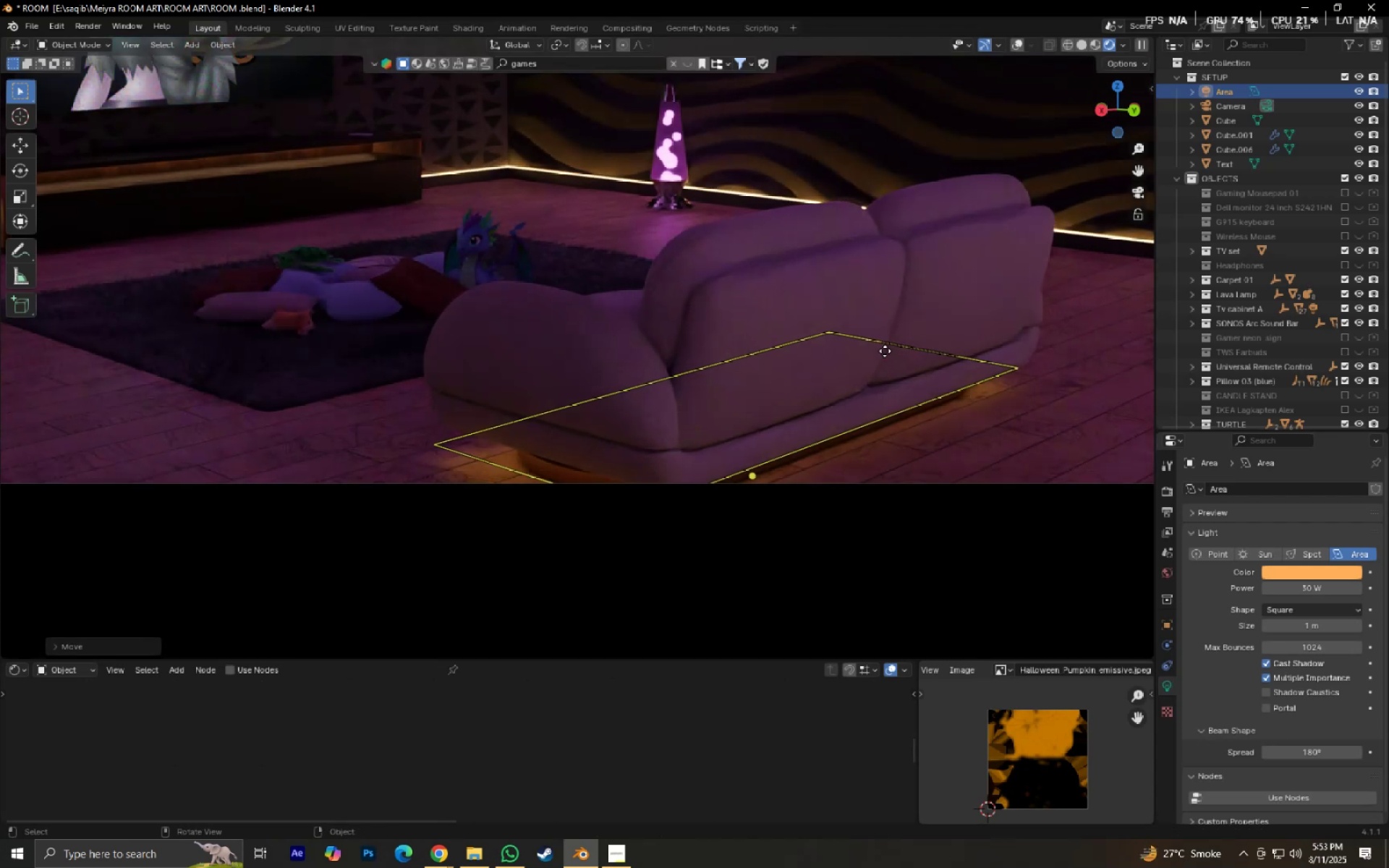 
hold_key(key=ShiftLeft, duration=0.54)
 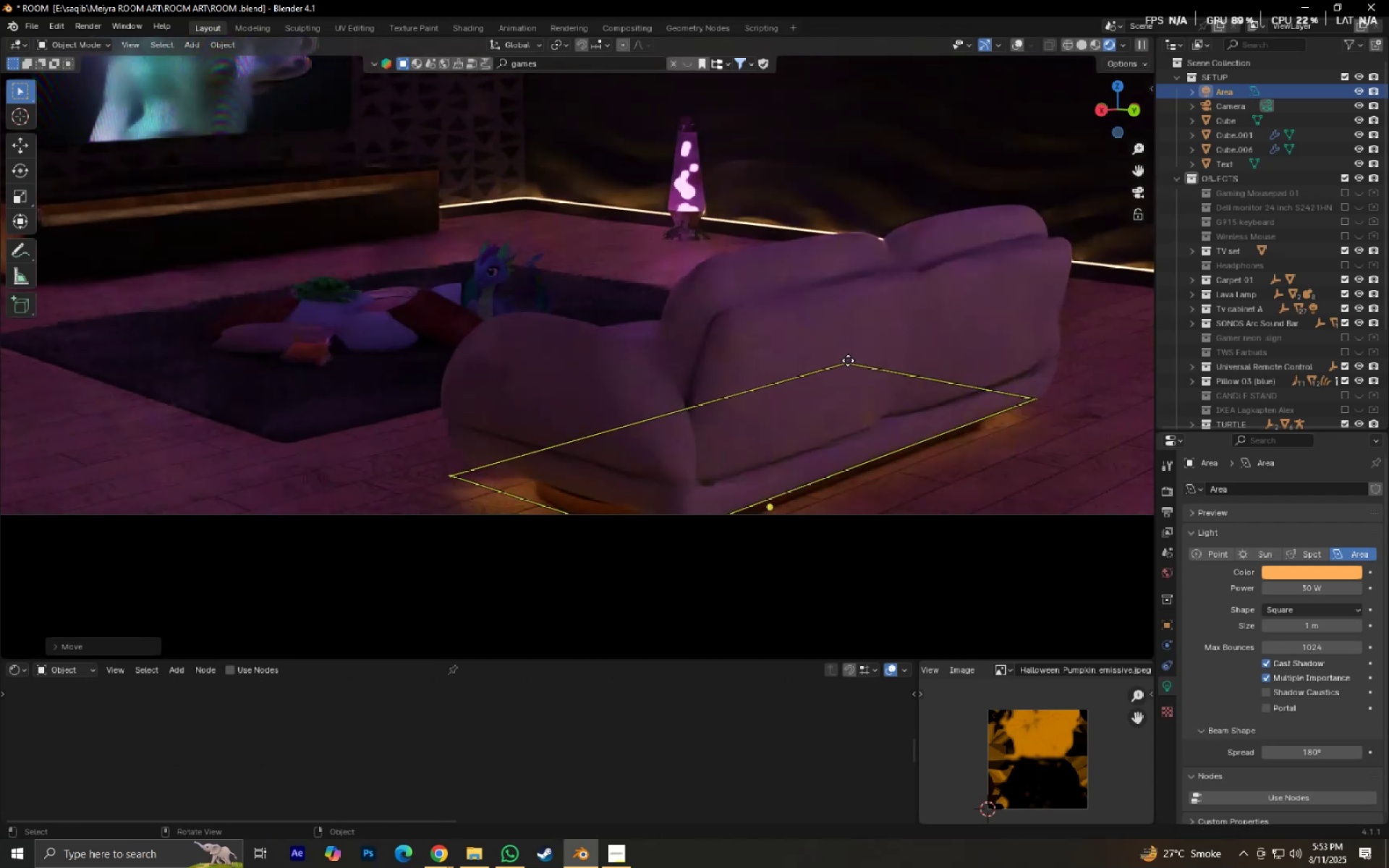 
scroll: coordinate [848, 360], scroll_direction: down, amount: 3.0
 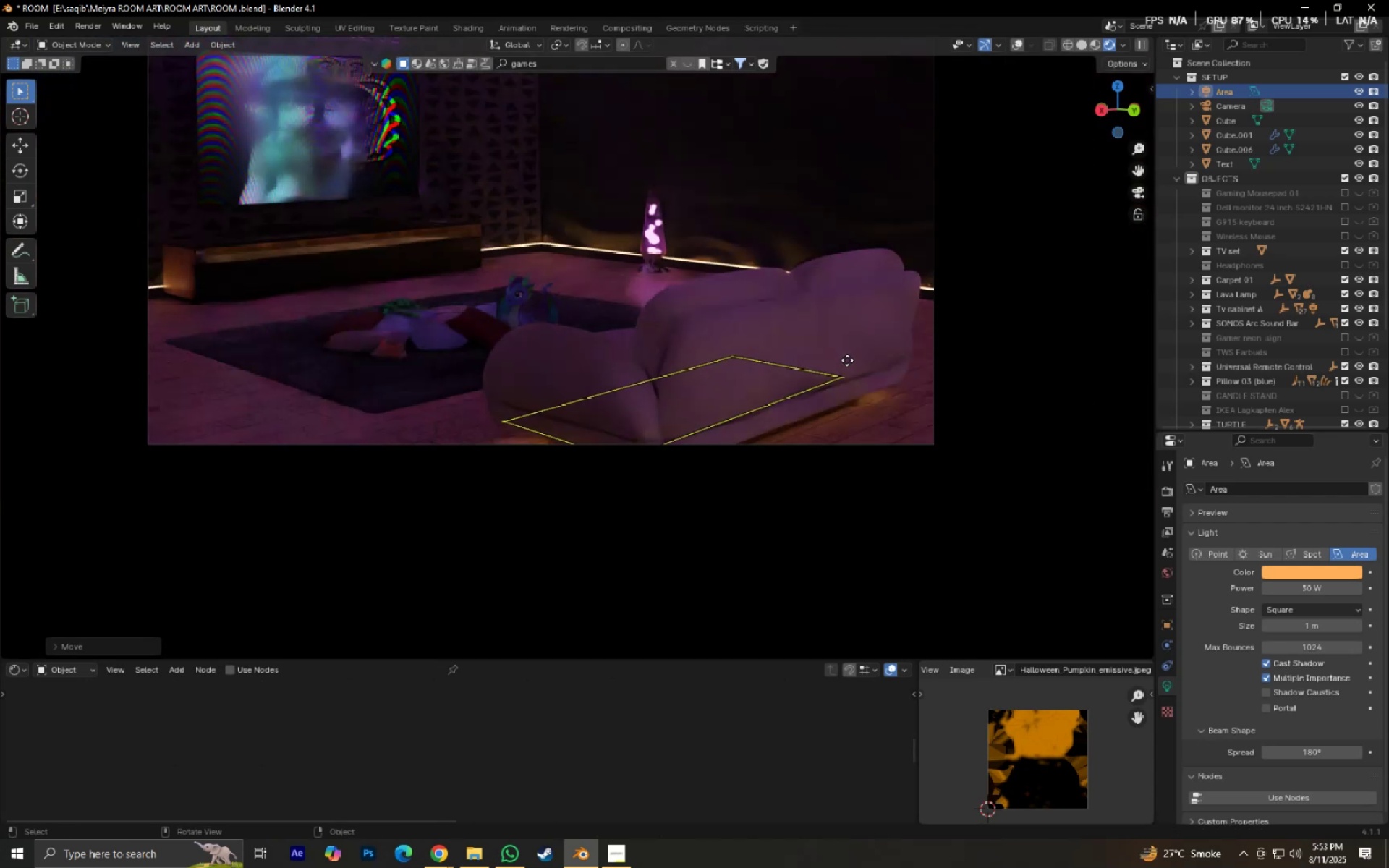 
key(Shift+ShiftLeft)
 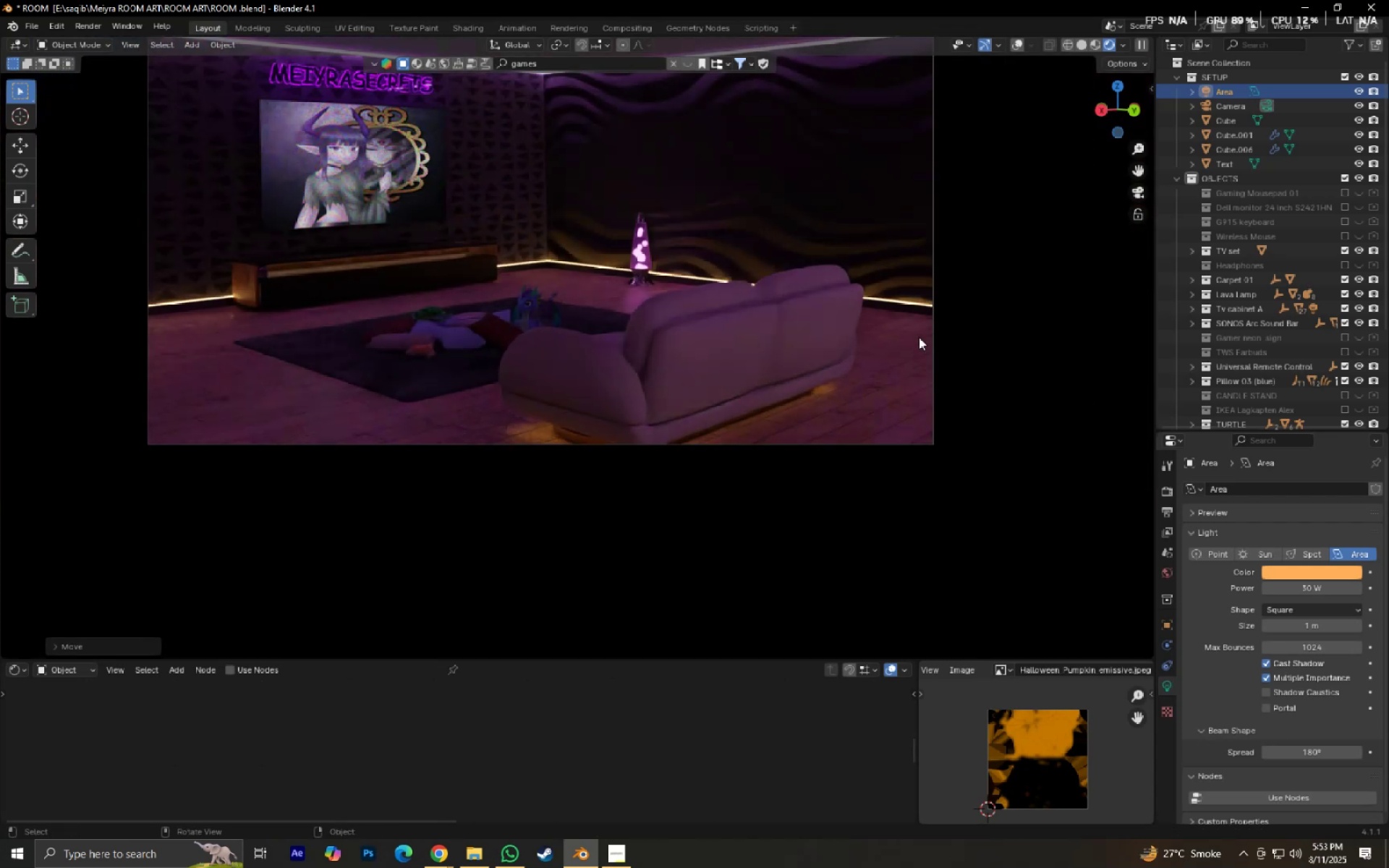 
left_click([901, 388])
 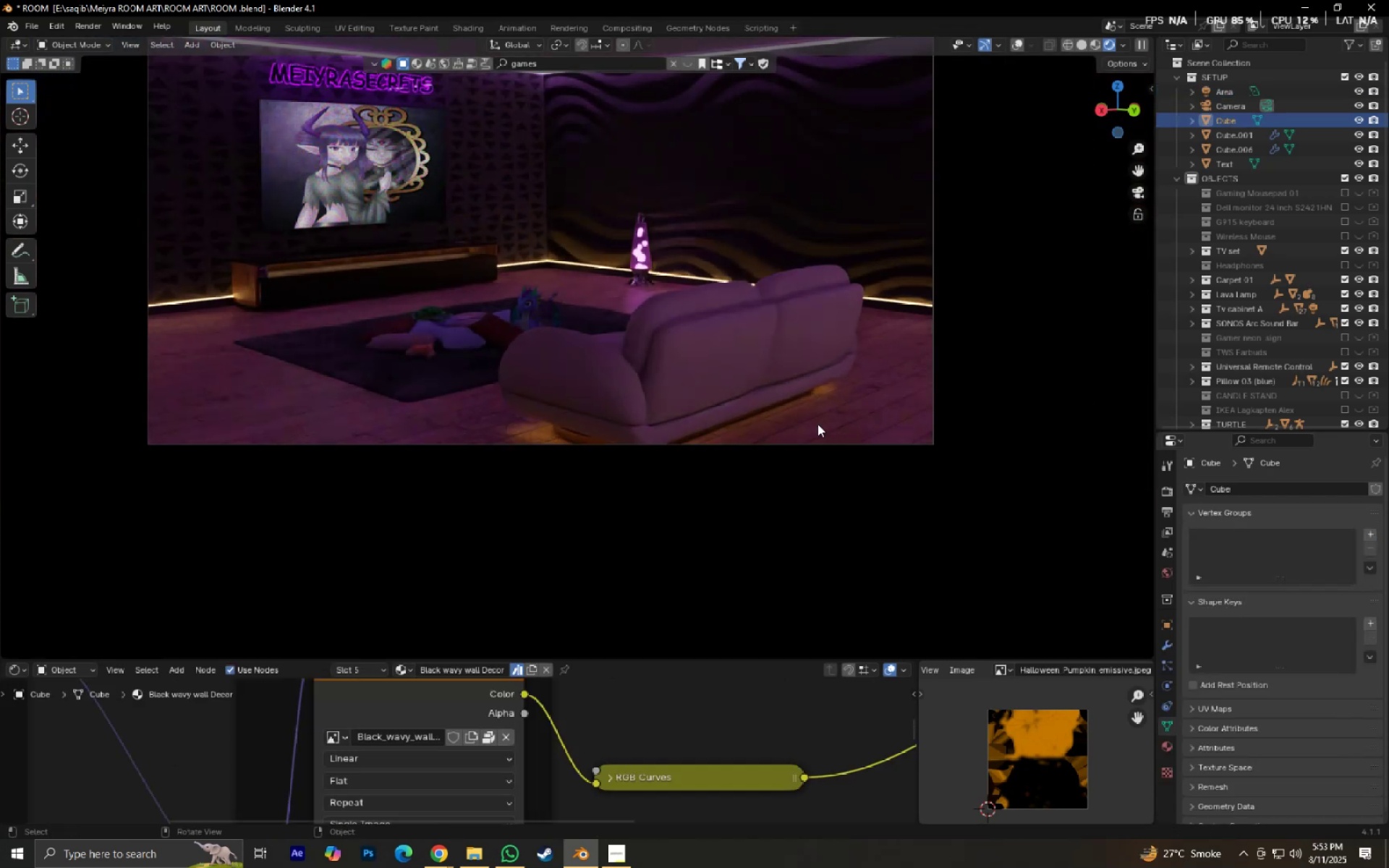 
scroll: coordinate [734, 445], scroll_direction: up, amount: 1.0
 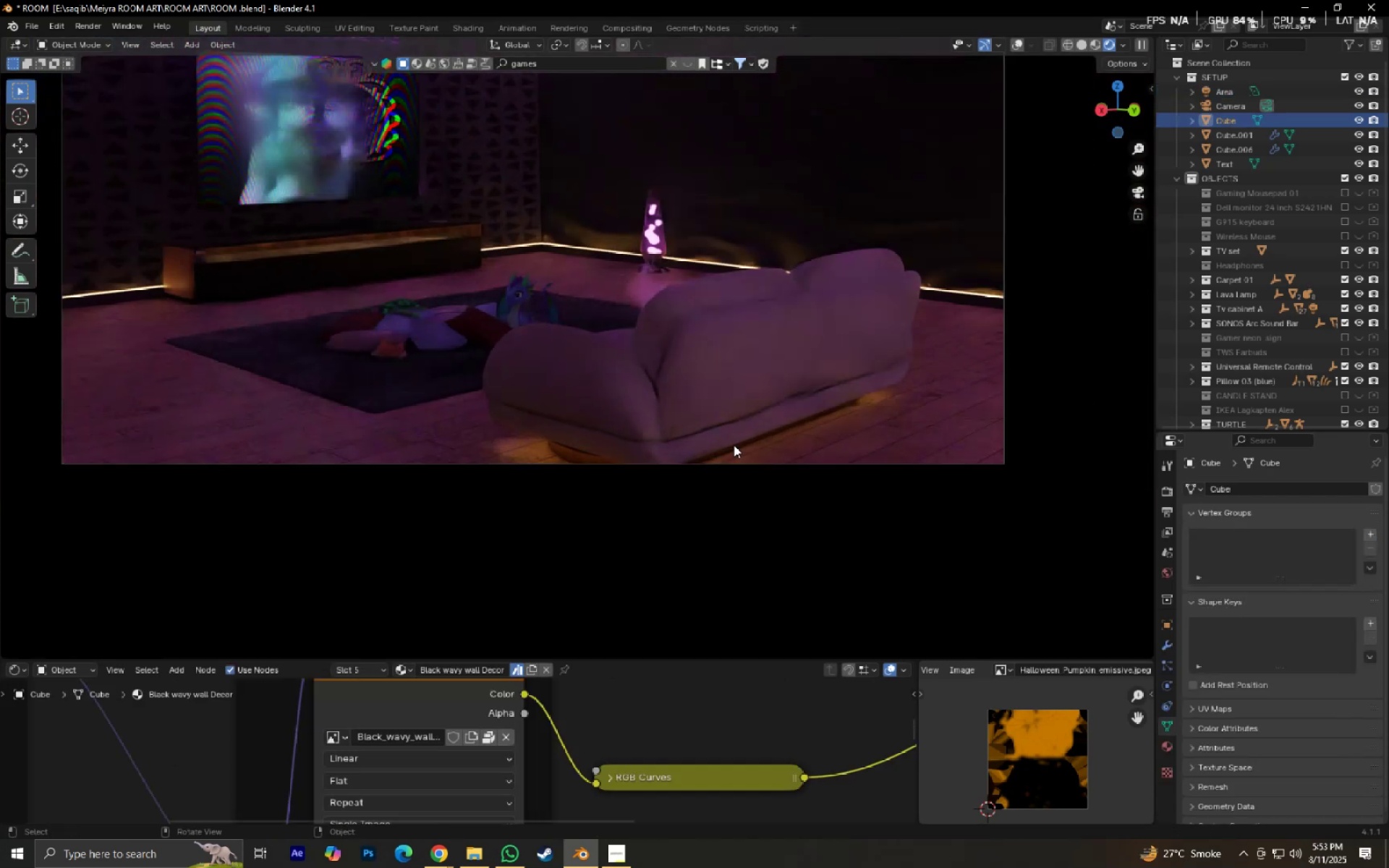 
key(Control+Z)
 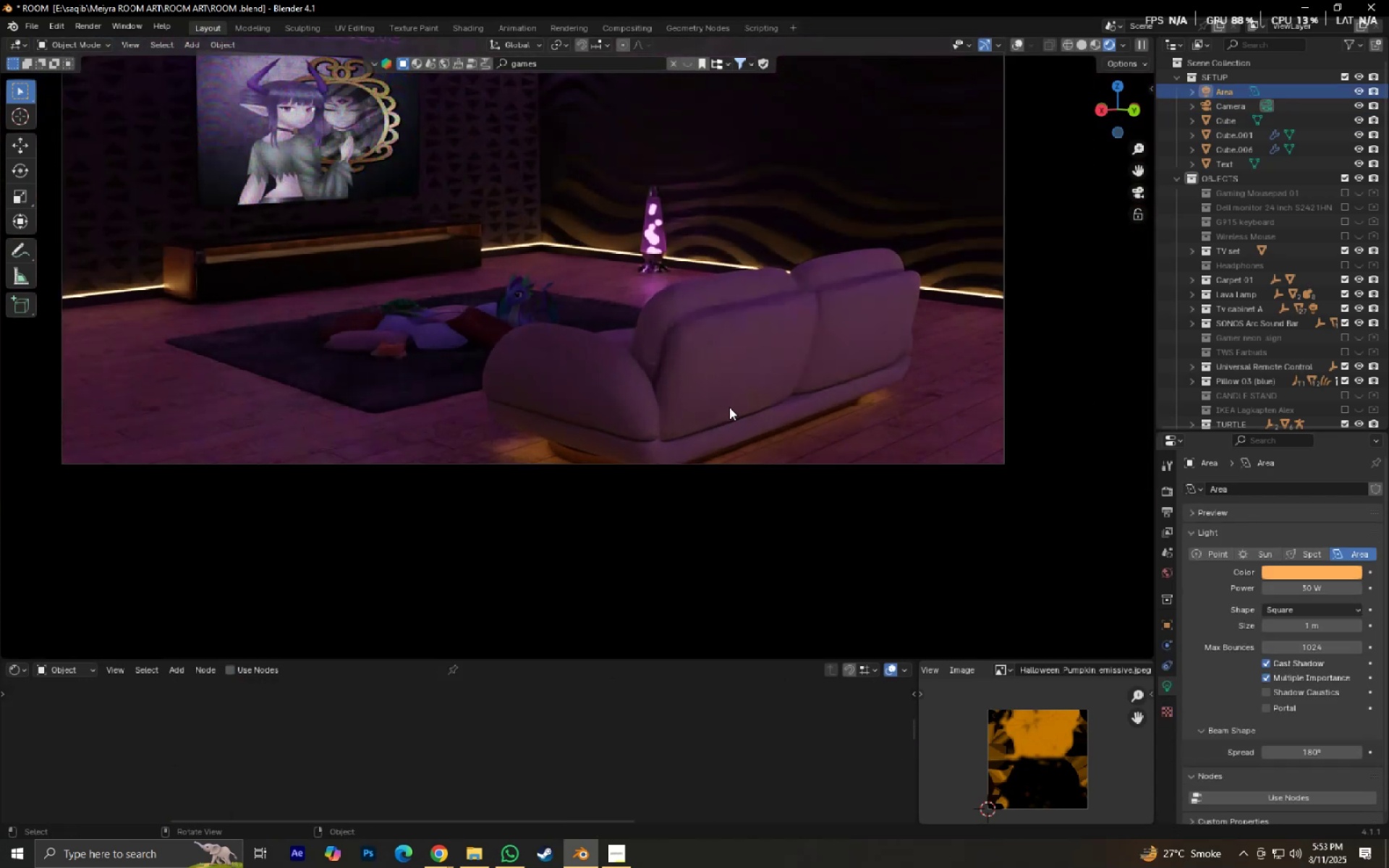 
hold_key(key=ShiftLeft, duration=0.46)
 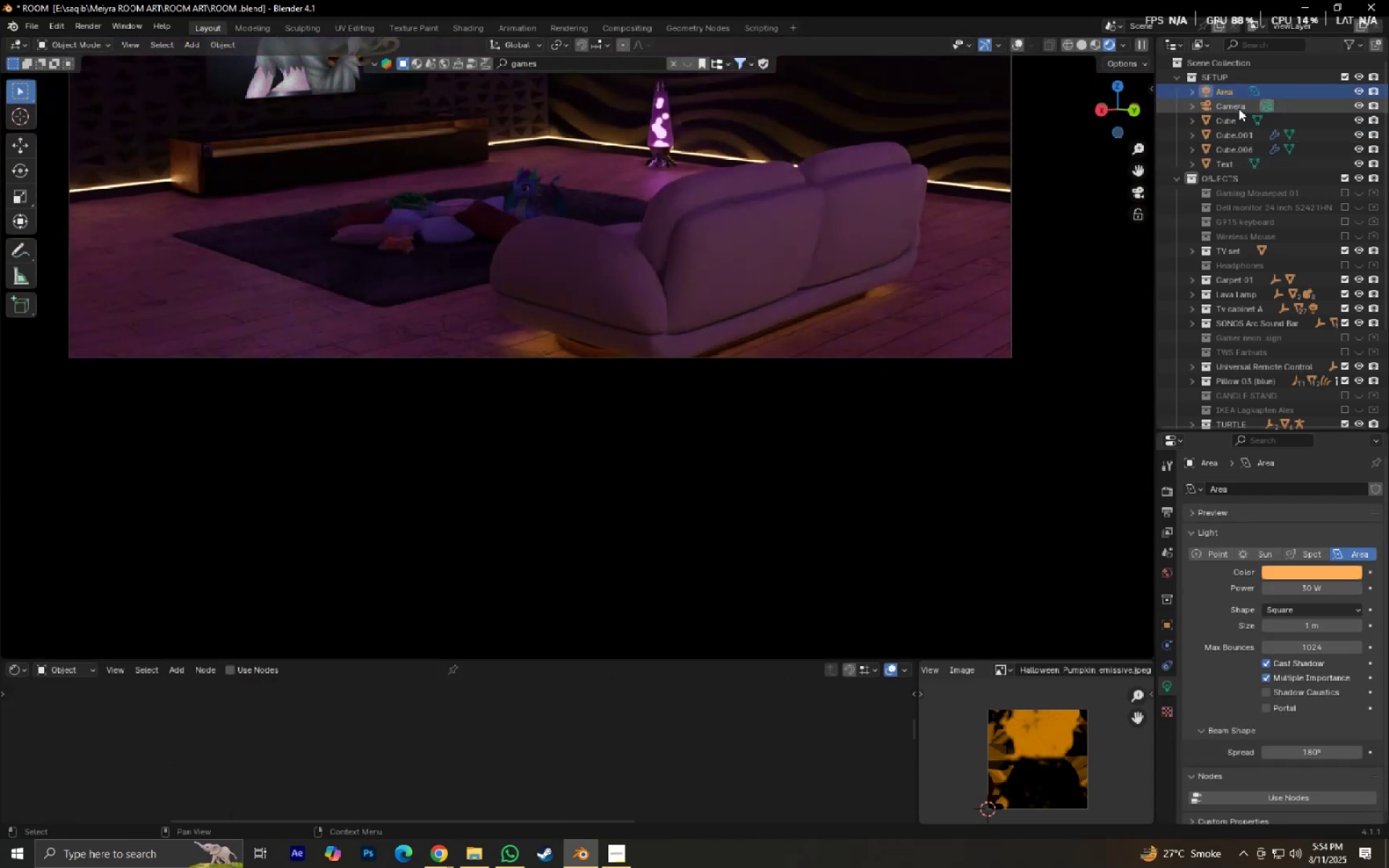 
double_click([1231, 93])
 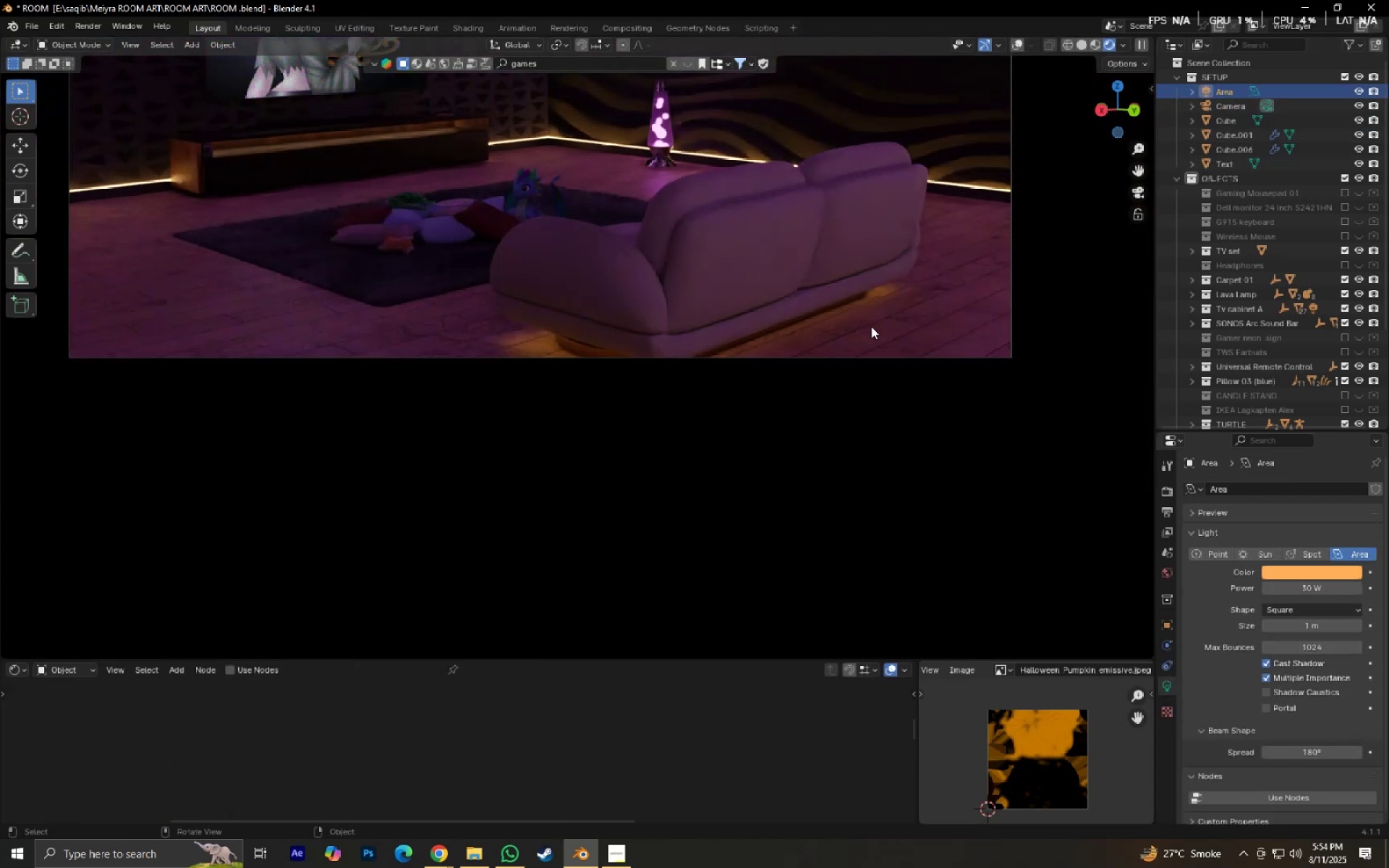 
key(X)
 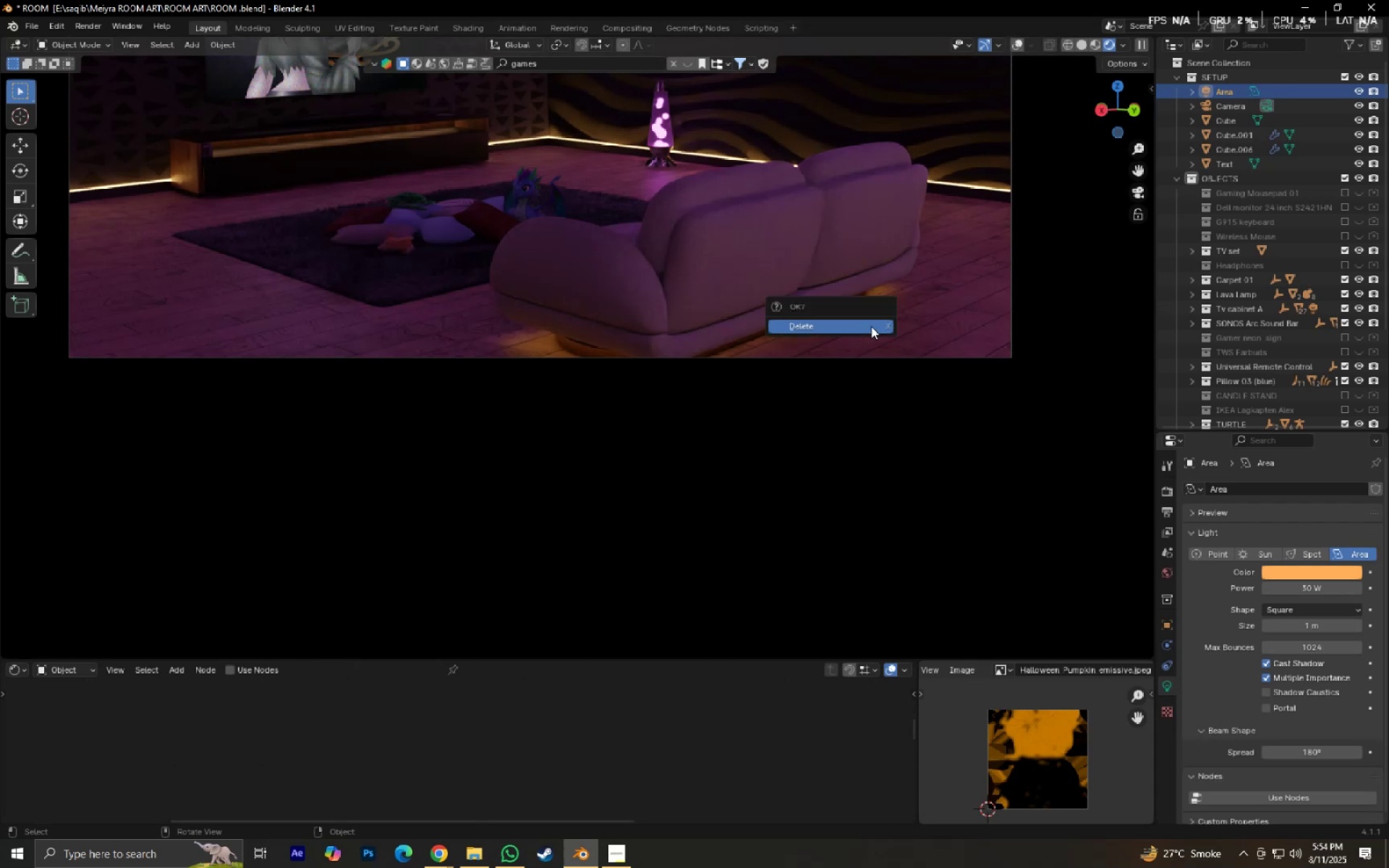 
left_click([871, 326])
 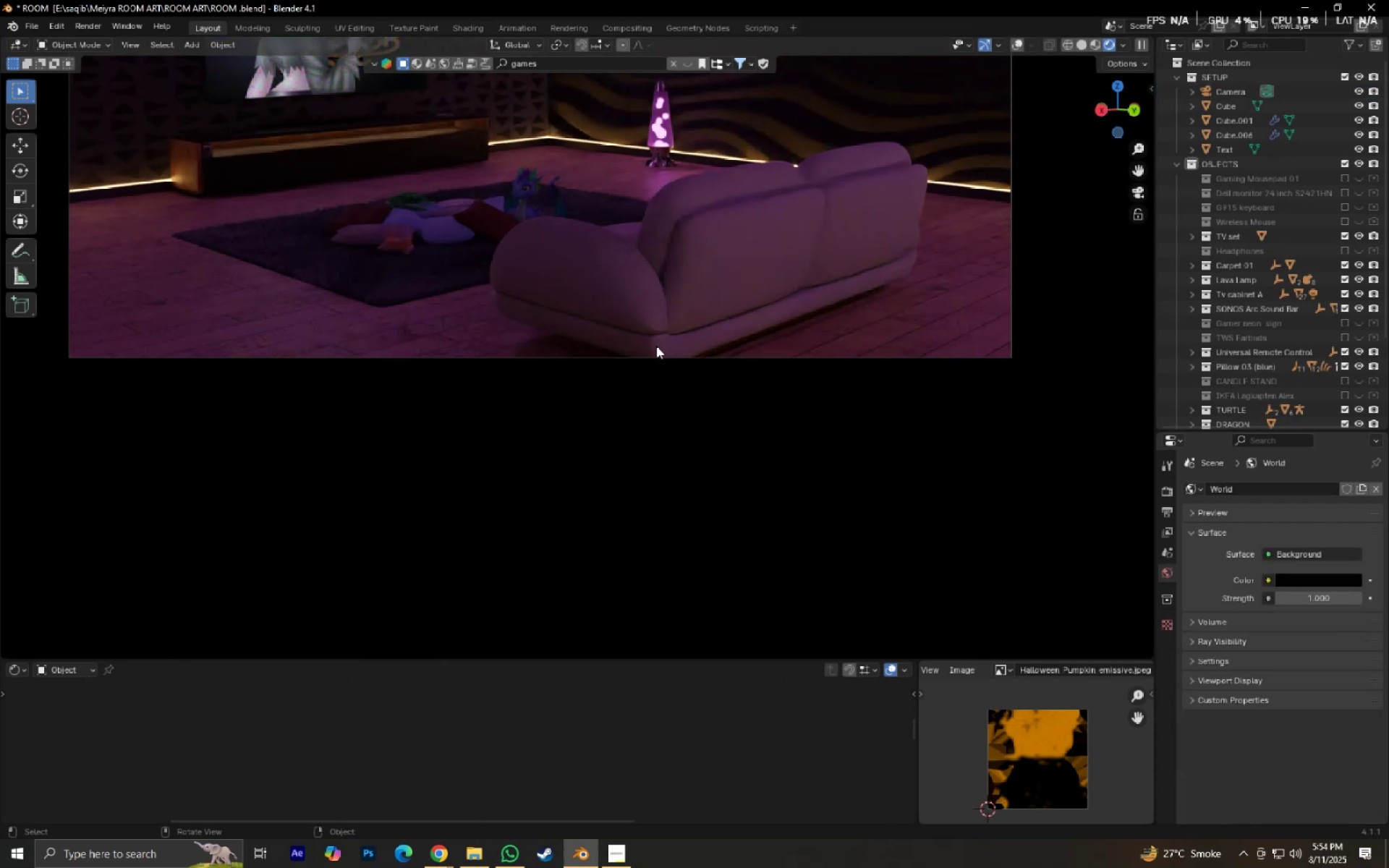 
key(Control+Z)
 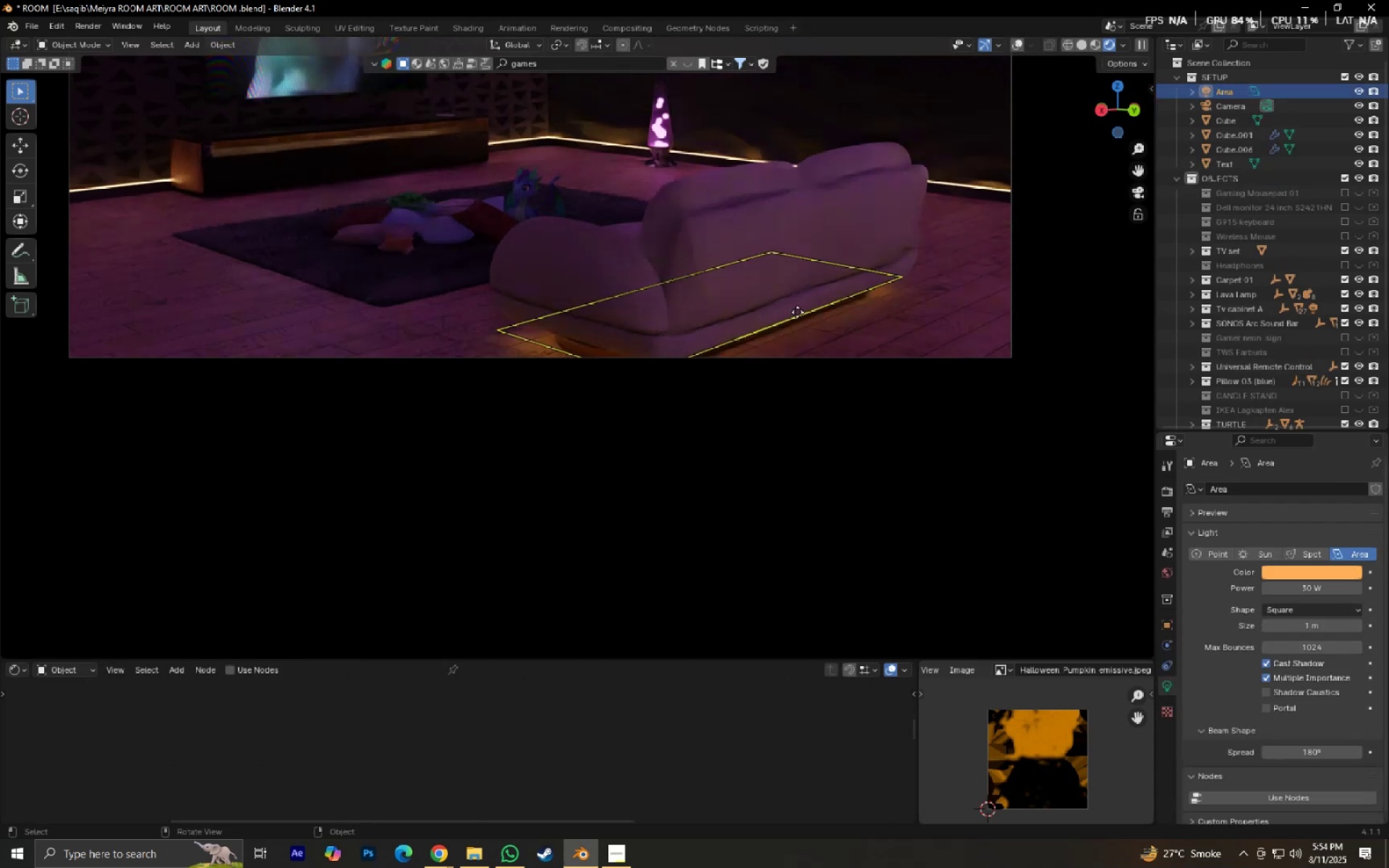 
left_click([797, 312])
 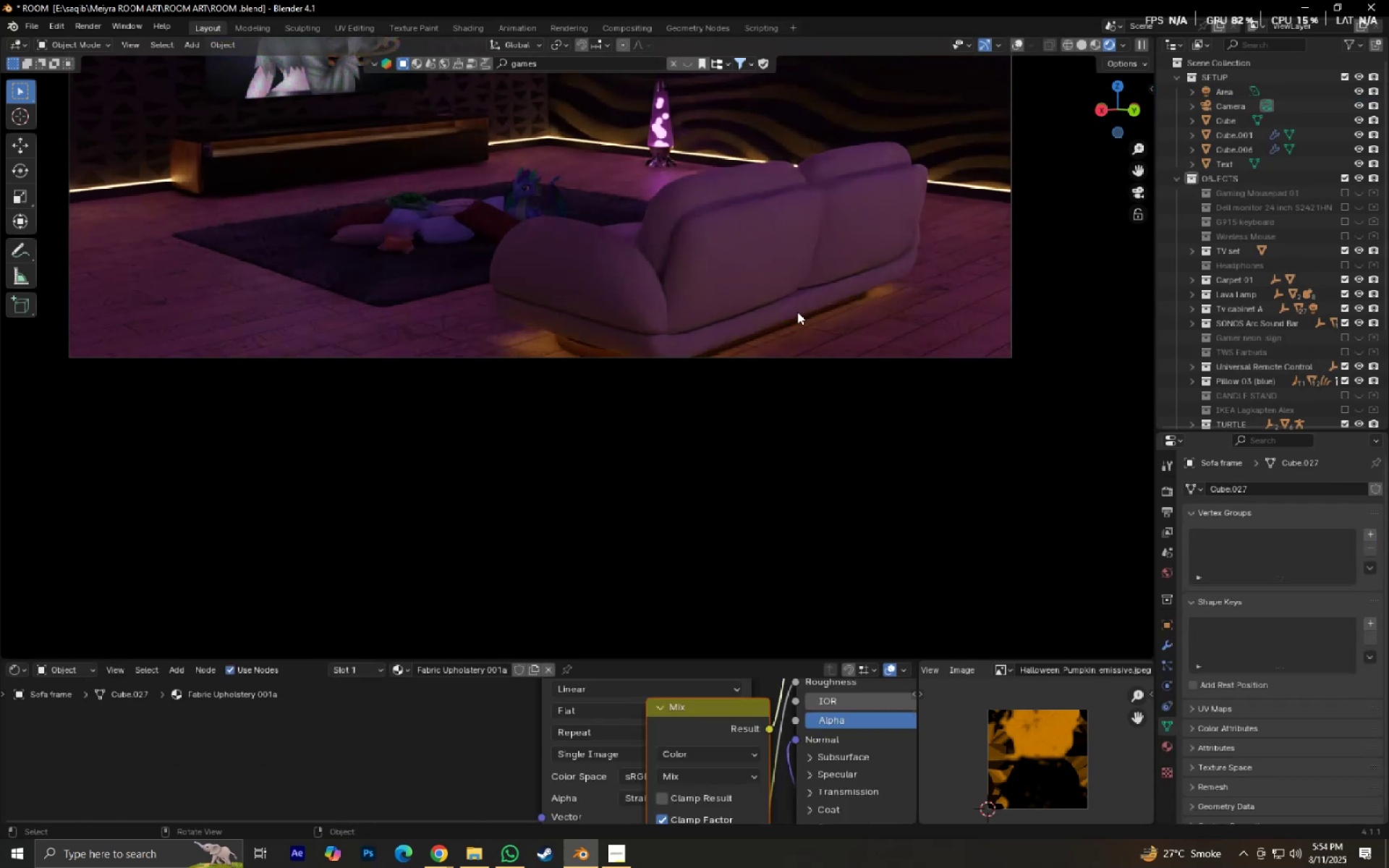 
key(NumpadDecimal)
 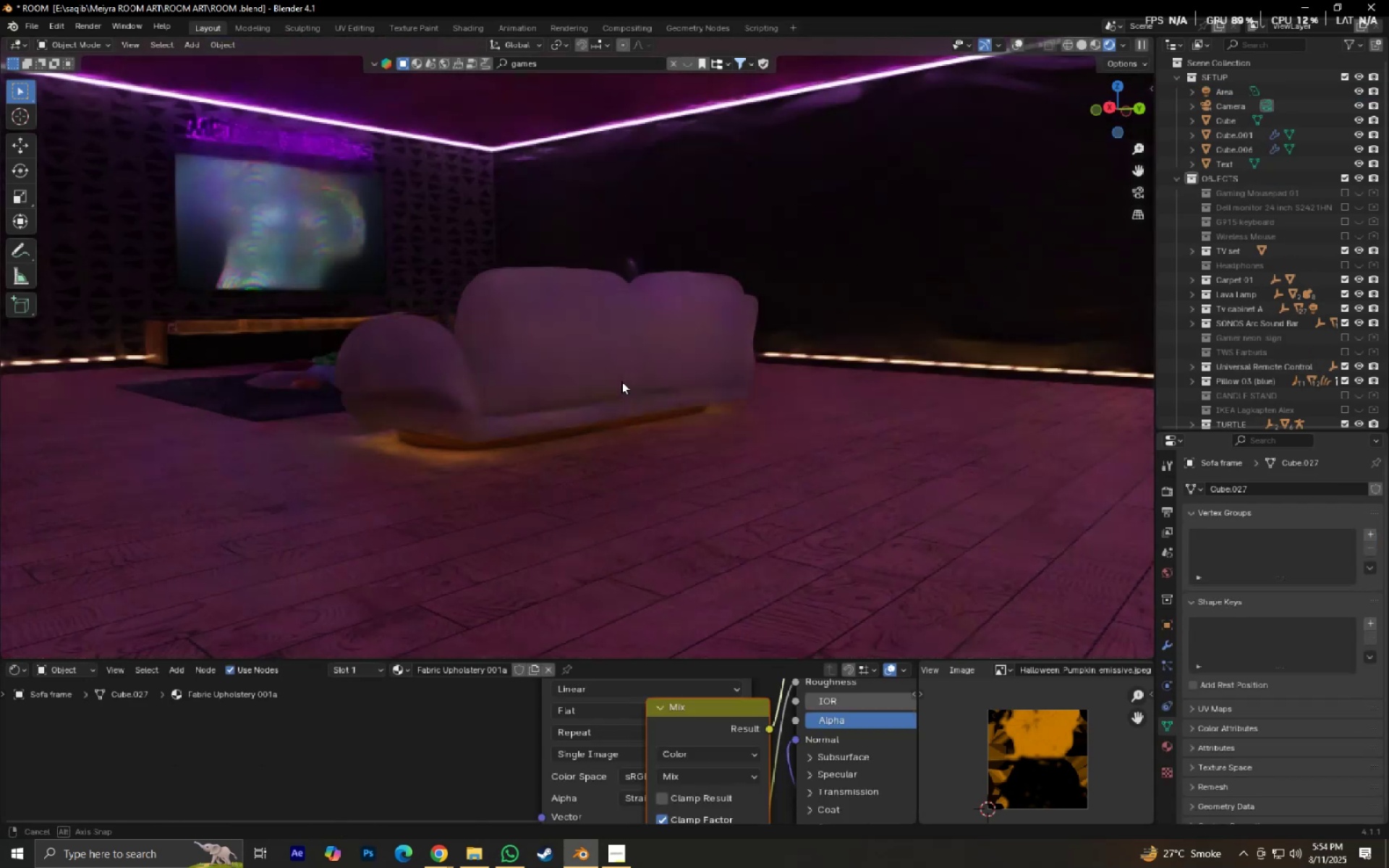 
scroll: coordinate [623, 419], scroll_direction: up, amount: 5.0
 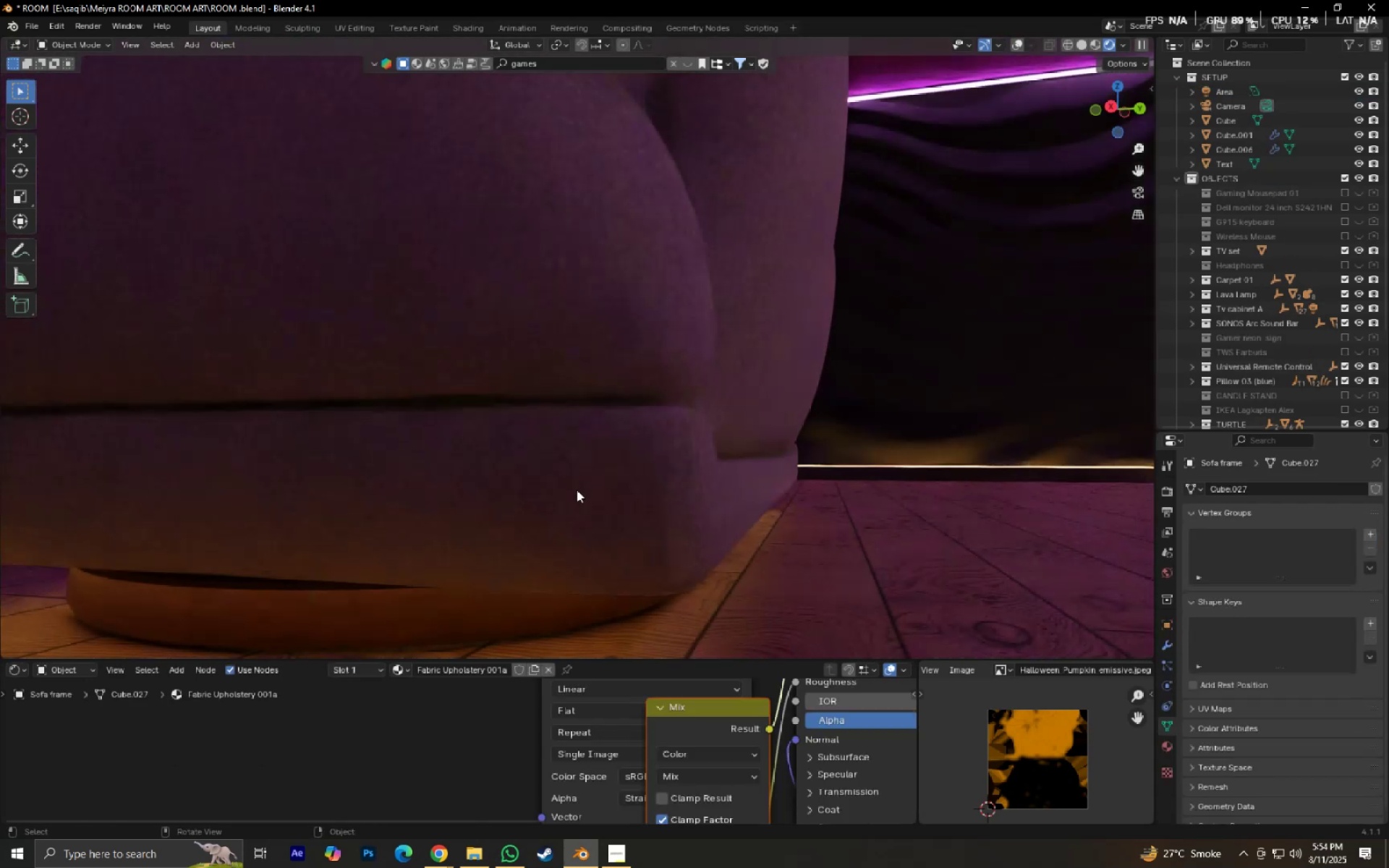 
hold_key(key=ShiftLeft, duration=0.46)
 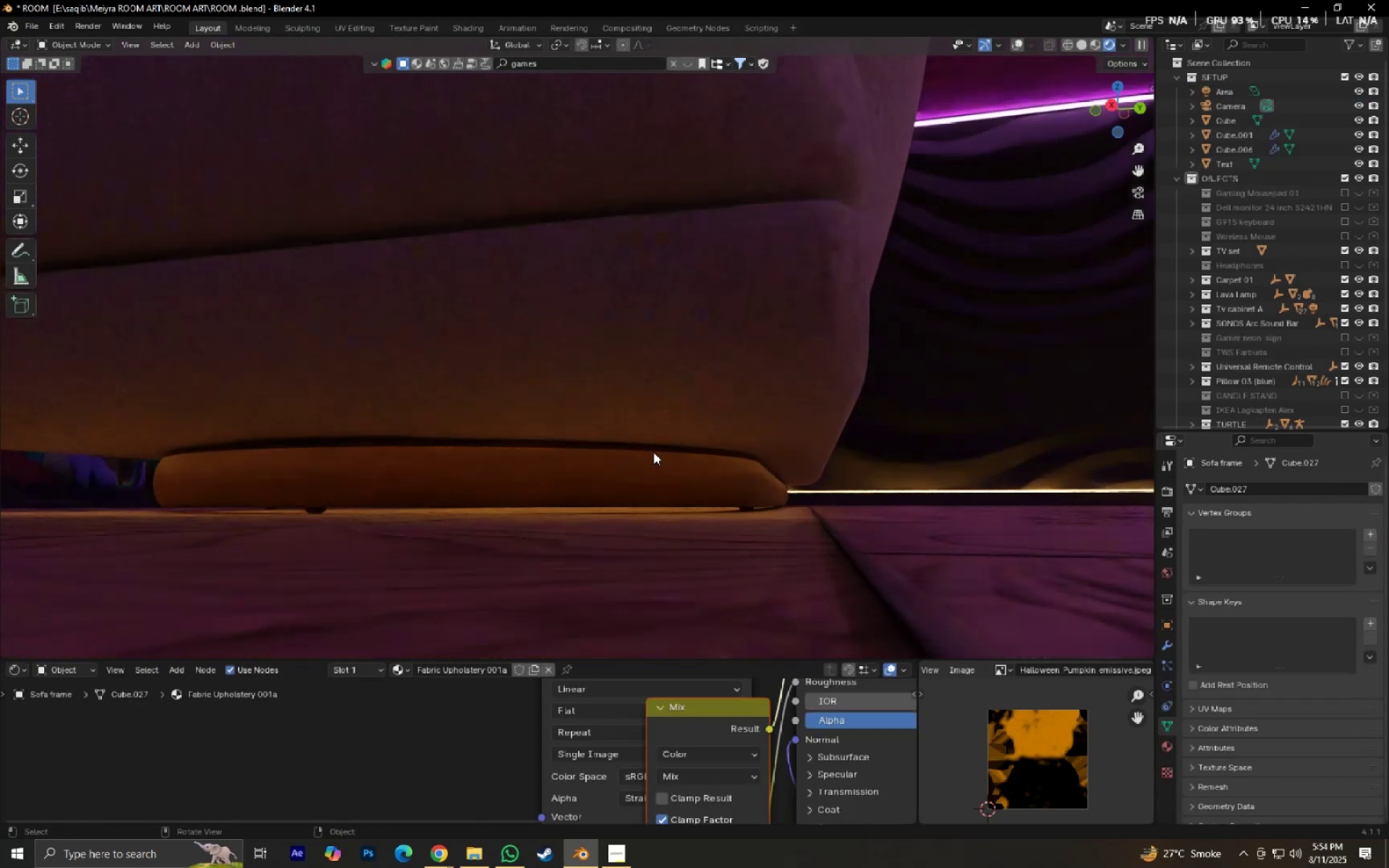 
left_click([692, 463])
 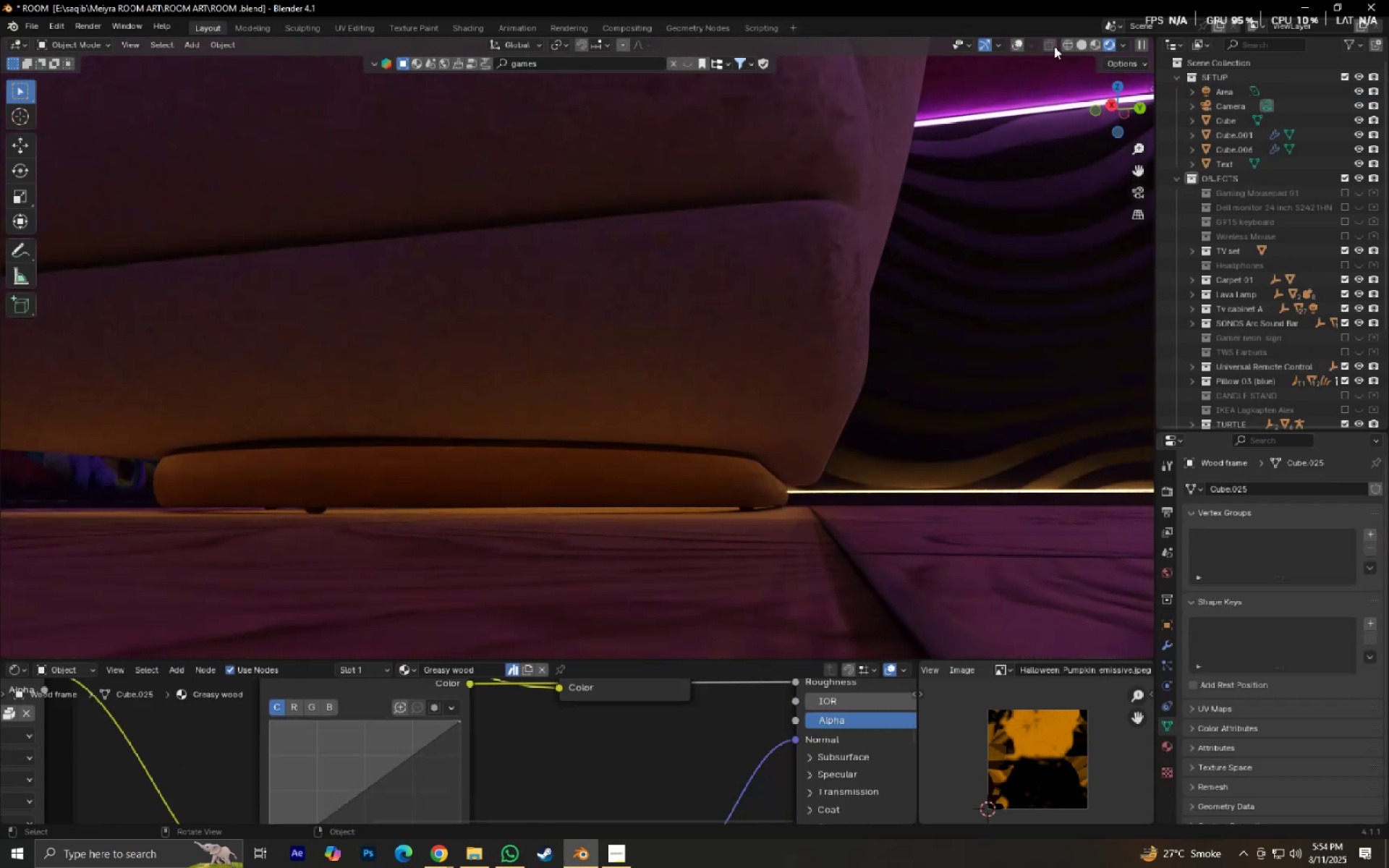 
left_click([1015, 43])
 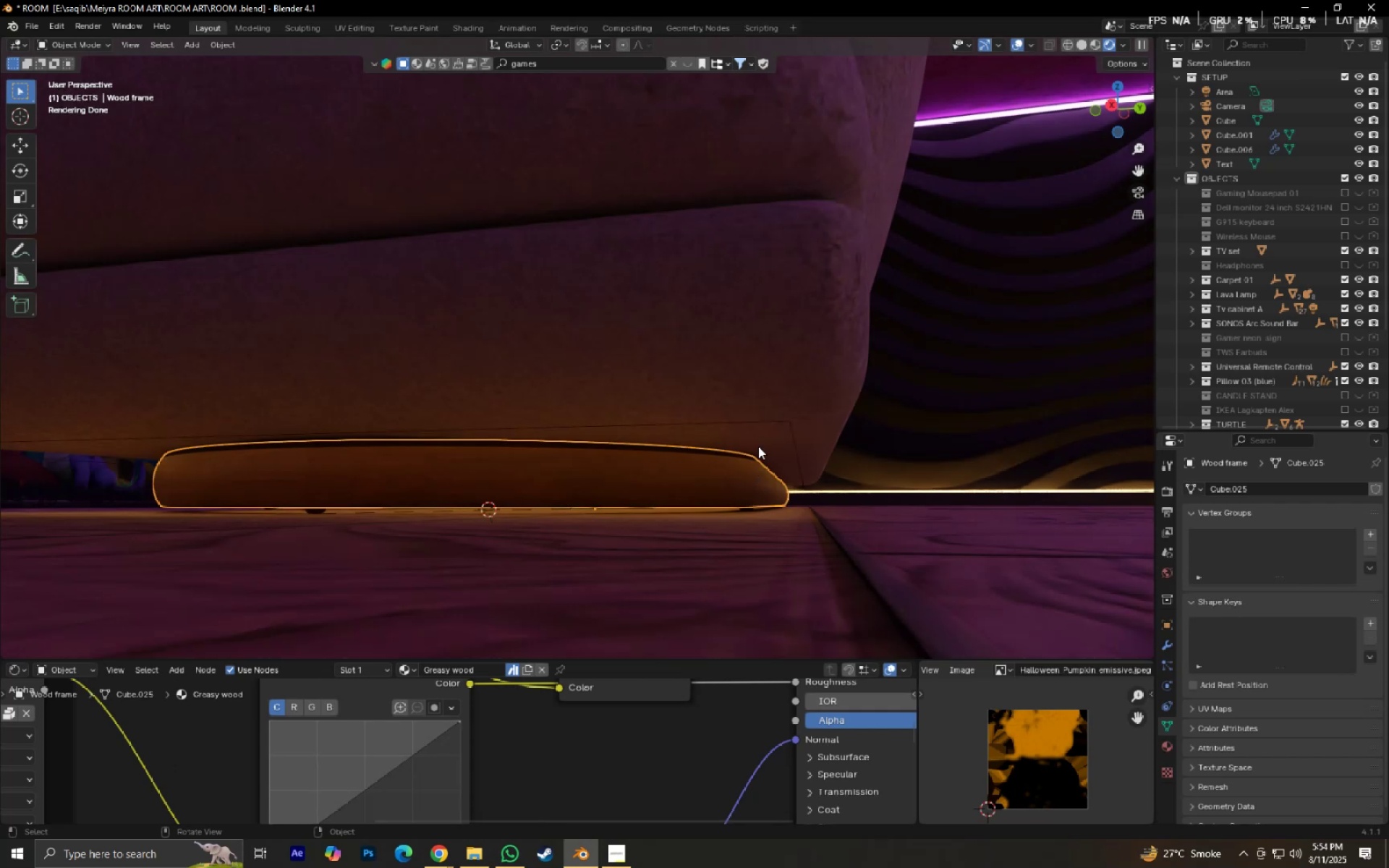 
left_click([762, 438])
 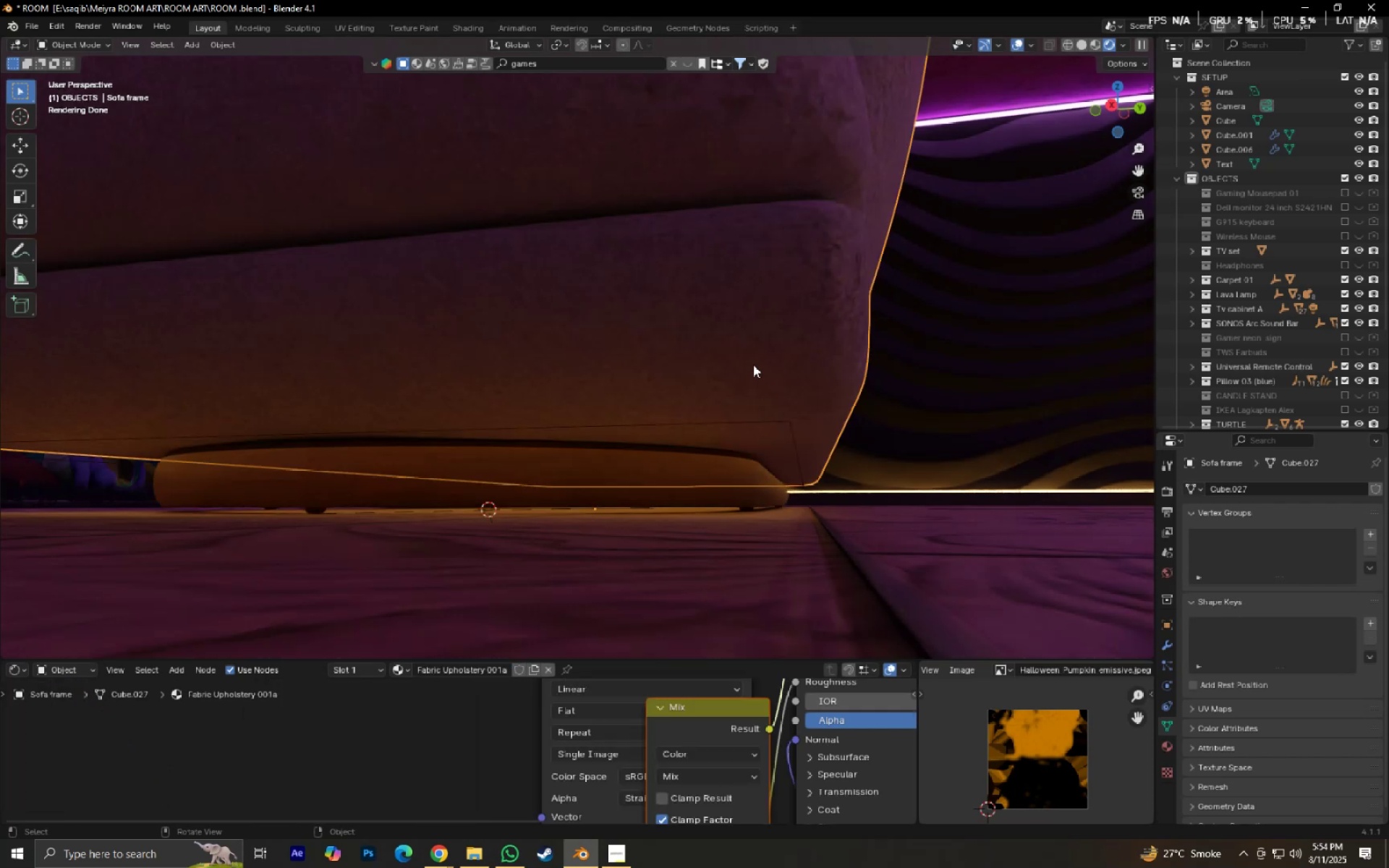 
key(Tab)
 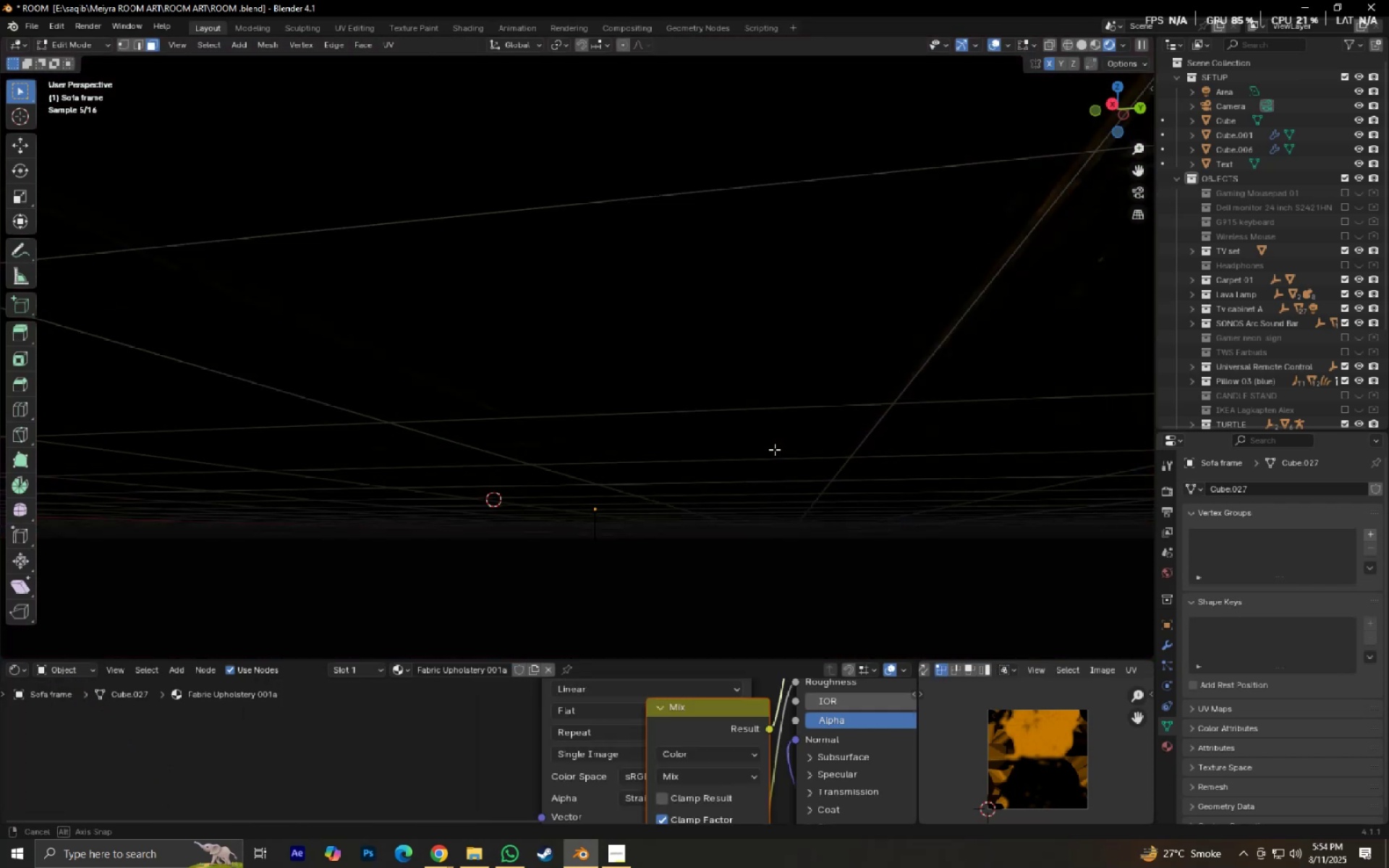 
scroll: coordinate [790, 467], scroll_direction: up, amount: 1.0
 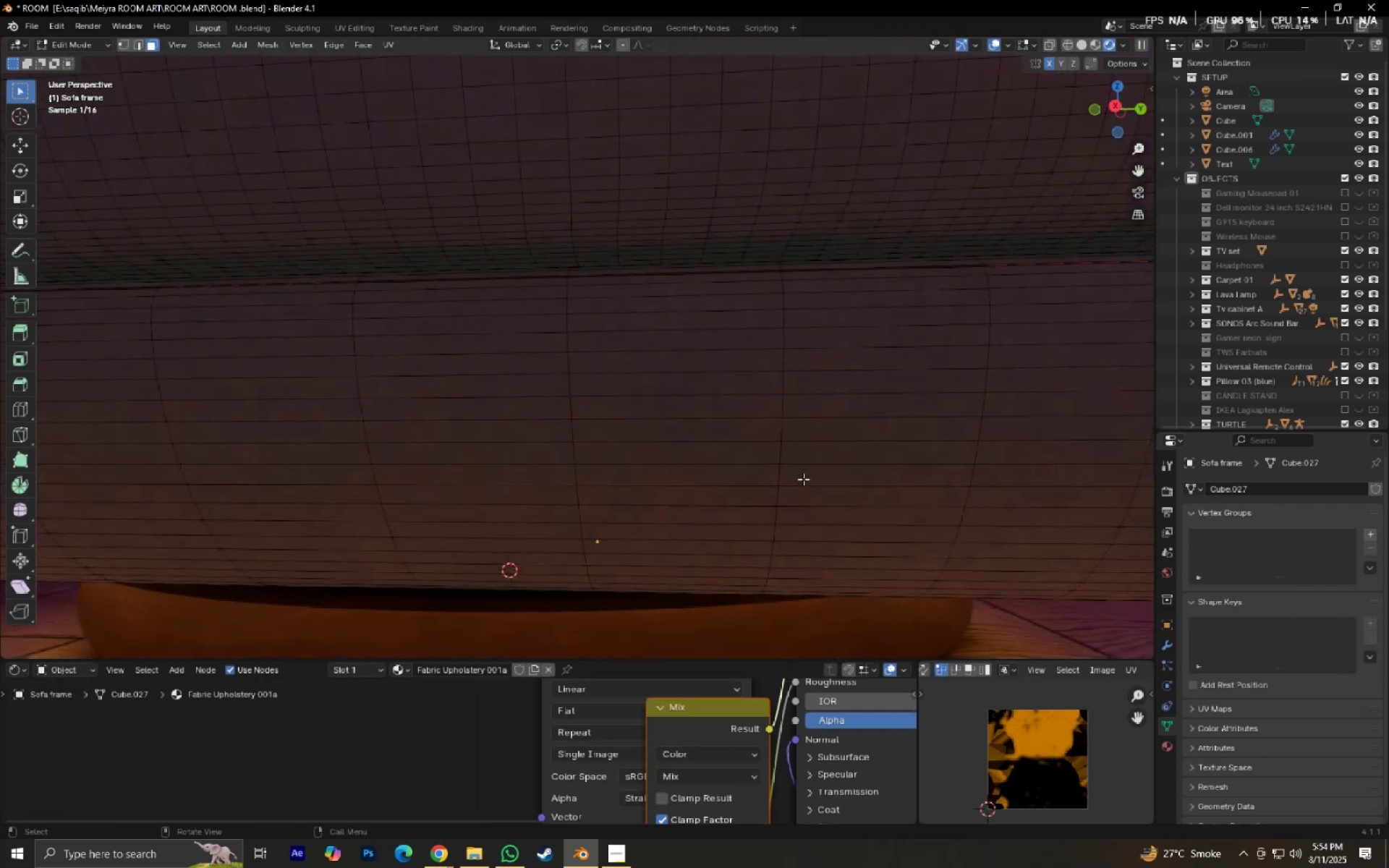 
hold_key(key=ShiftLeft, duration=0.45)
 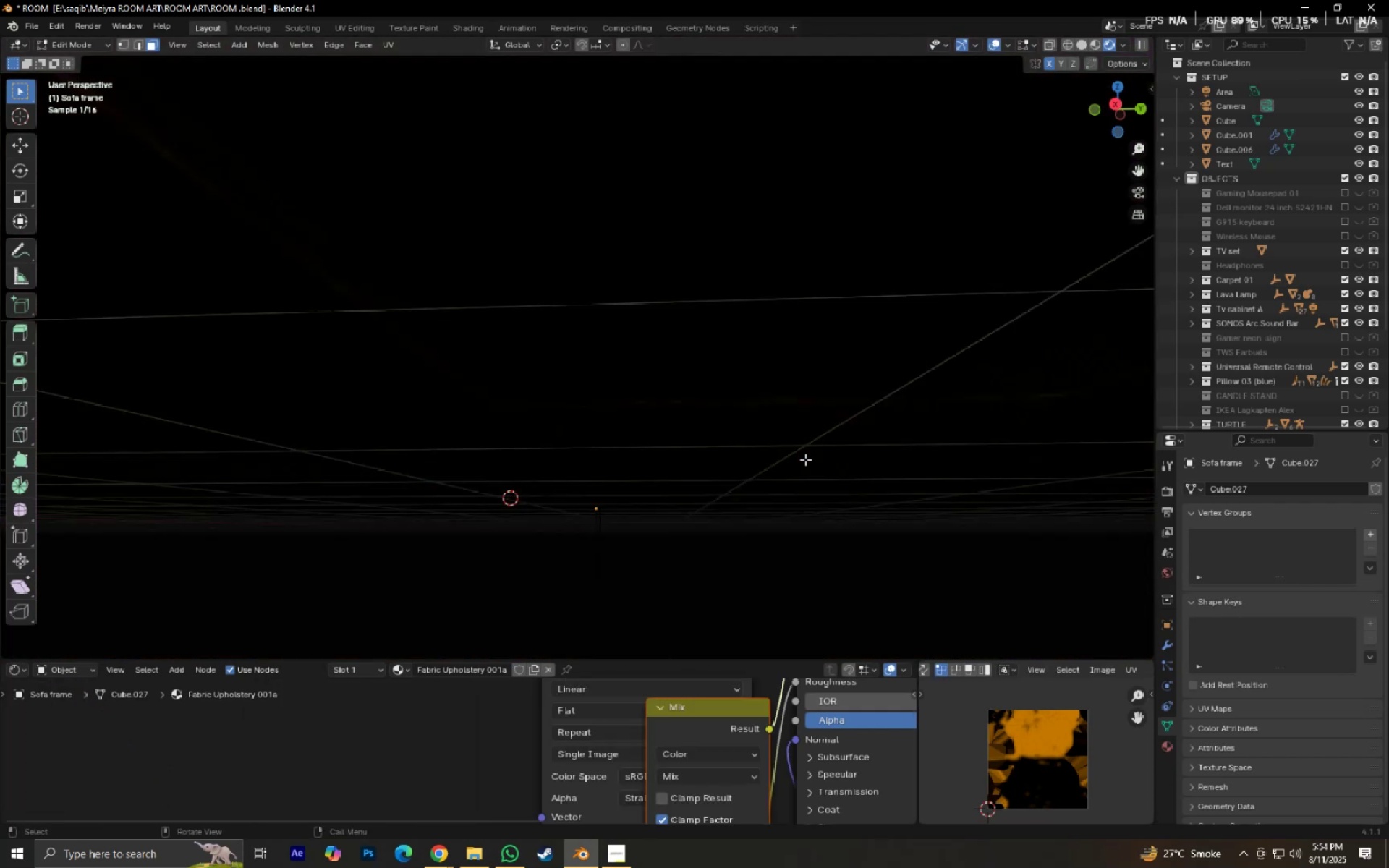 
hold_key(key=ShiftLeft, duration=0.38)
 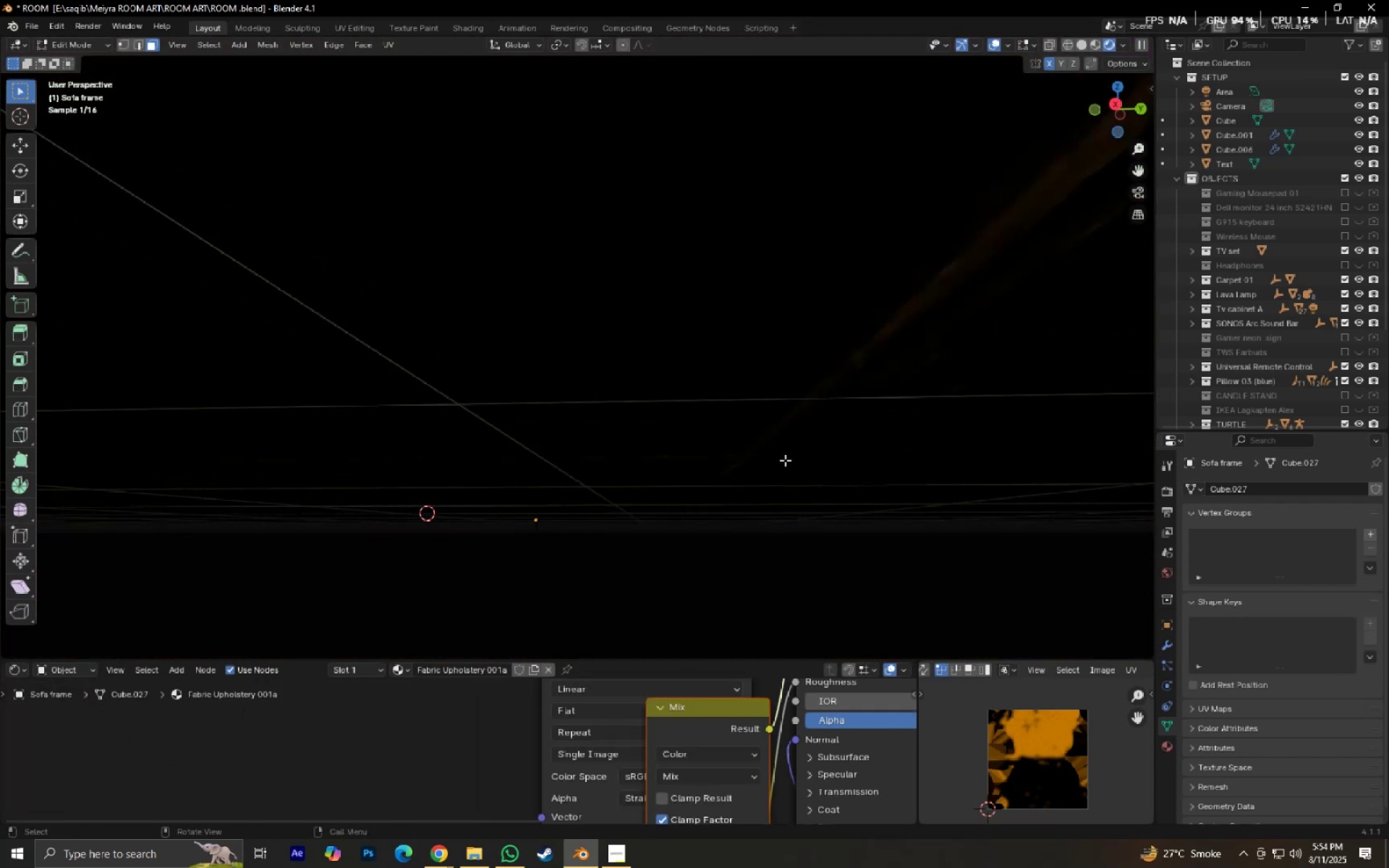 
scroll: coordinate [785, 460], scroll_direction: up, amount: 1.0
 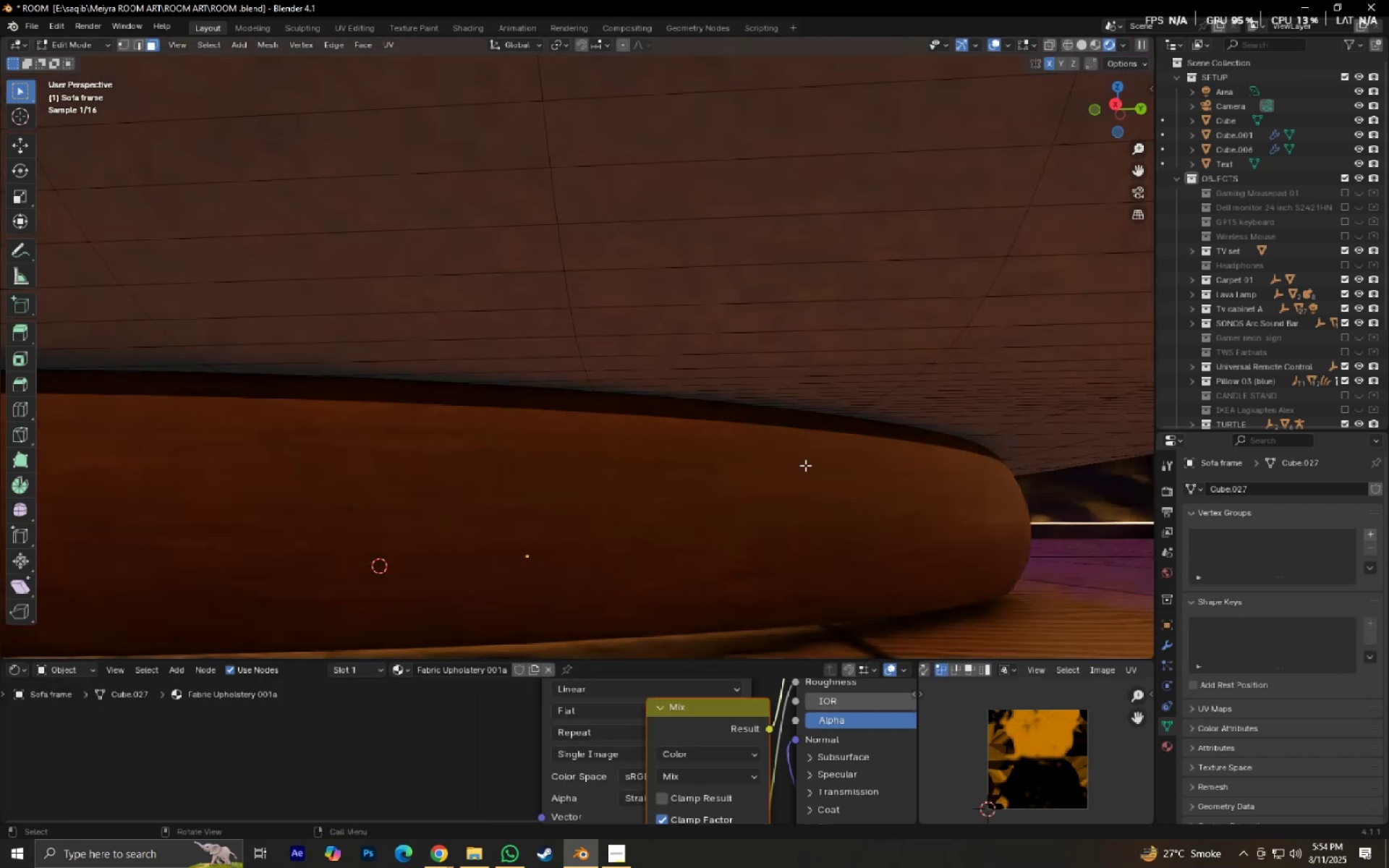 
hold_key(key=ShiftLeft, duration=0.7)
 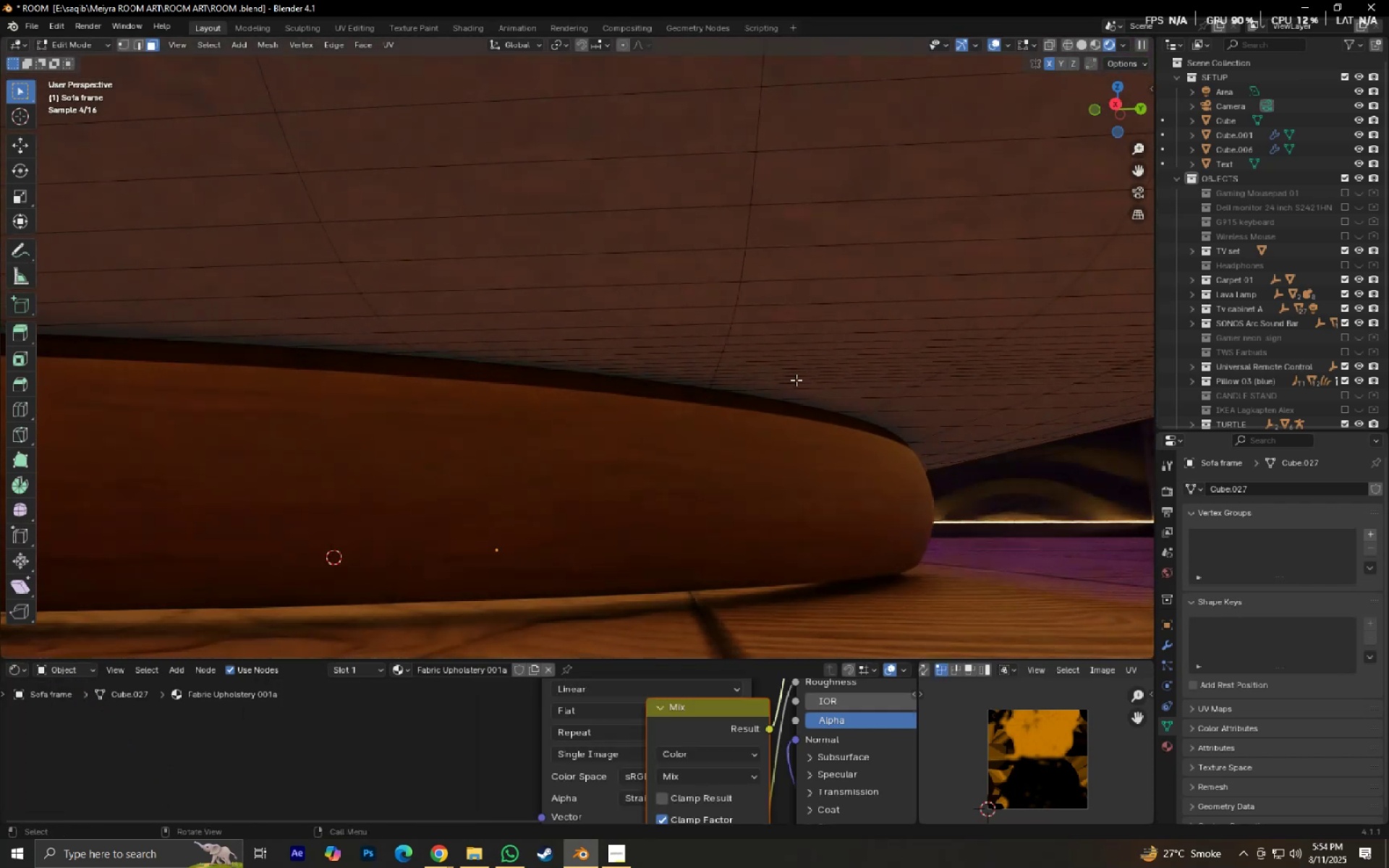 
hold_key(key=AltLeft, duration=0.67)
left_click([810, 399])
 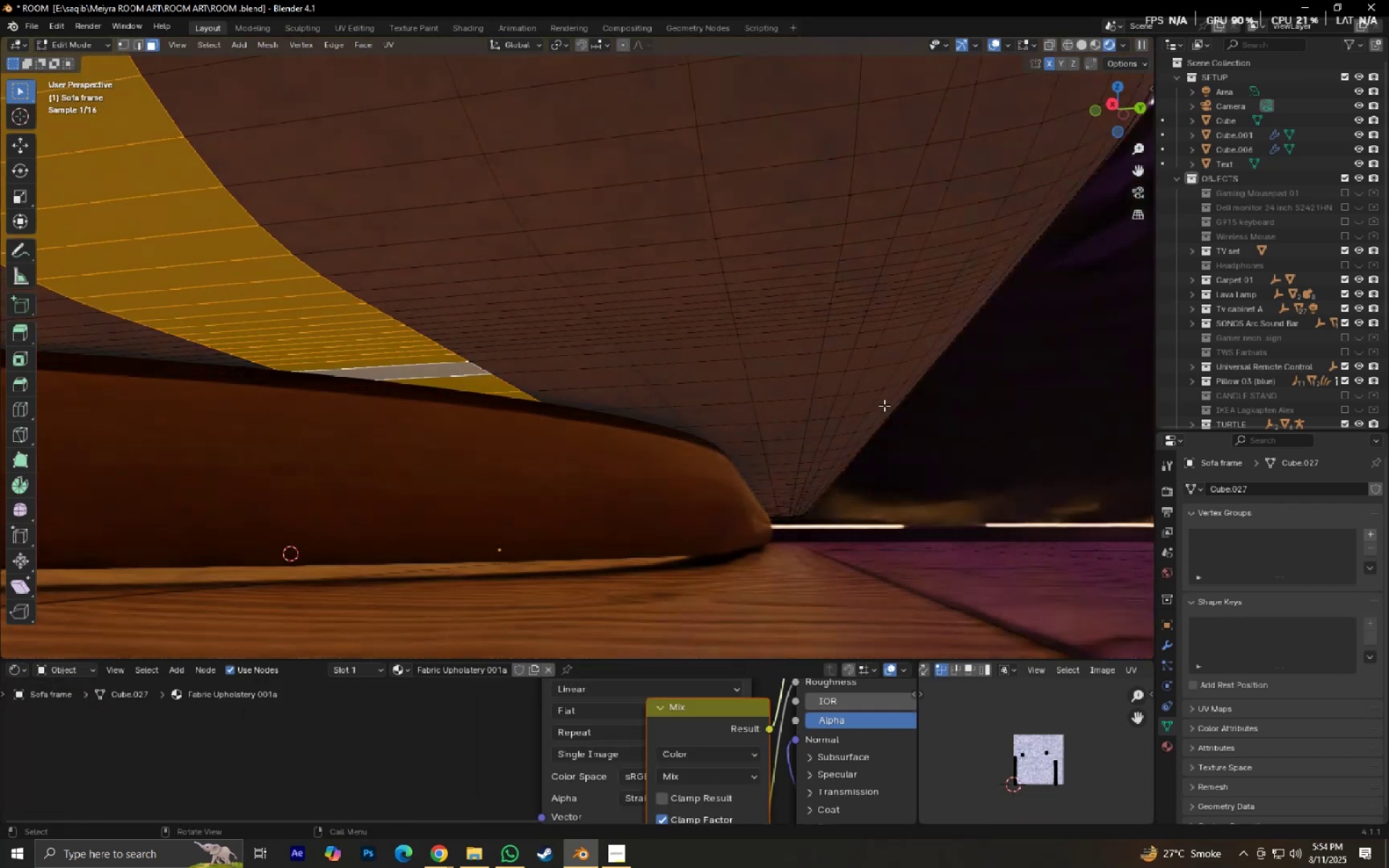 
left_click([708, 404])
 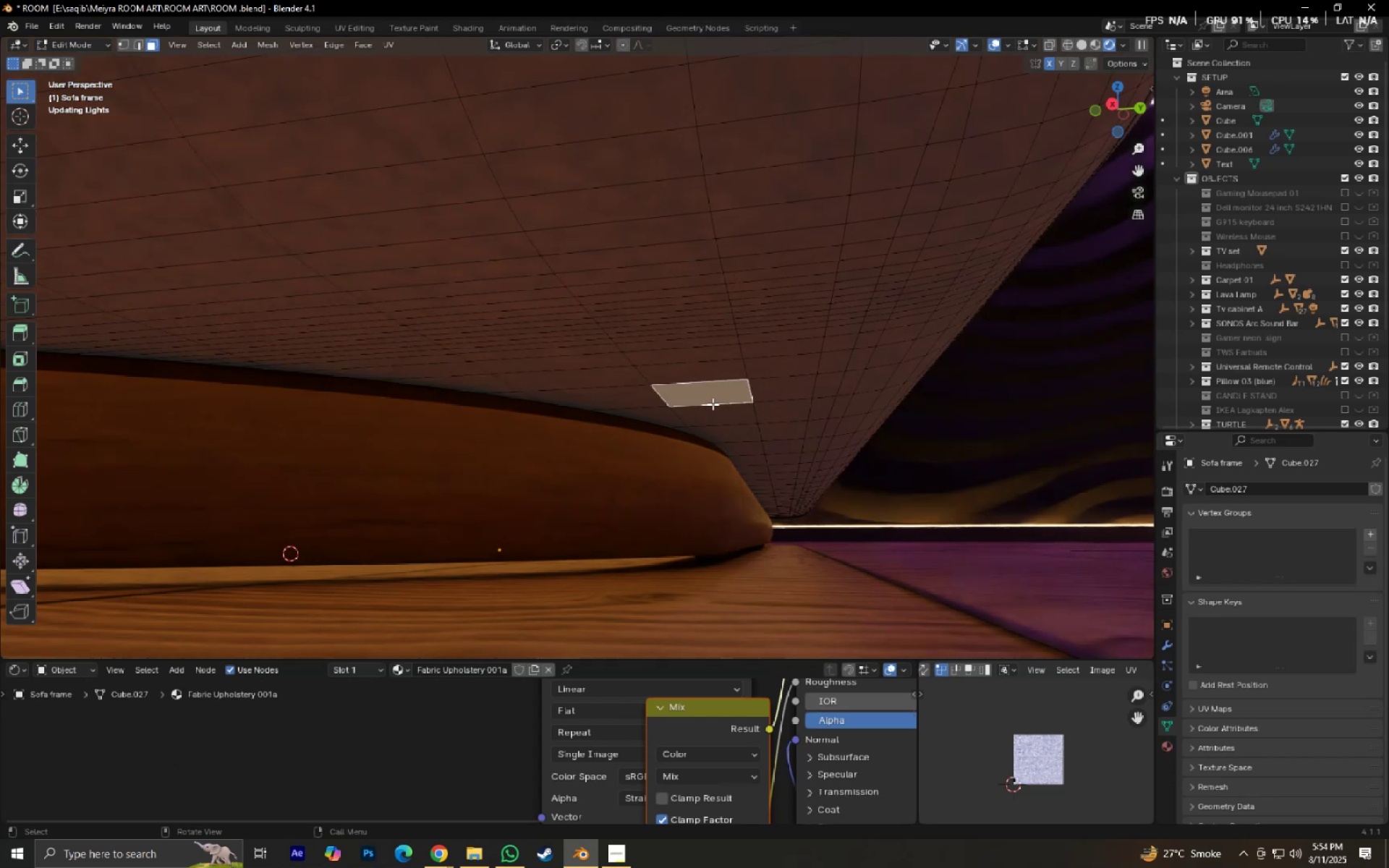 
scroll: coordinate [713, 404], scroll_direction: down, amount: 1.0
 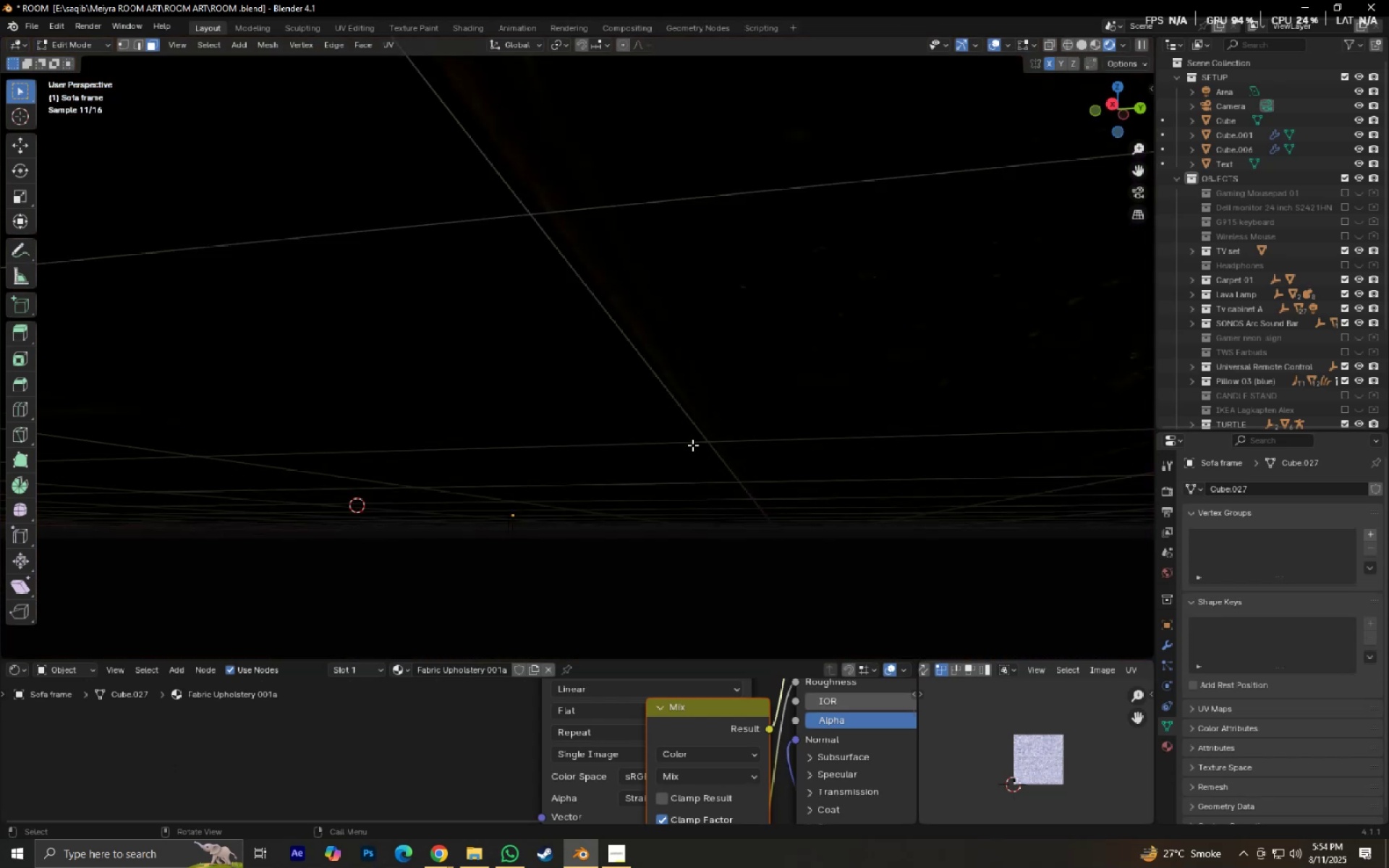 
key(Tab)
 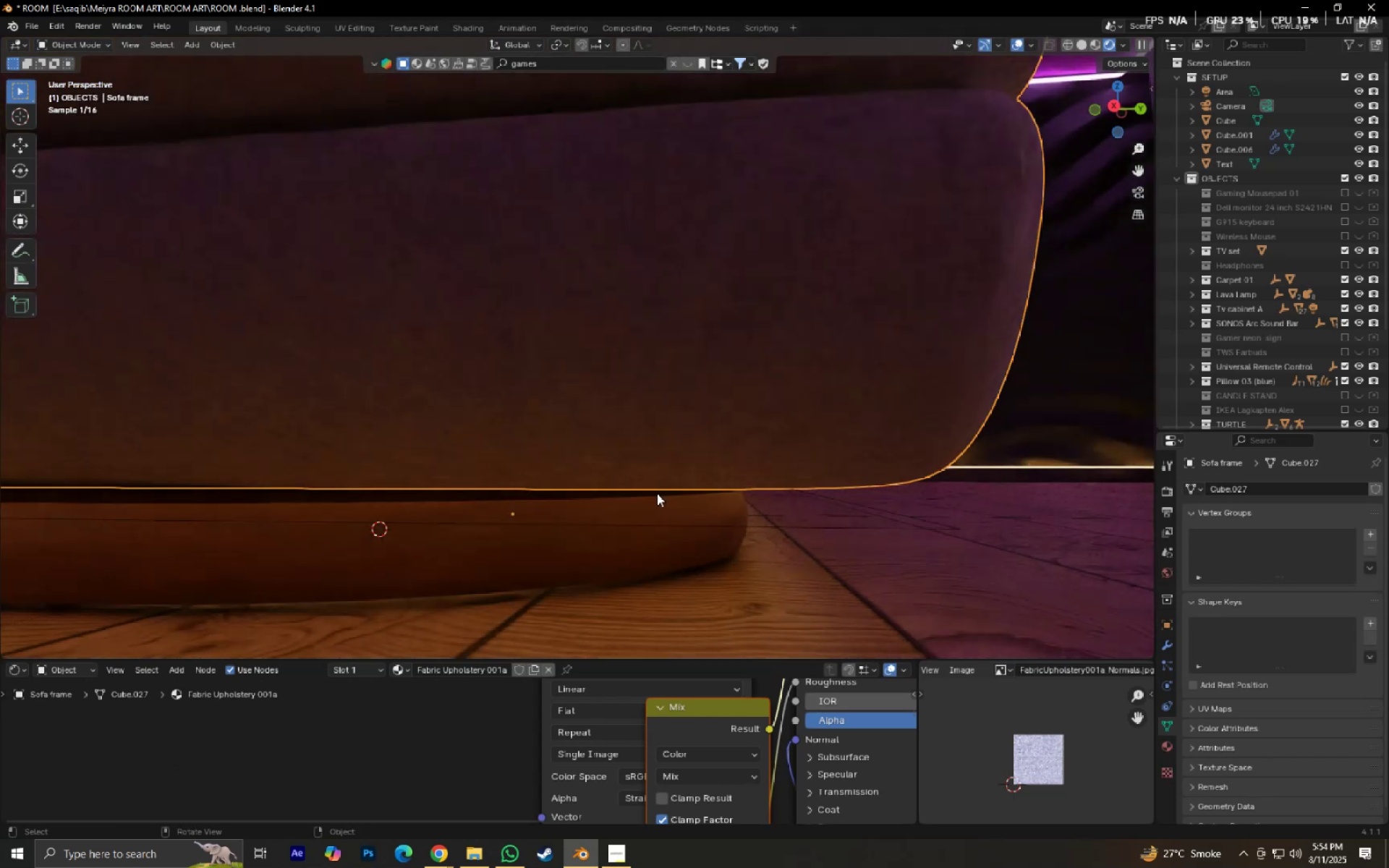 
hold_key(key=ShiftLeft, duration=0.44)
 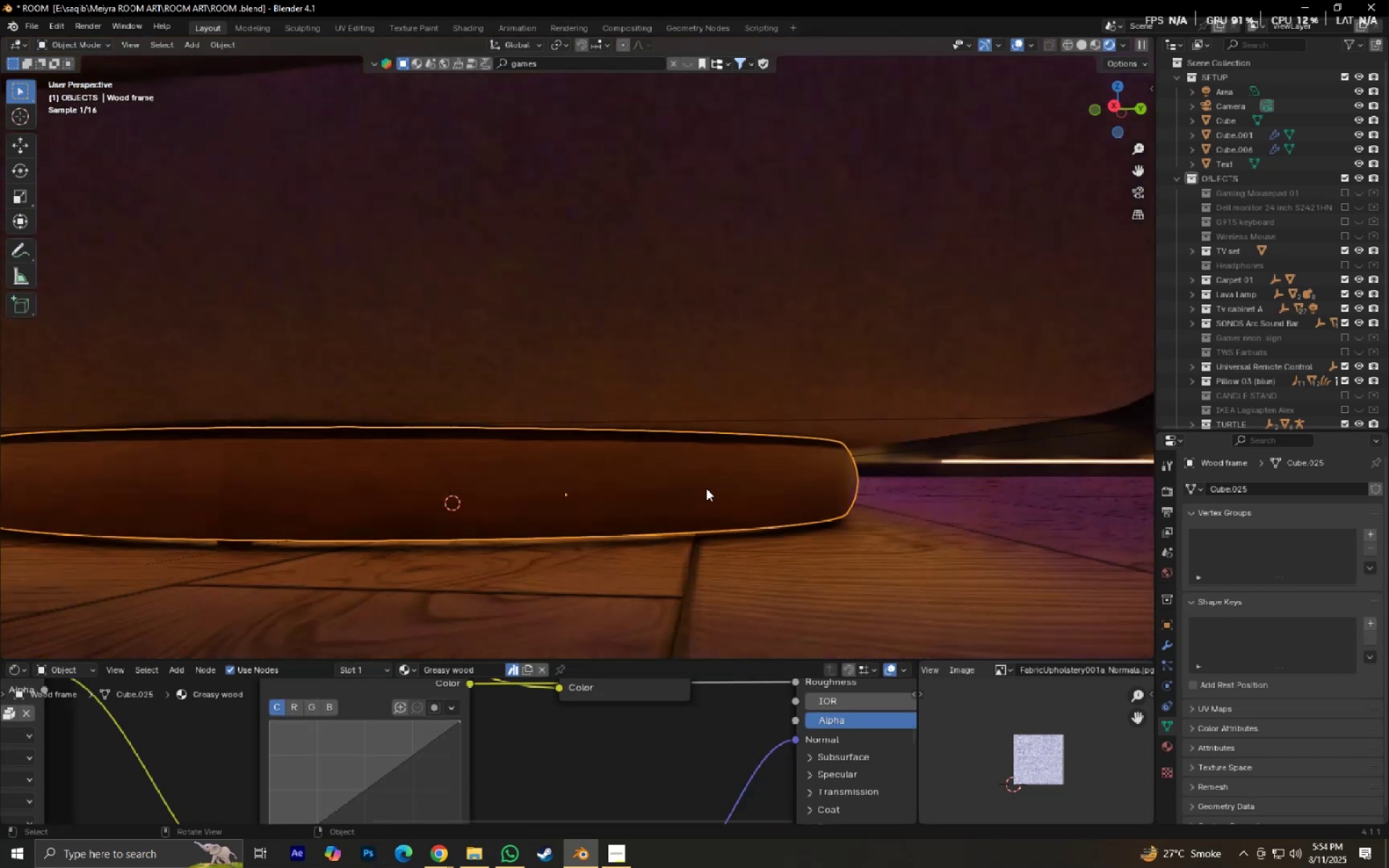 
key(Tab)
 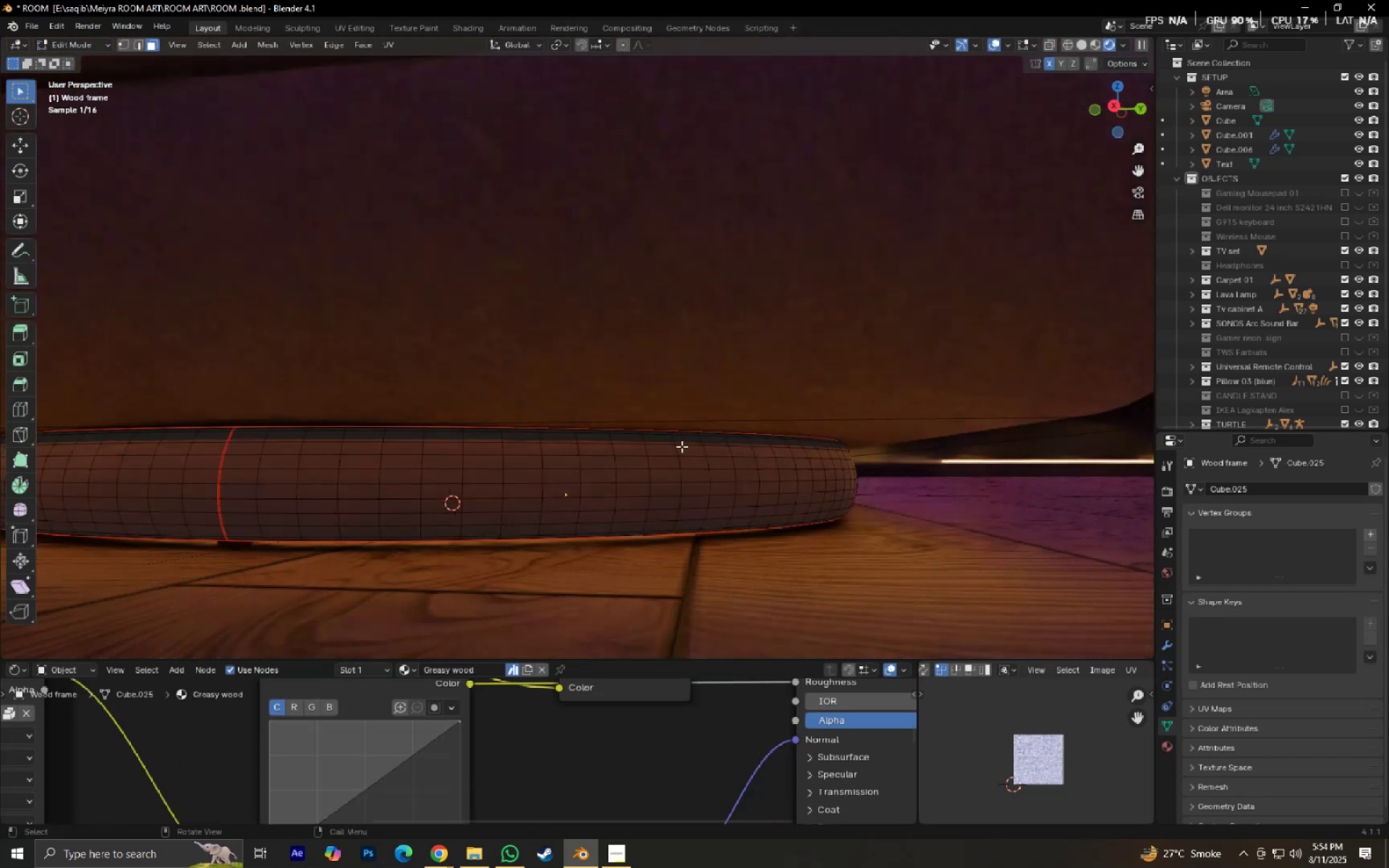 
hold_key(key=AltLeft, duration=0.7)
left_click([671, 438])
 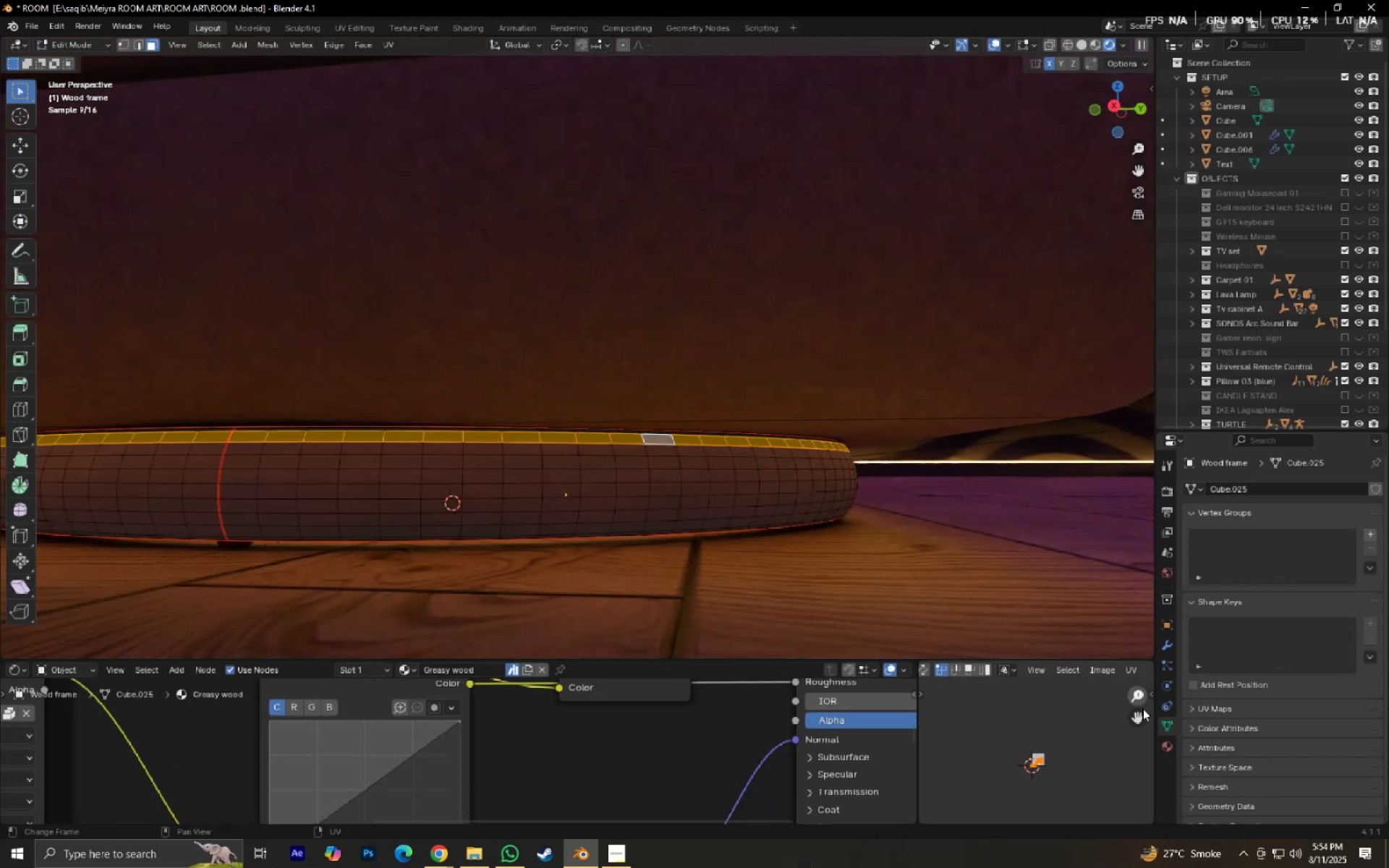 
left_click([1169, 739])
 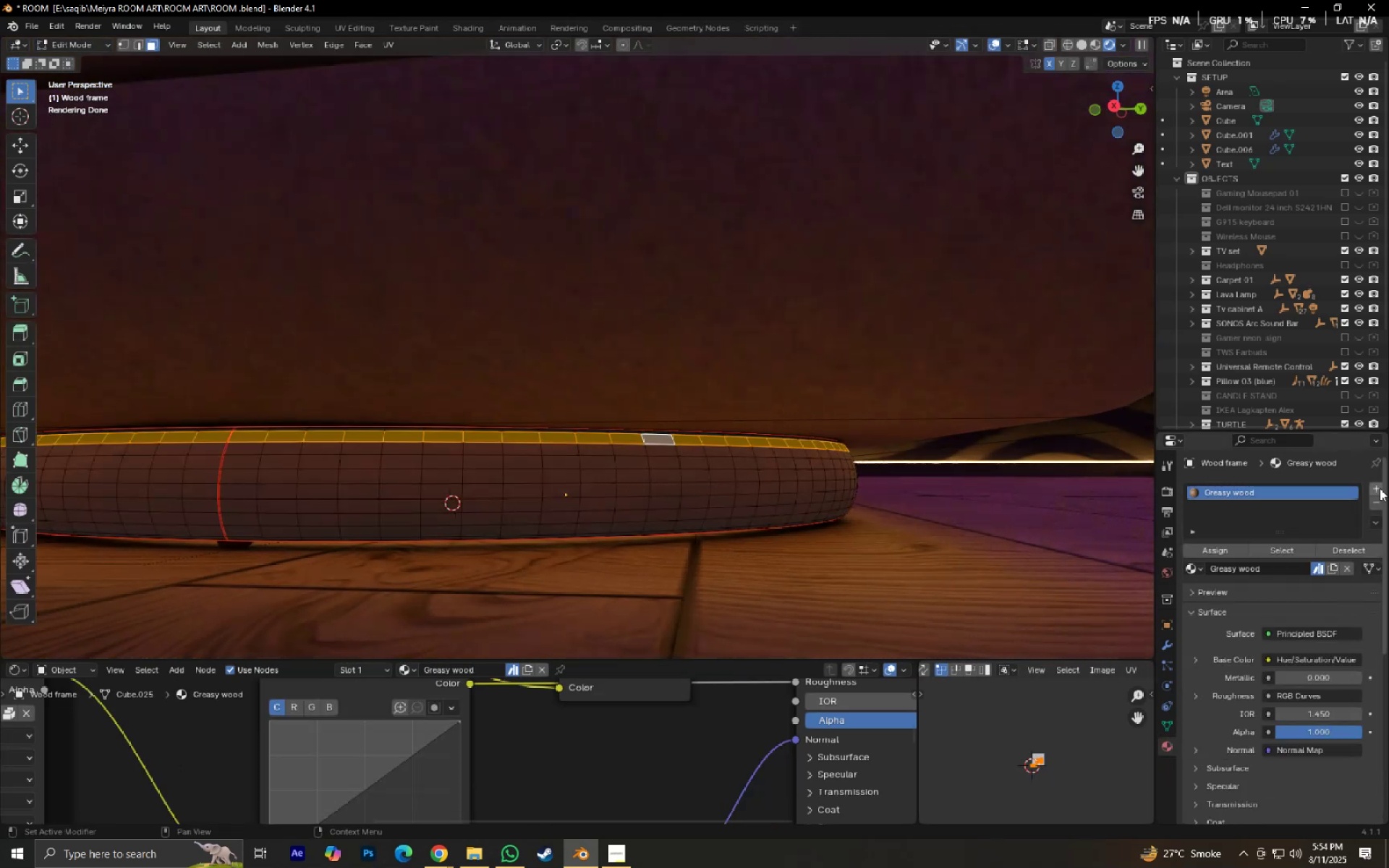 
left_click([1380, 488])
 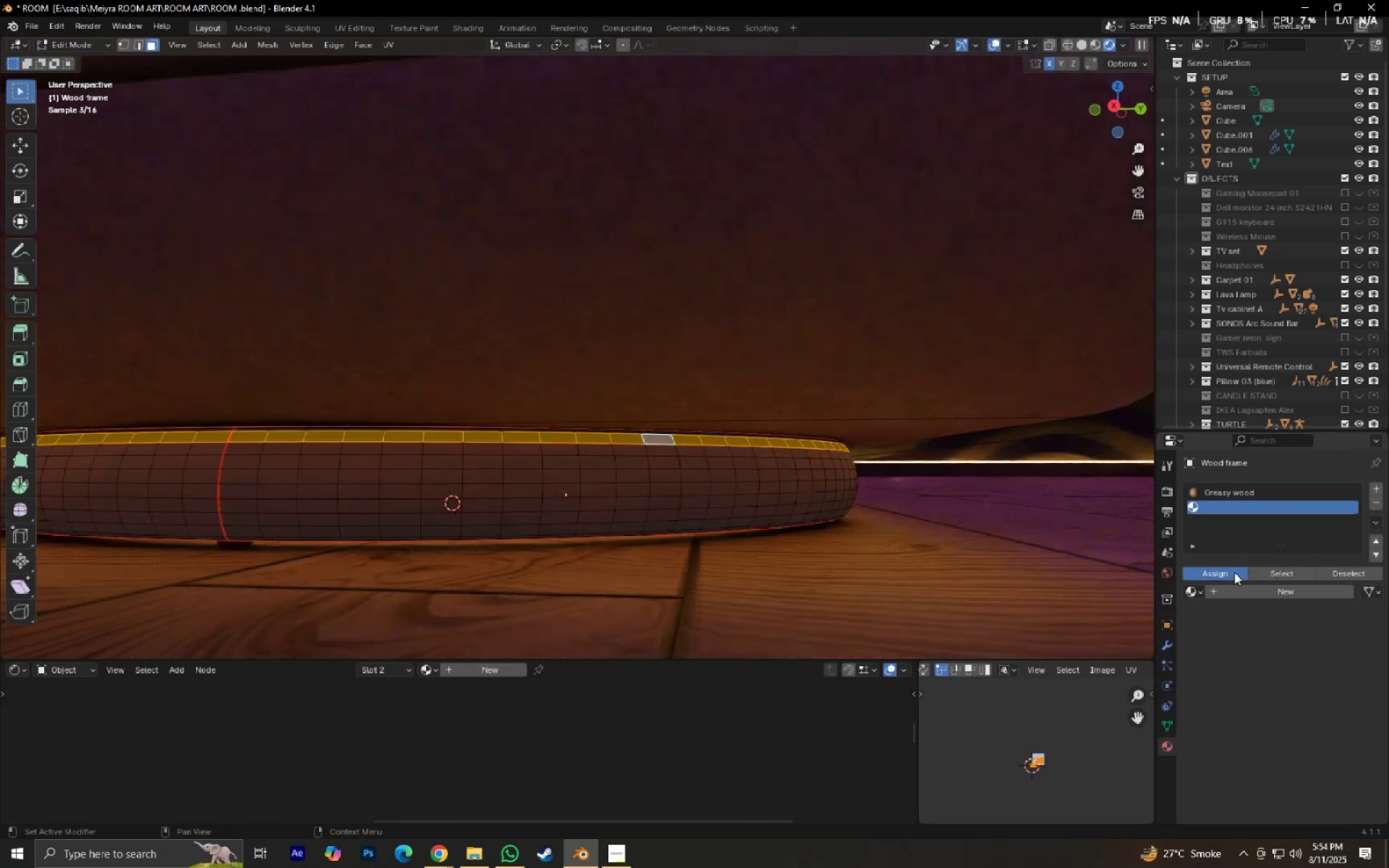 
double_click([1234, 572])
 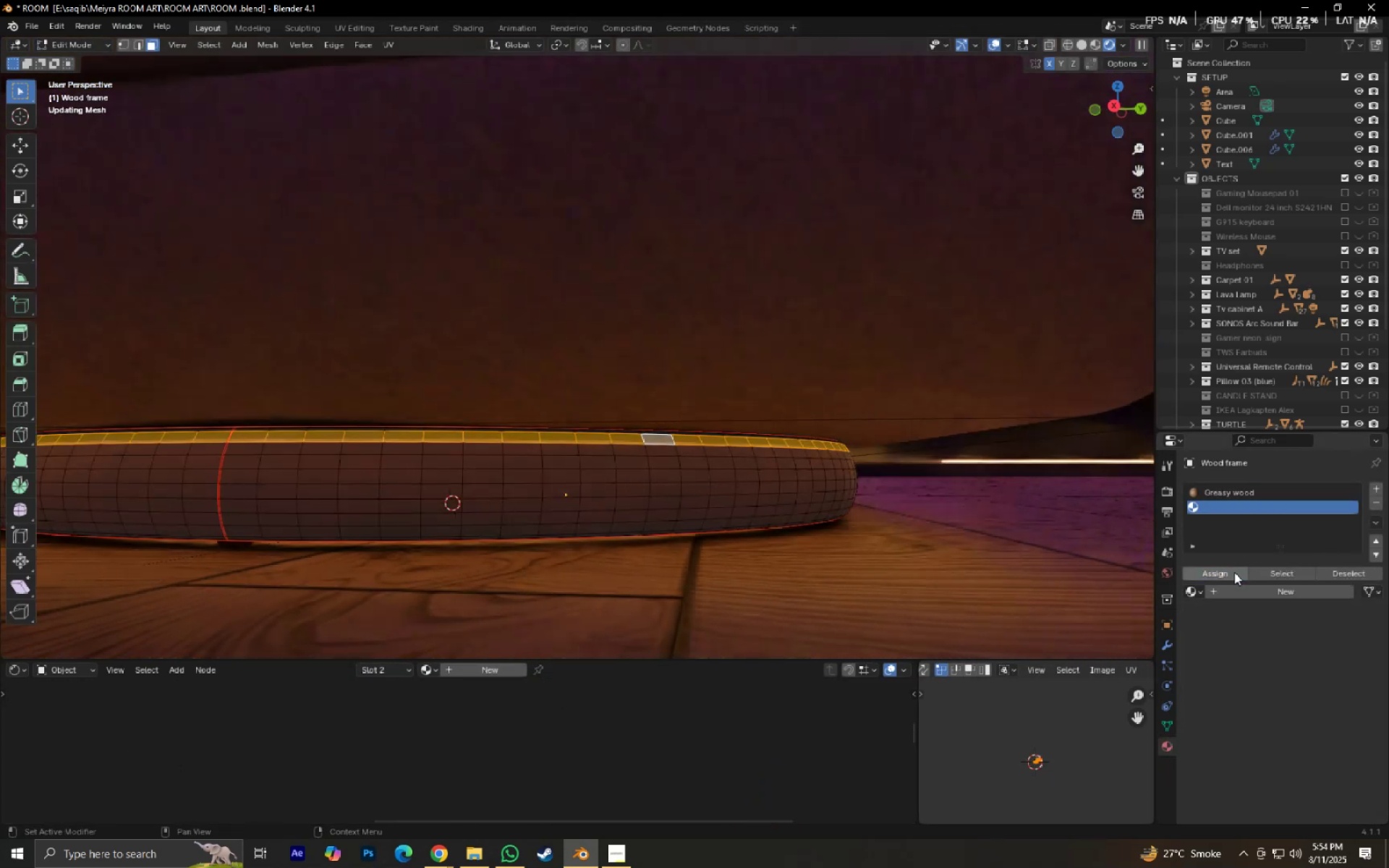 
triple_click([1234, 572])
 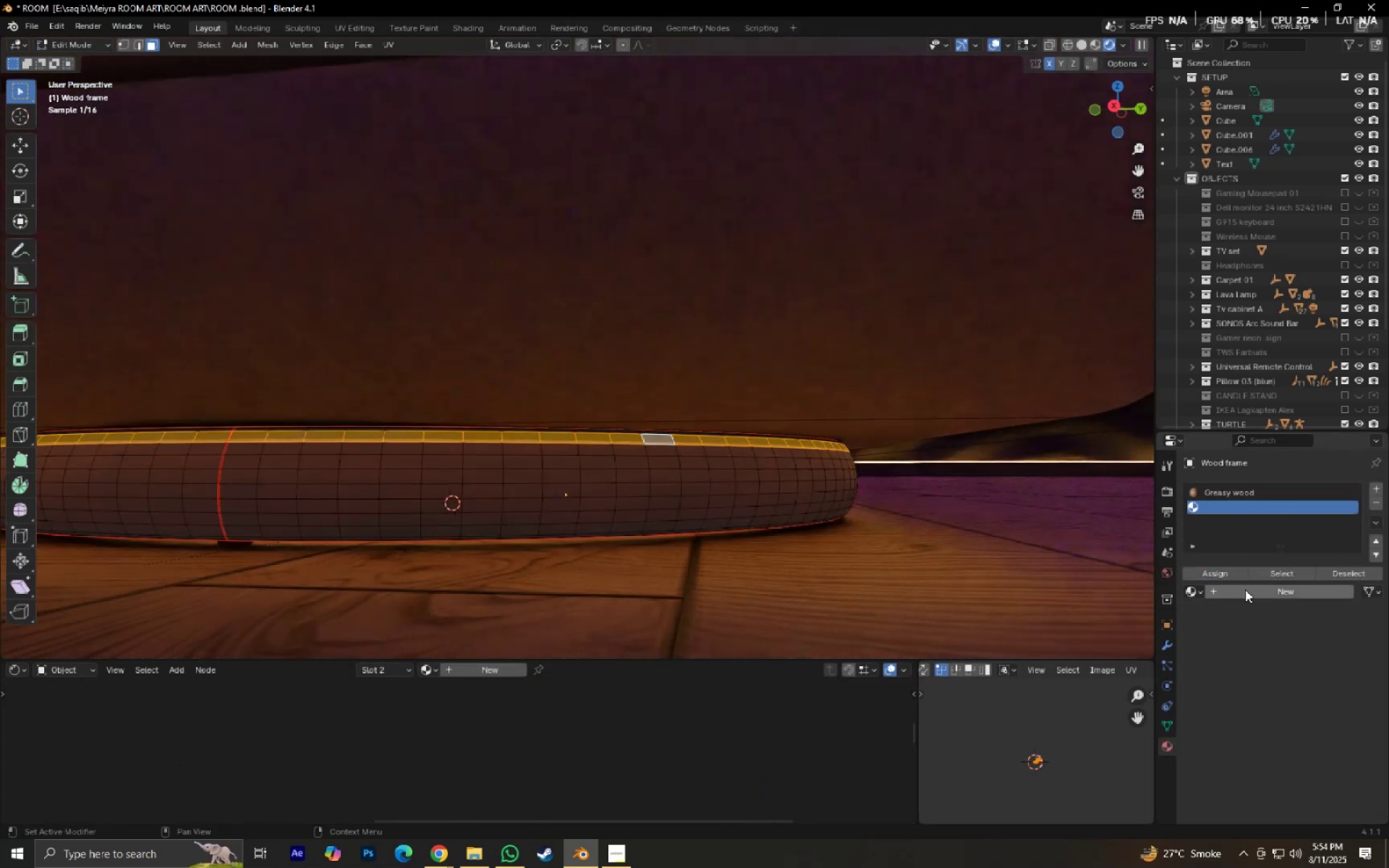 
left_click([1245, 590])
 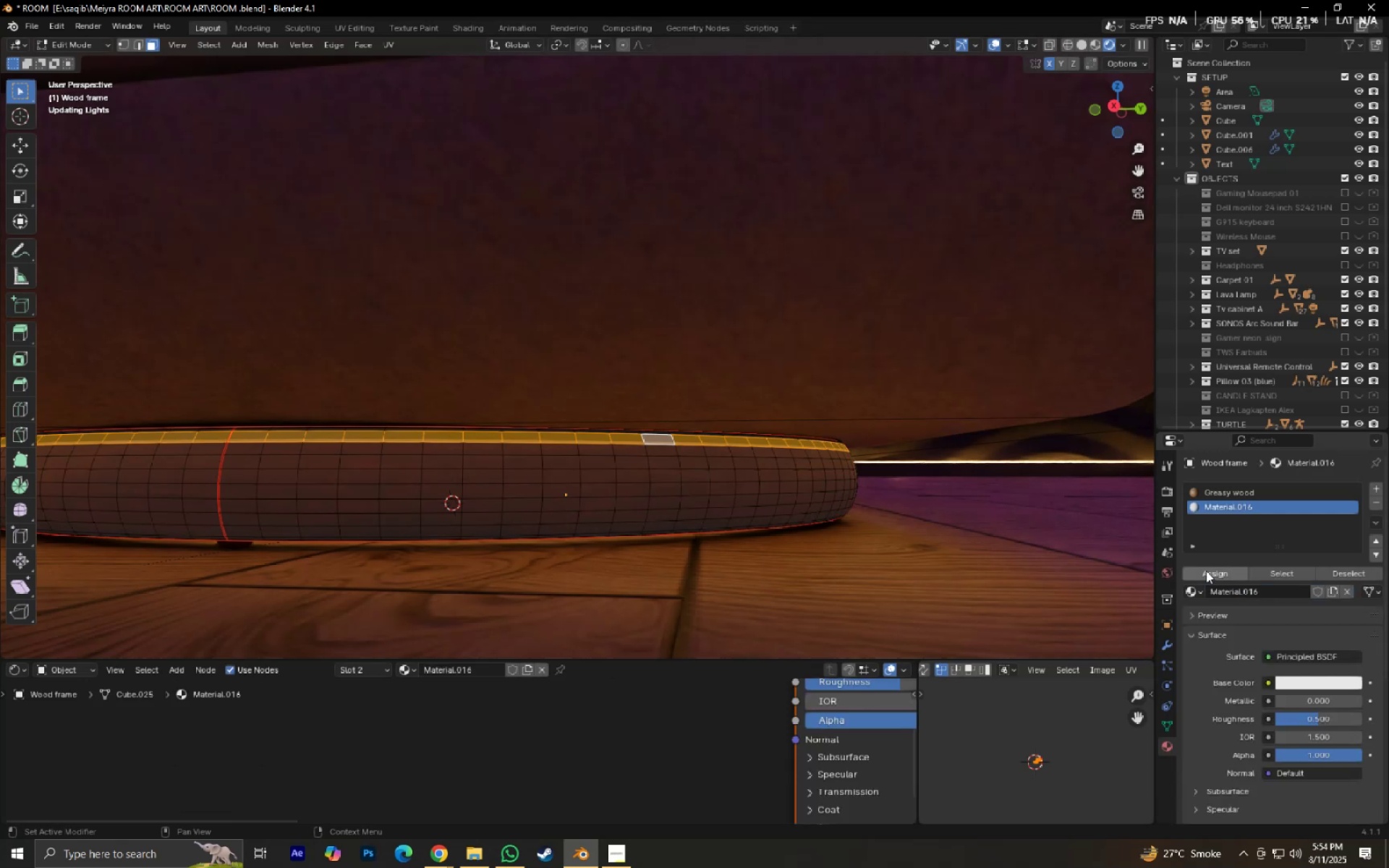 
key(Tab)
 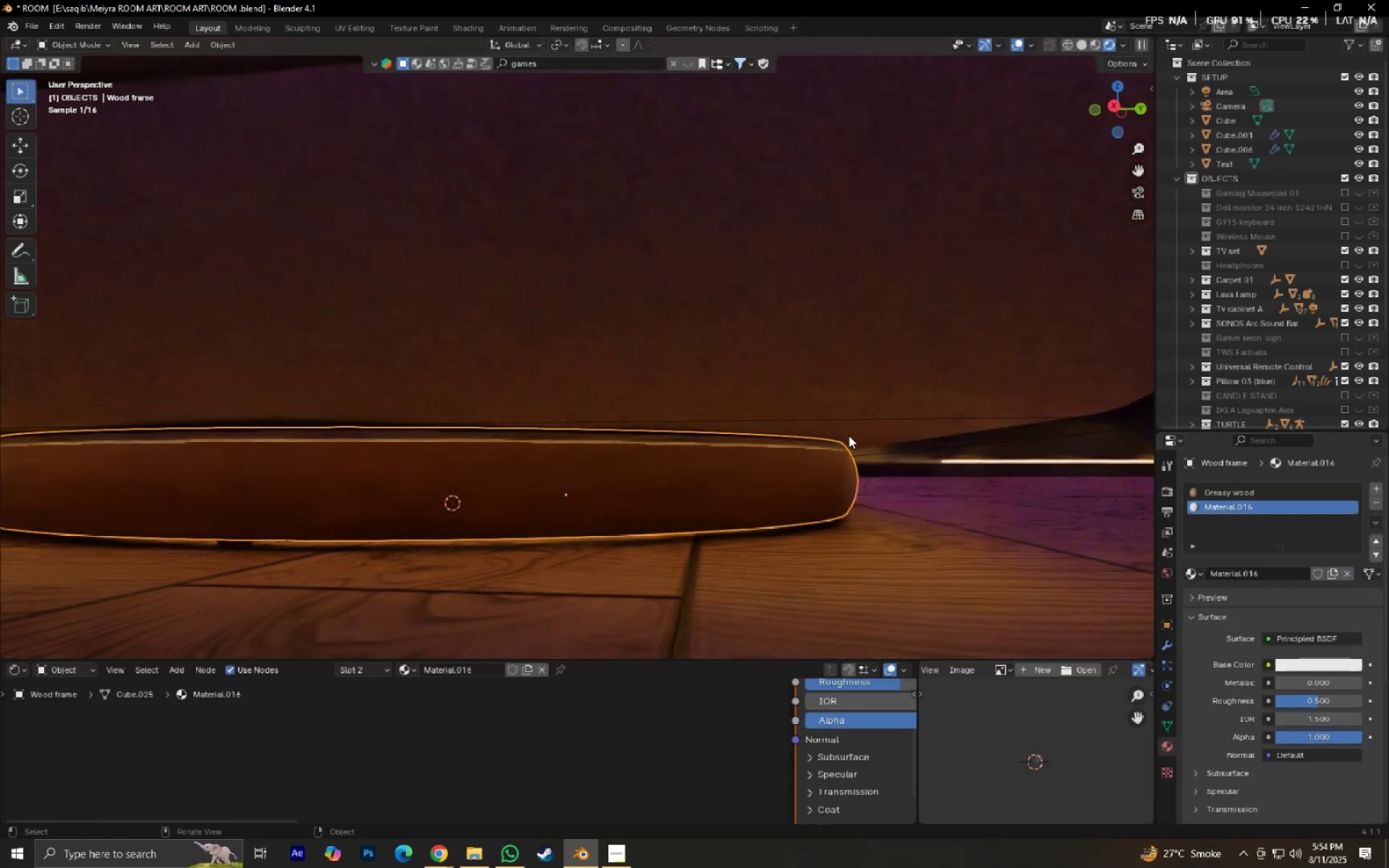 
scroll: coordinate [849, 435], scroll_direction: down, amount: 1.0
 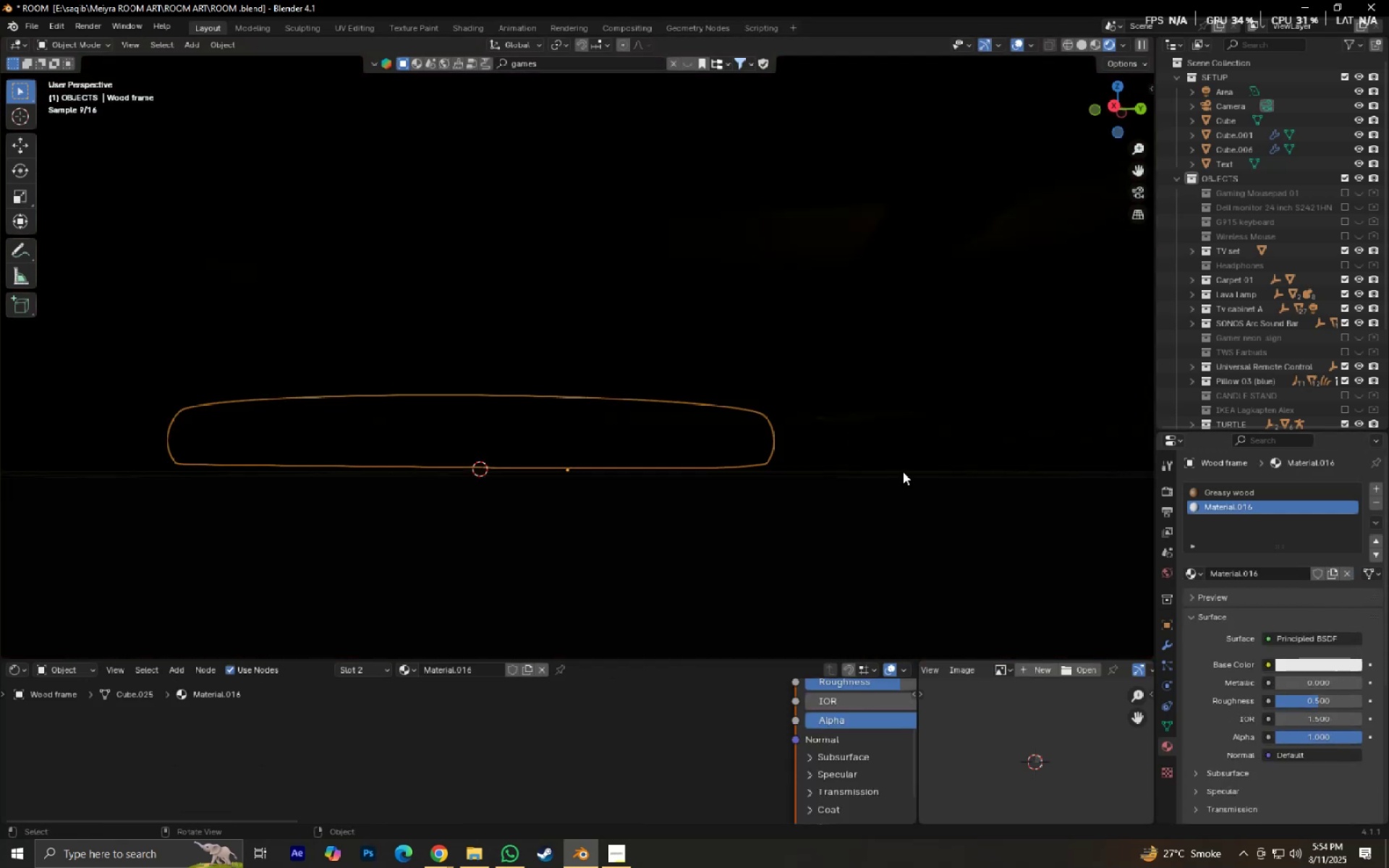 
scroll: coordinate [904, 476], scroll_direction: up, amount: 1.0
 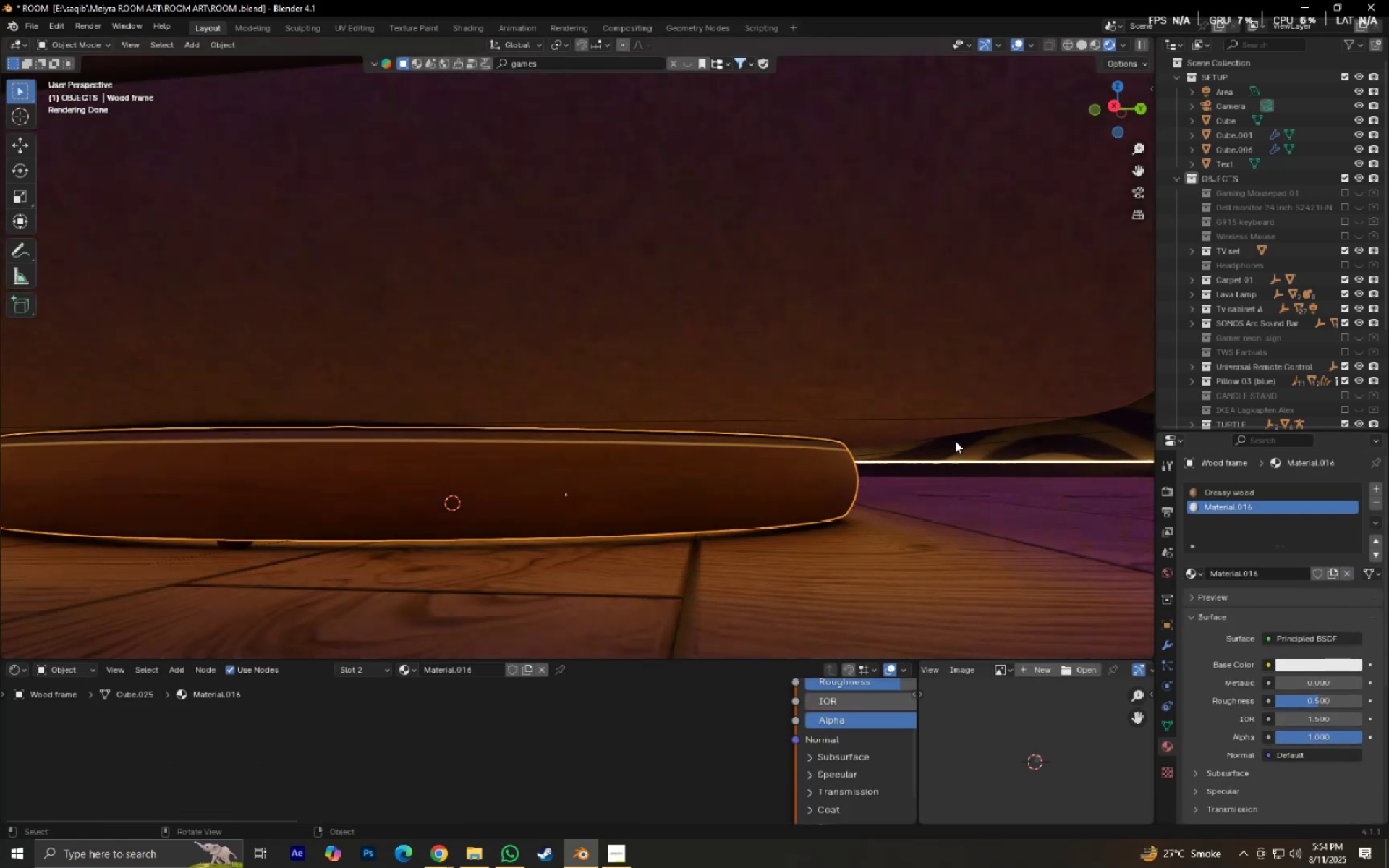 
left_click([957, 415])
 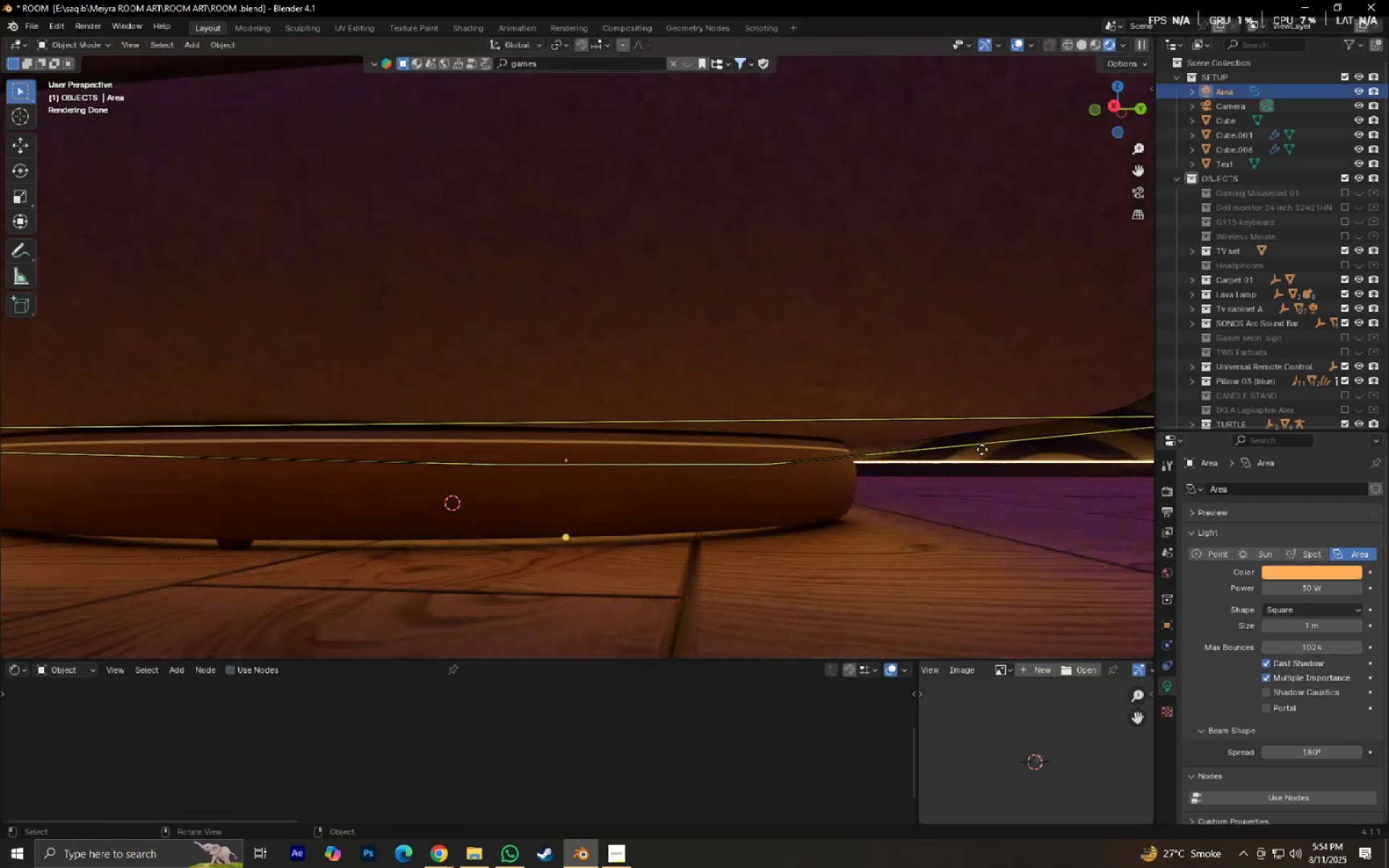 
type(gz)
 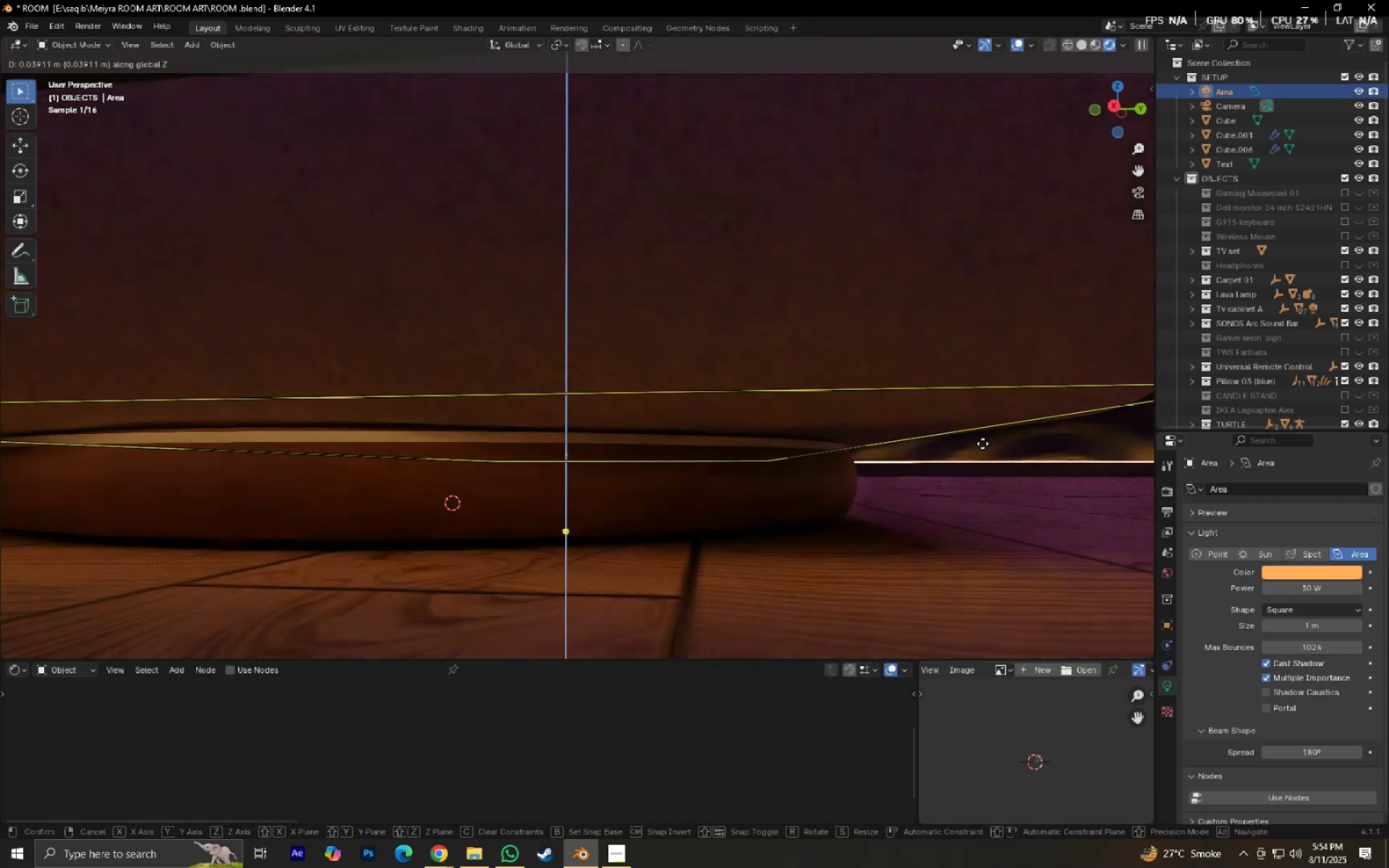 
hold_key(key=ShiftLeft, duration=1.07)
left_click([985, 452])
 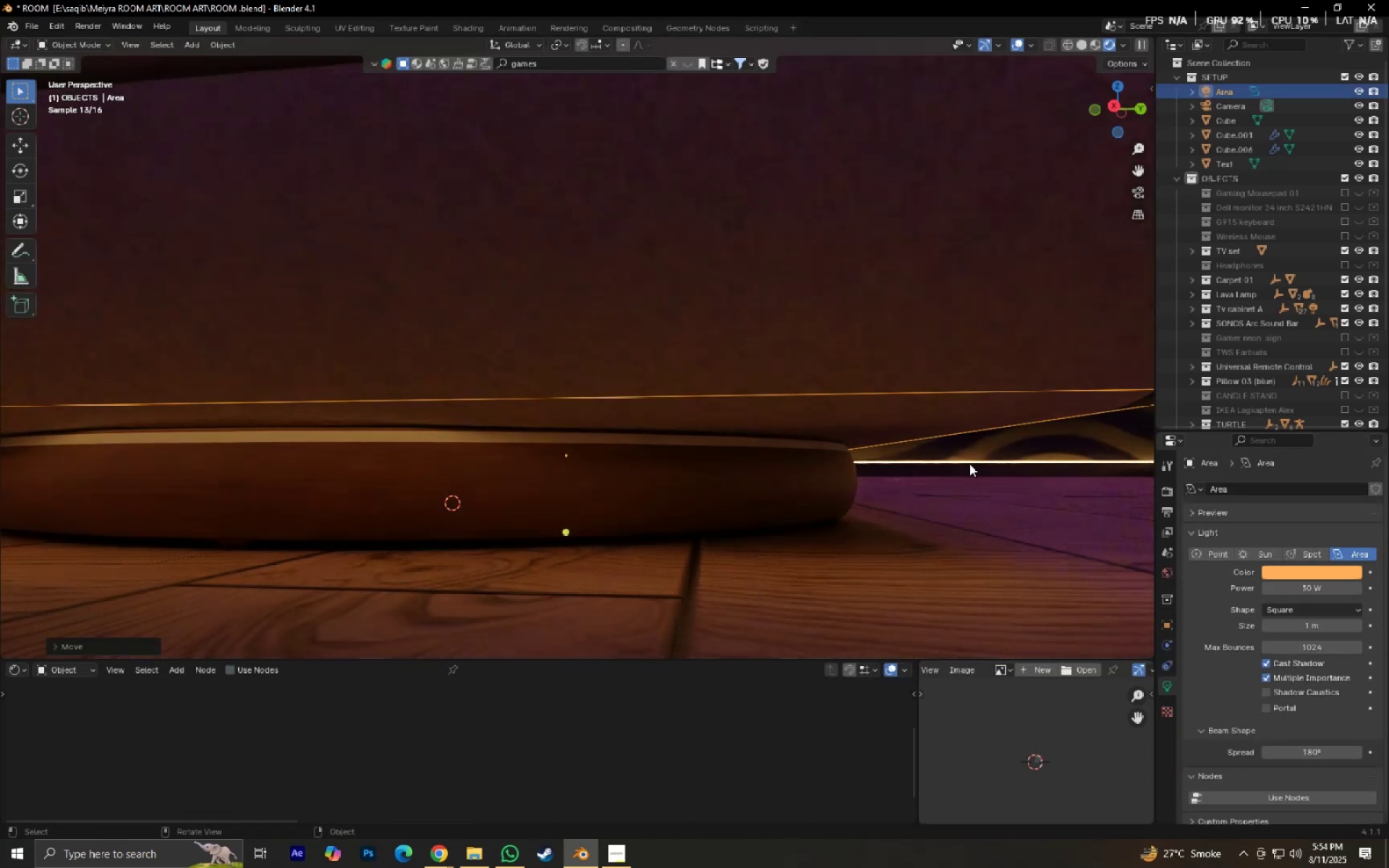 
left_click([773, 456])
 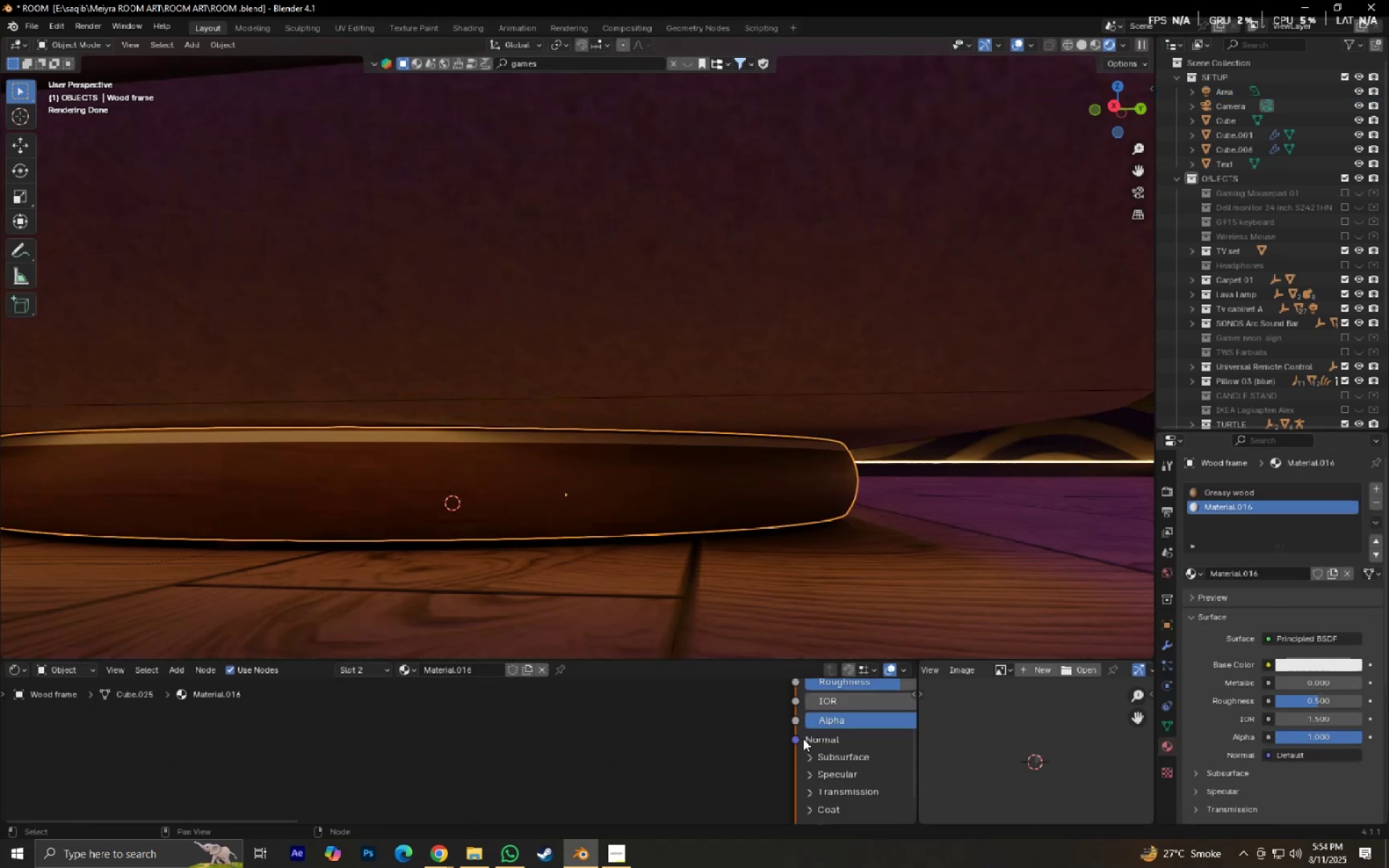 
scroll: coordinate [574, 718], scroll_direction: down, amount: 5.0
 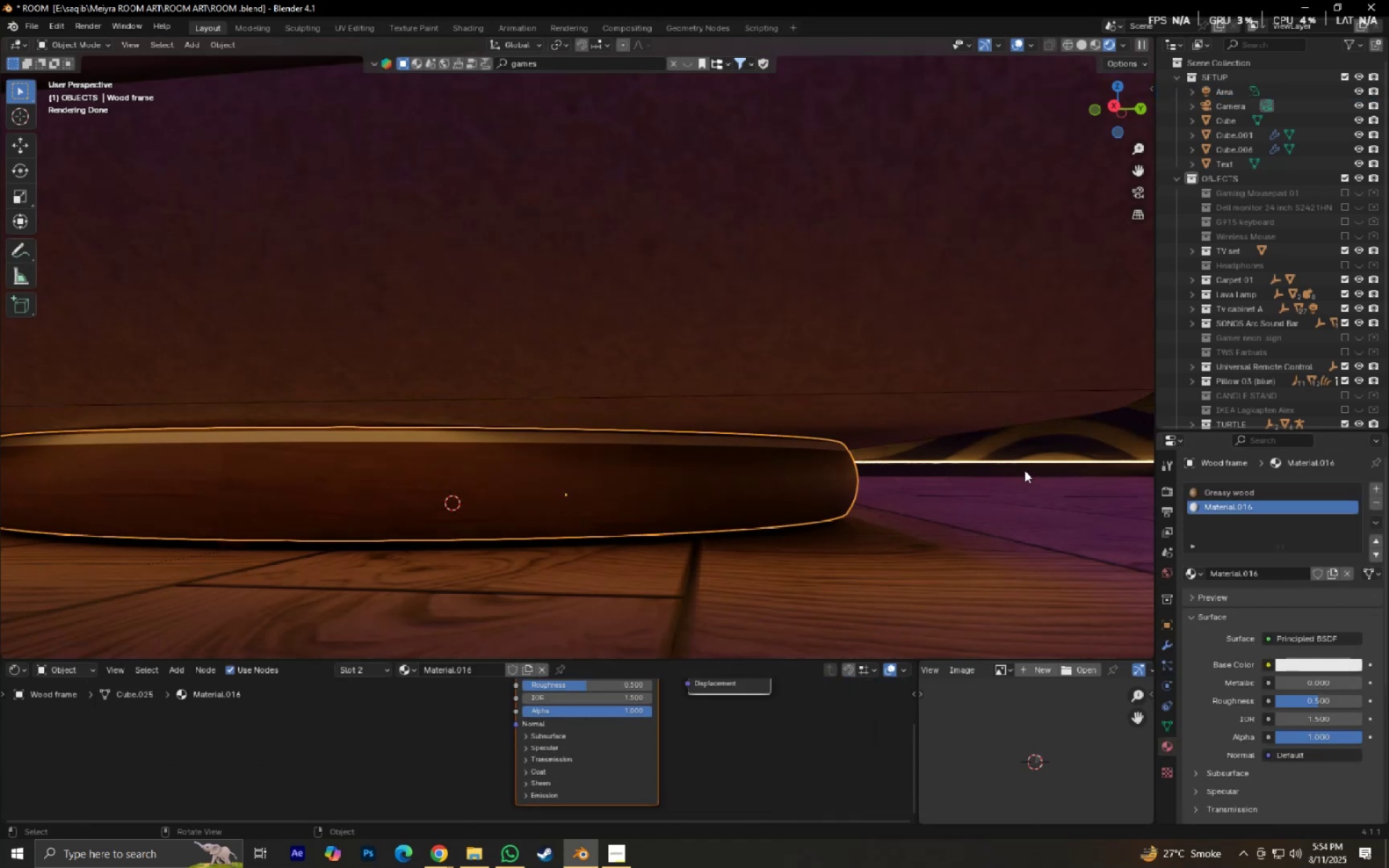 
left_click([1027, 461])
 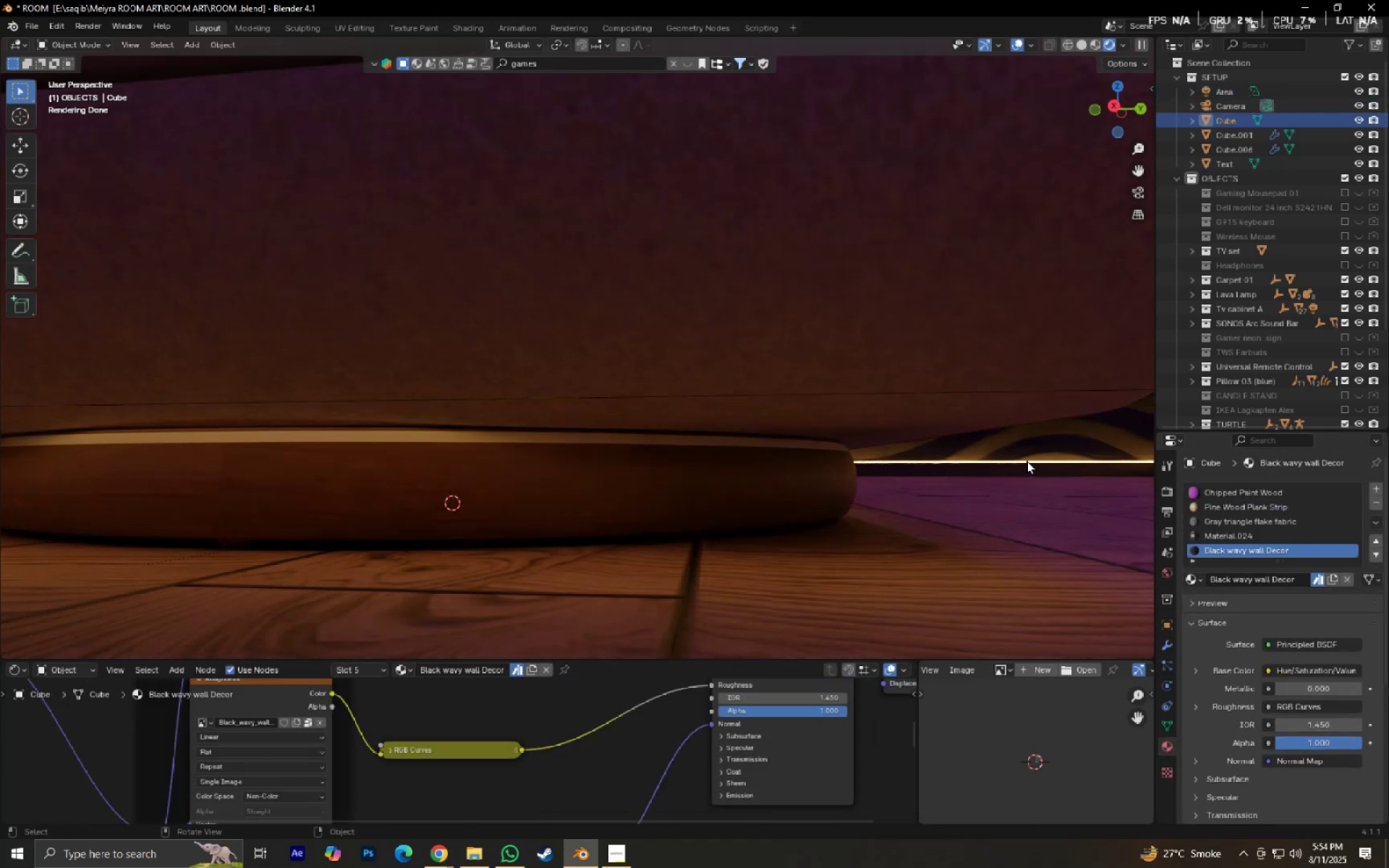 
left_click([1027, 461])
 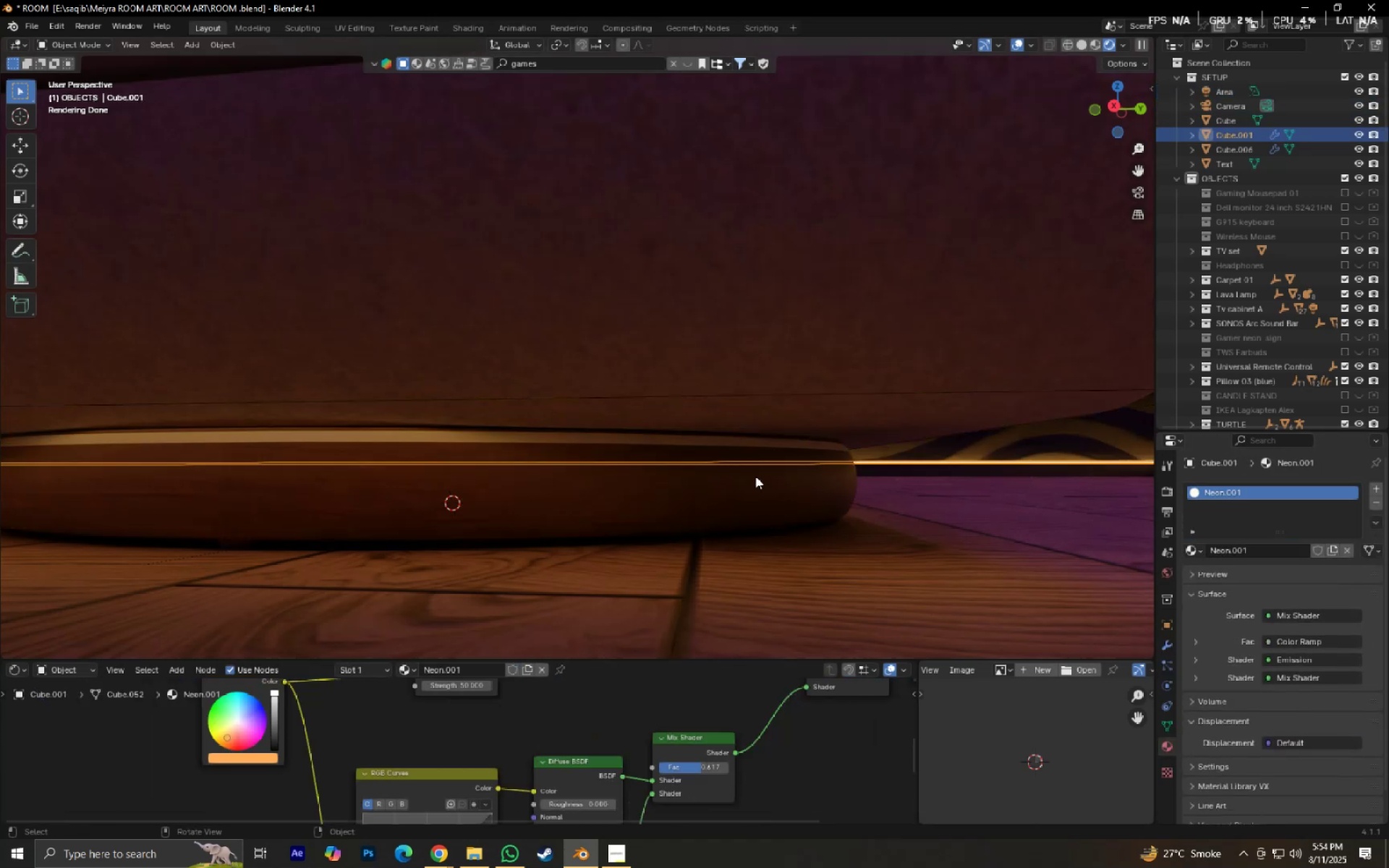 
left_click([725, 456])
 